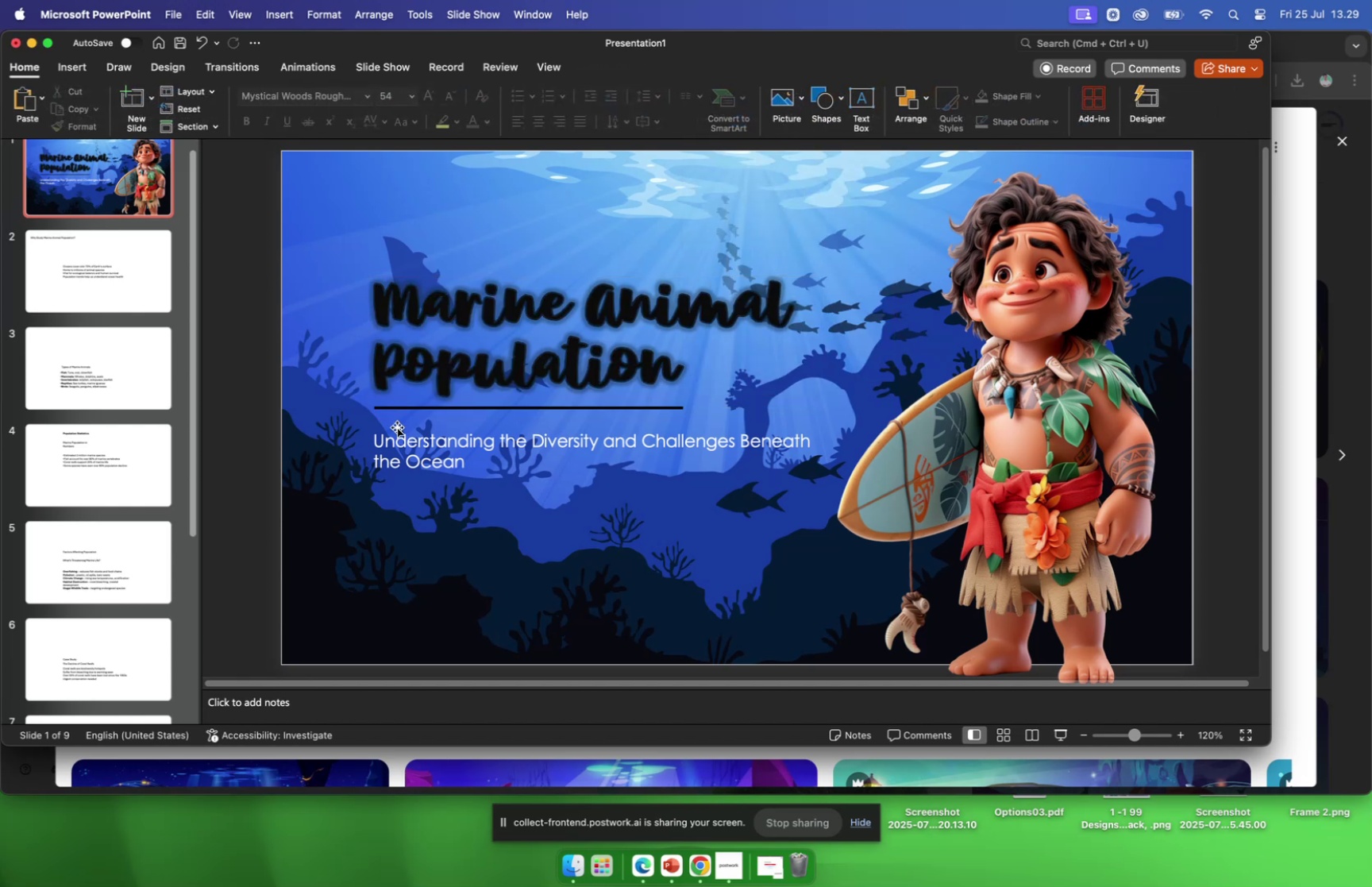 
scroll: coordinate [399, 423], scroll_direction: down, amount: 2.0
 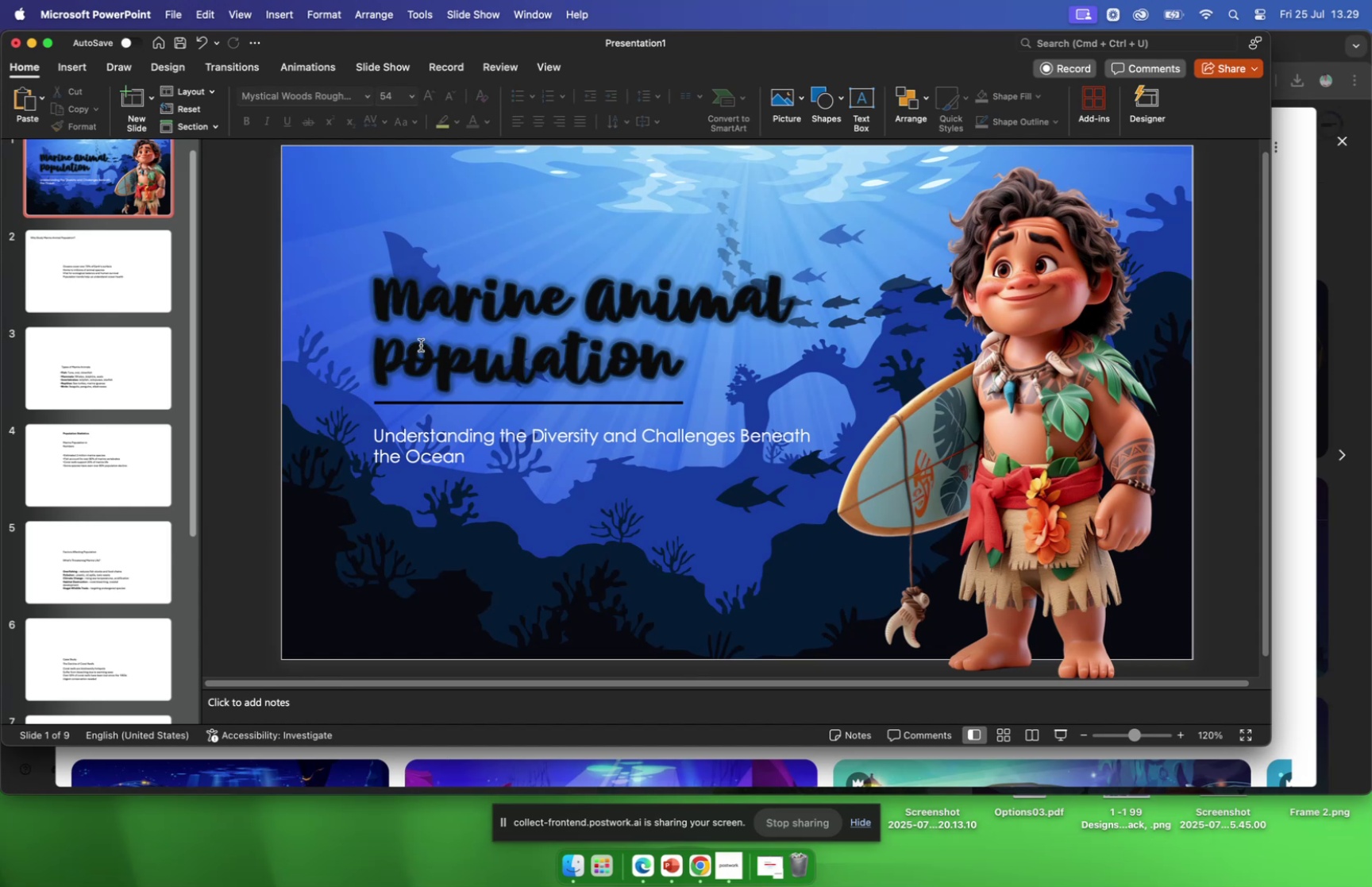 
left_click([424, 334])
 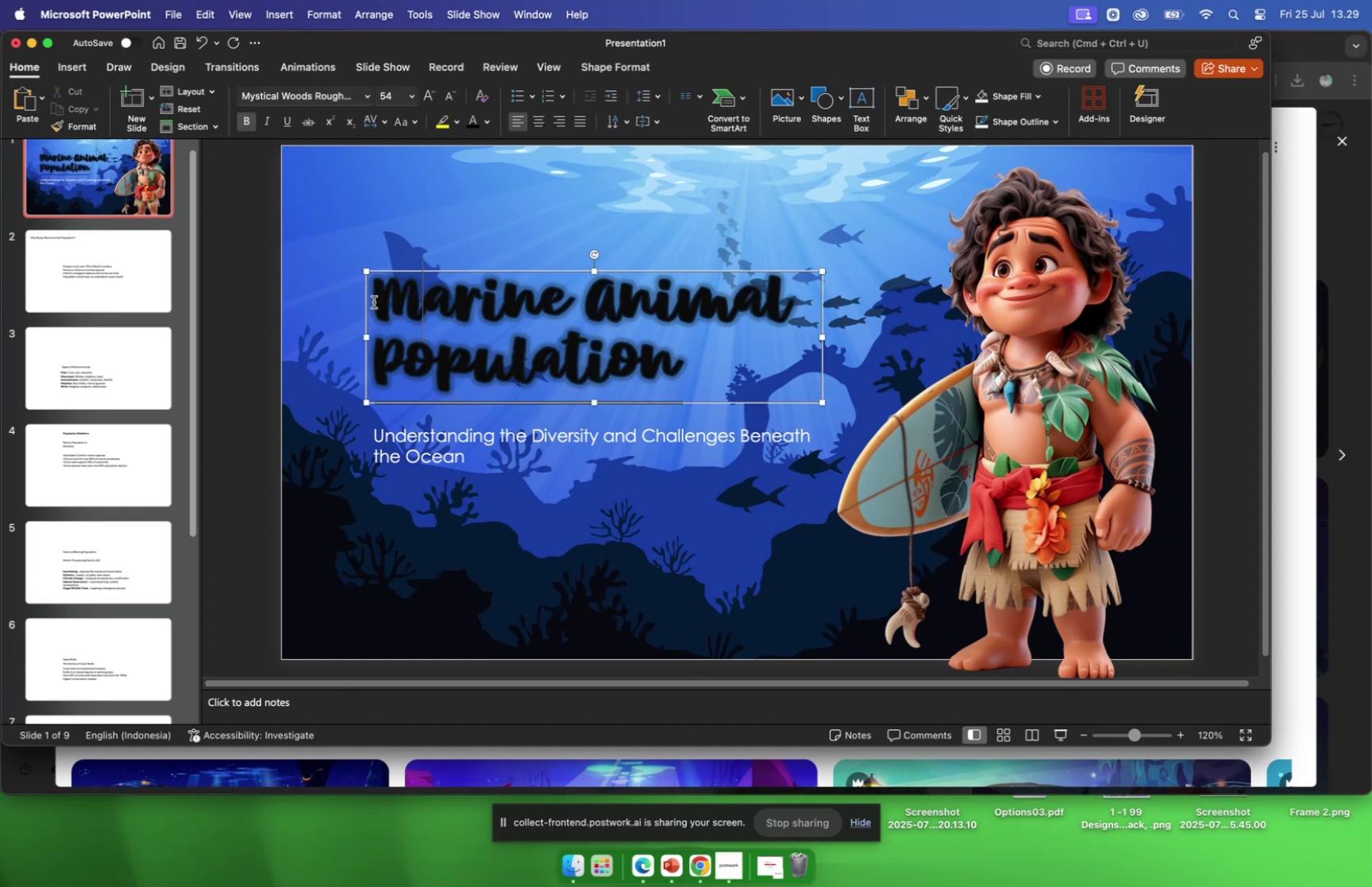 
left_click_drag(start_coordinate=[374, 300], to_coordinate=[738, 349])
 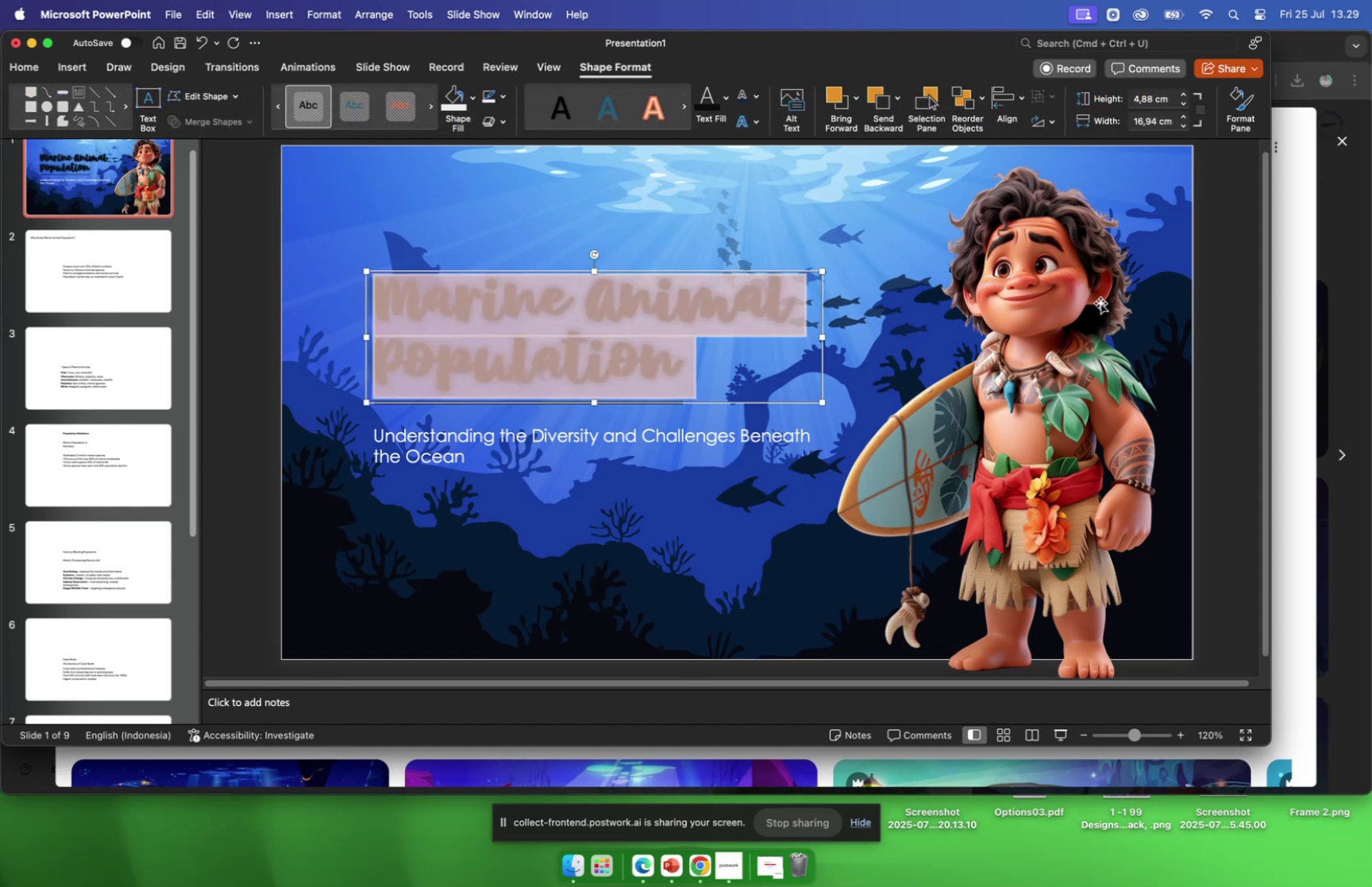 
wait(6.67)
 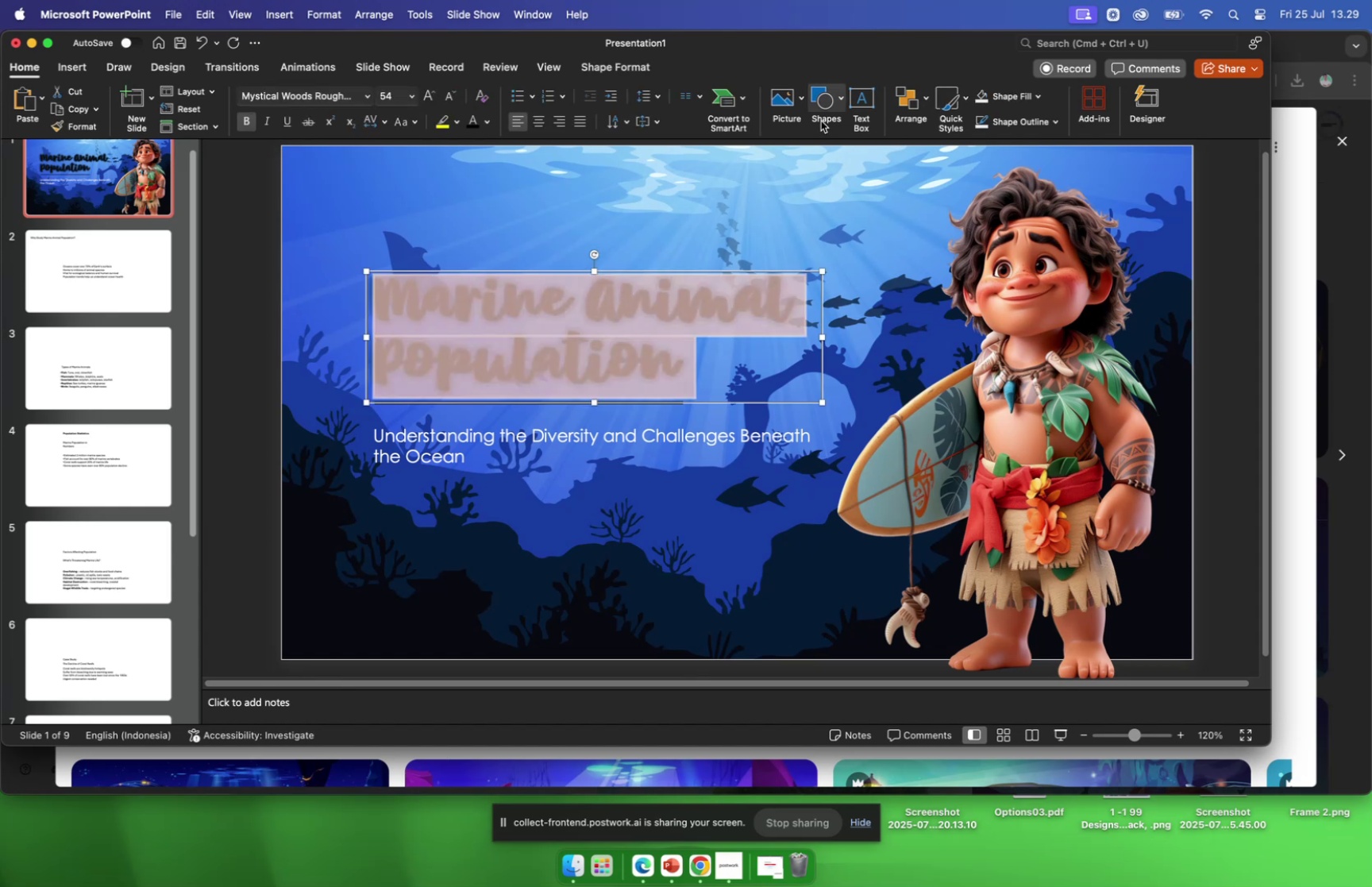 
left_click([751, 121])
 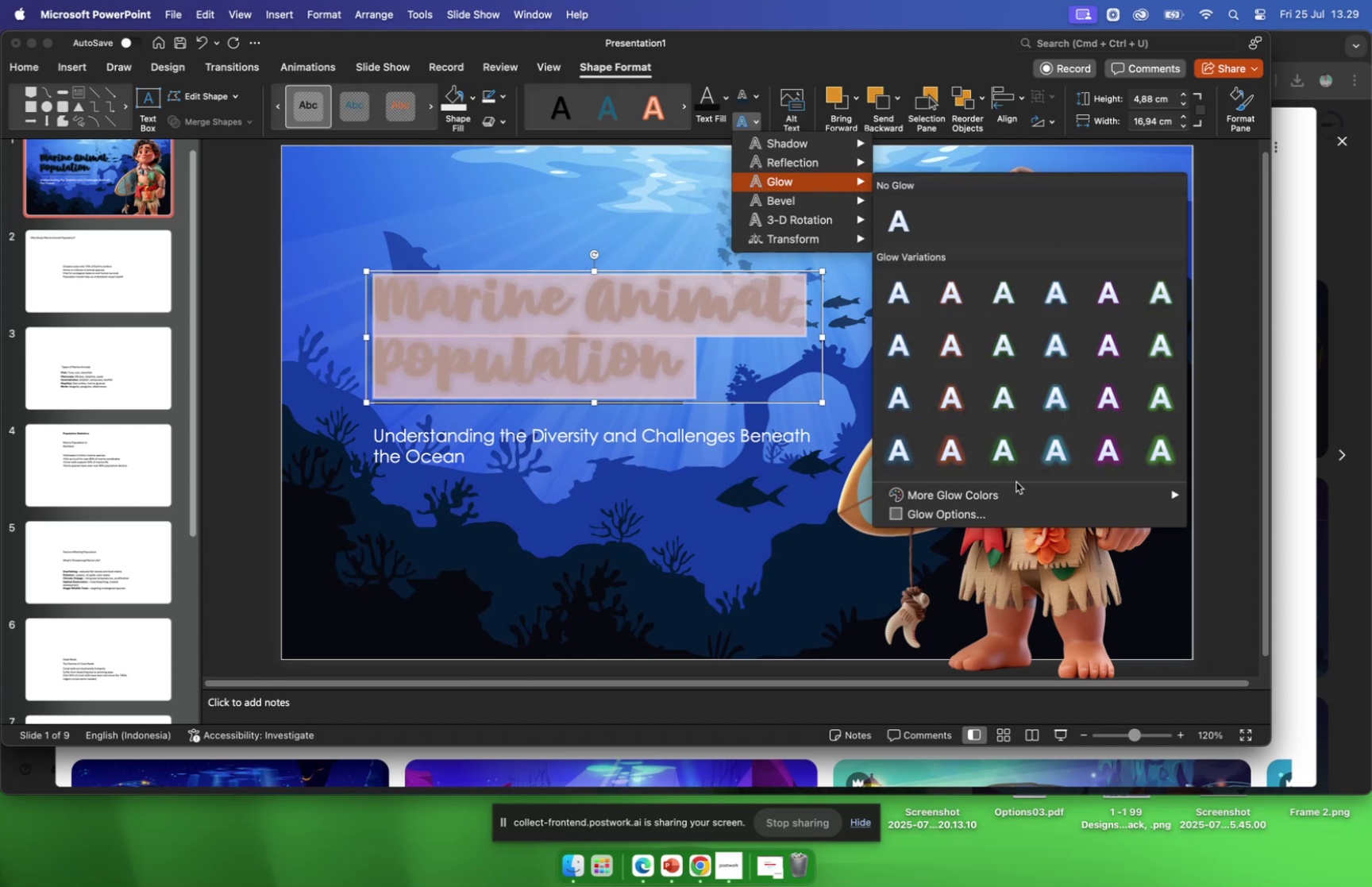 
left_click([1016, 486])
 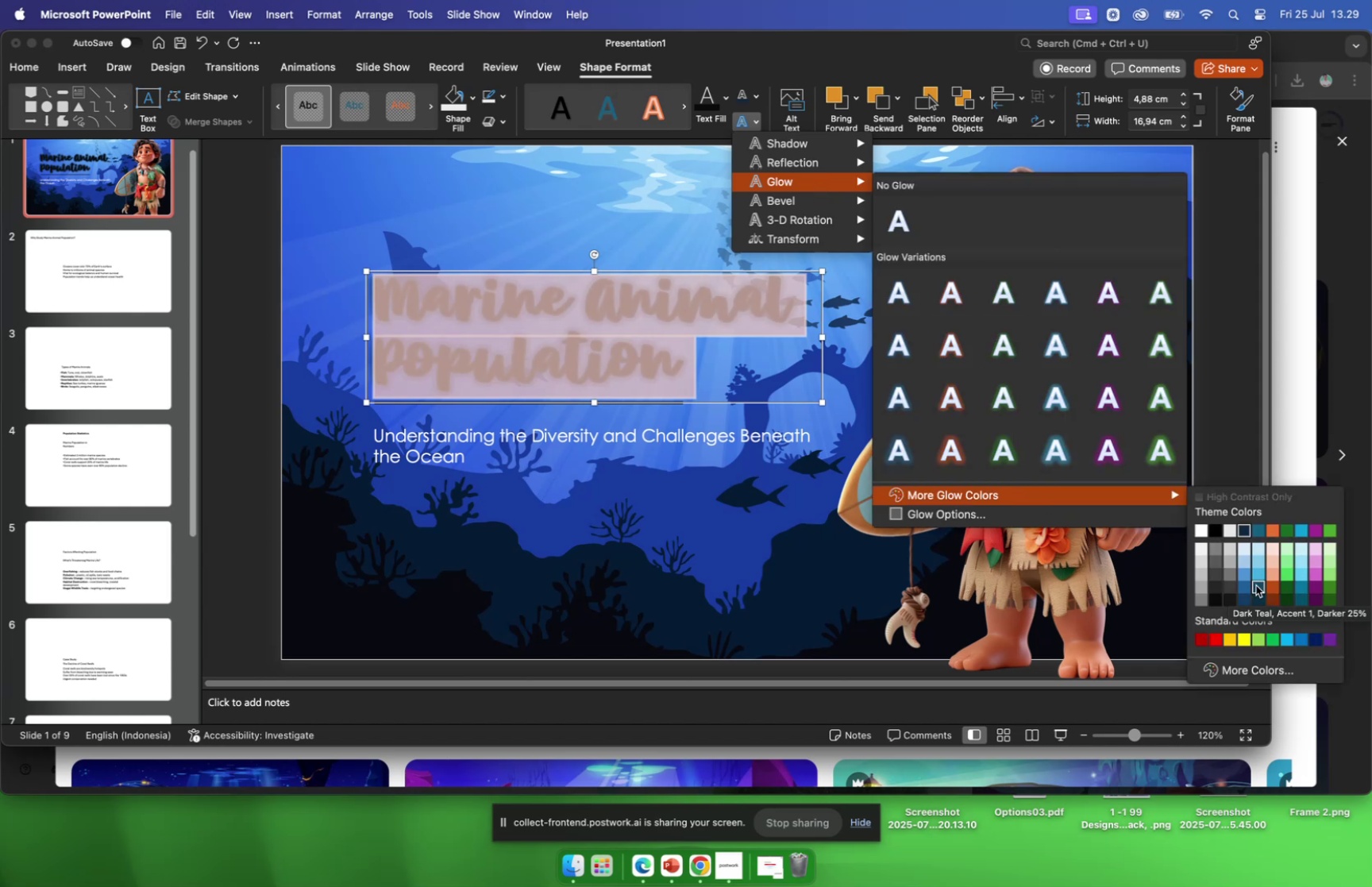 
left_click([1257, 586])
 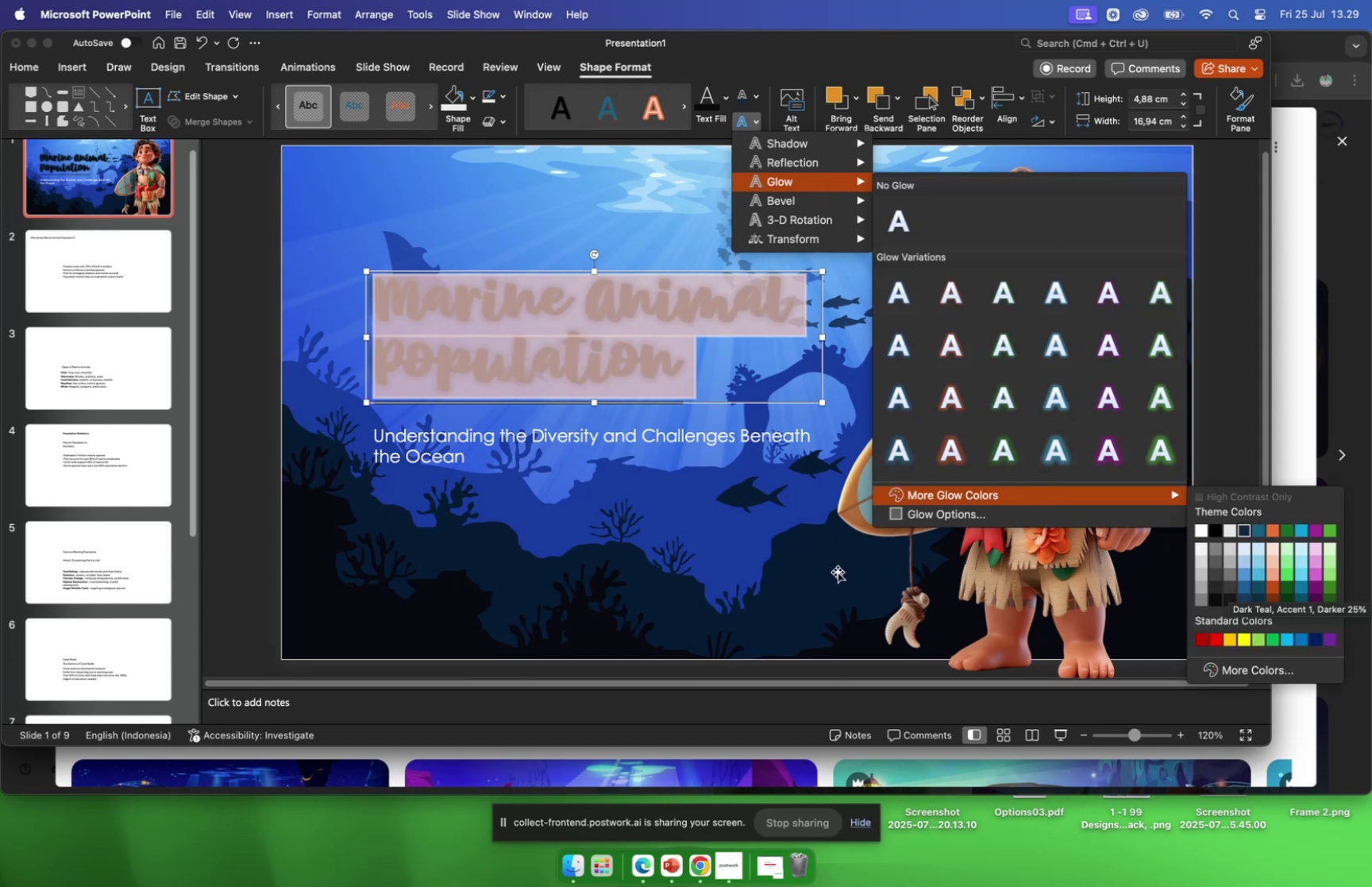 
left_click([837, 571])
 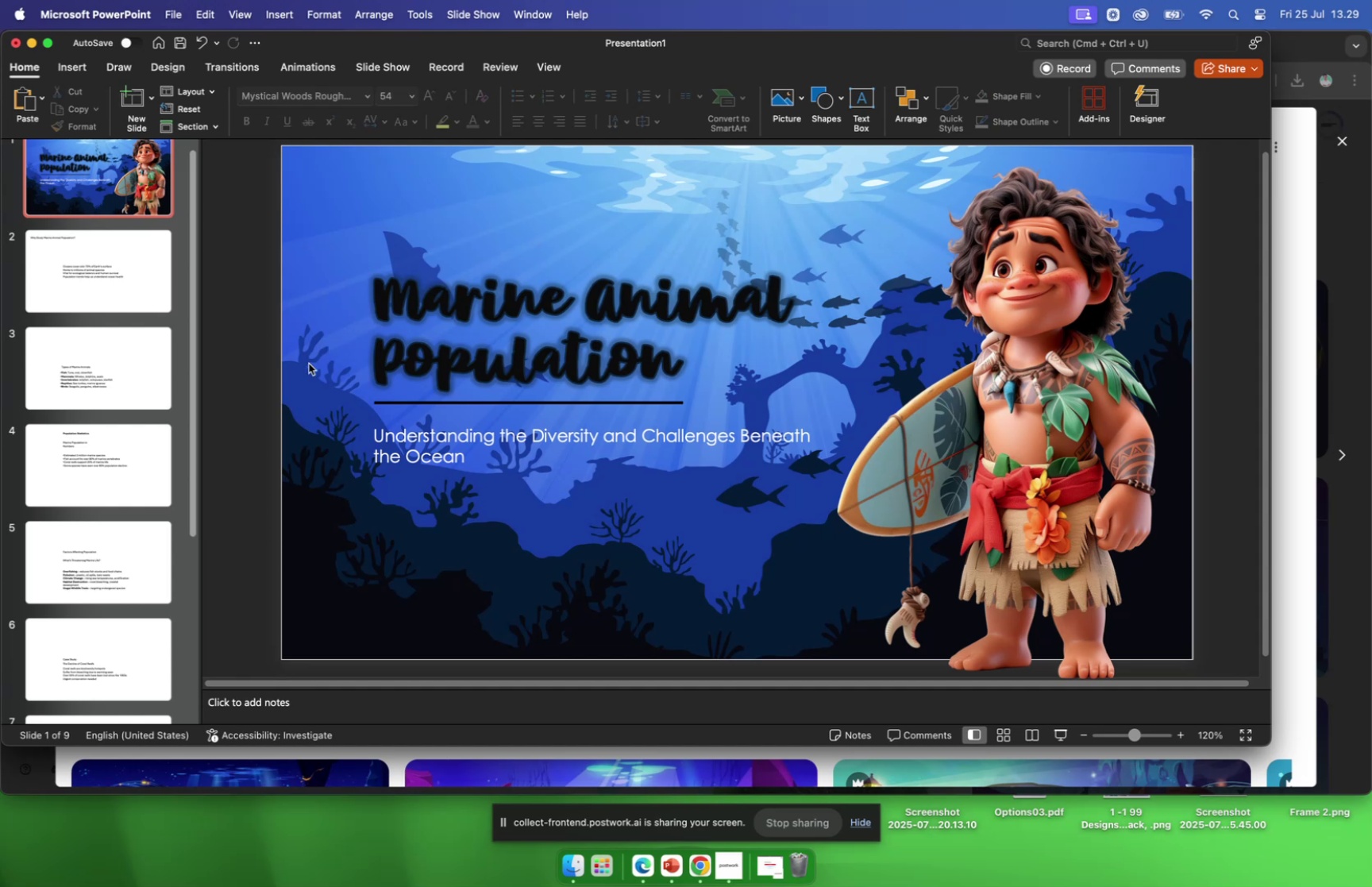 
left_click([374, 430])
 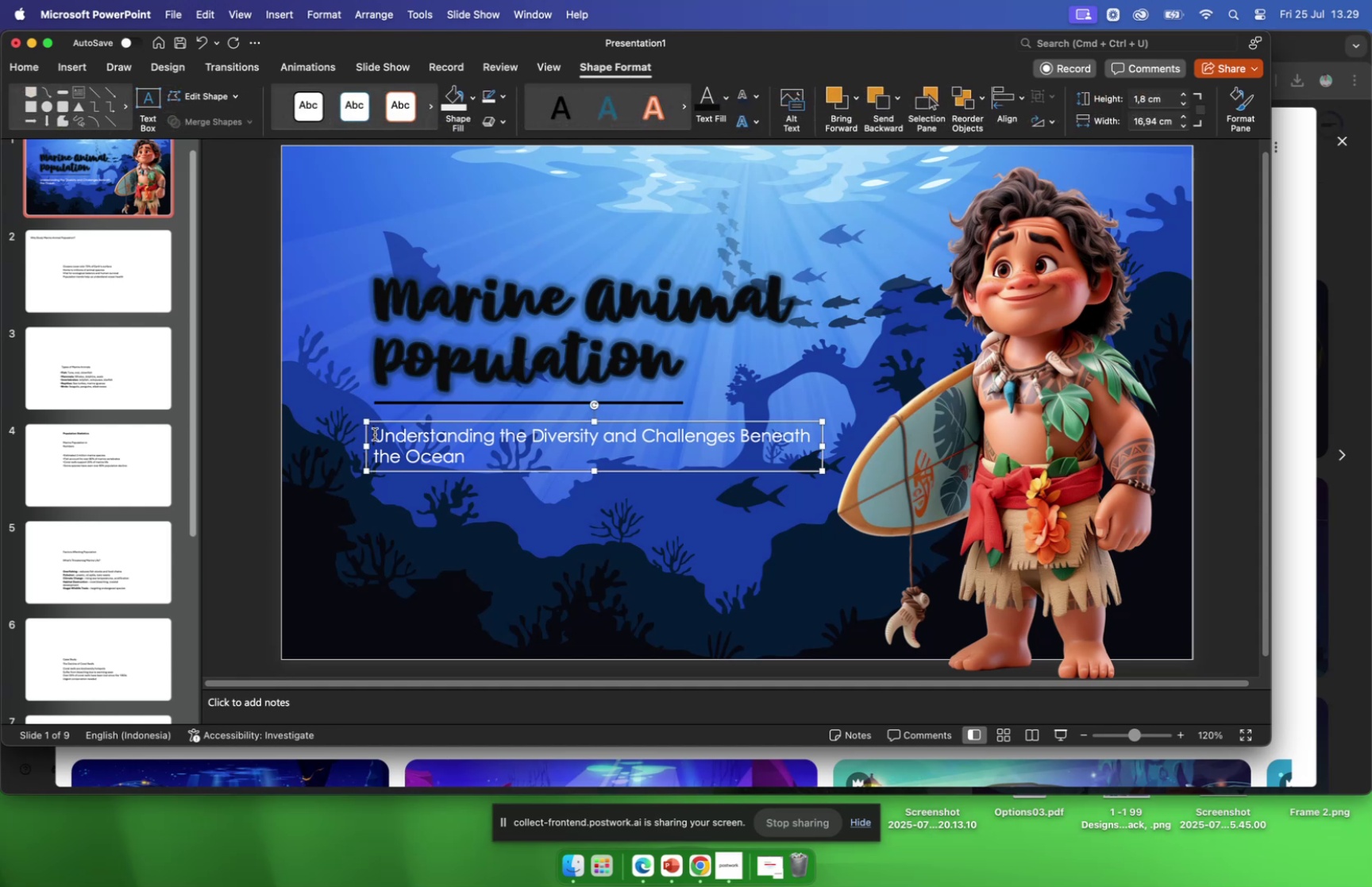 
left_click_drag(start_coordinate=[375, 434], to_coordinate=[468, 464])
 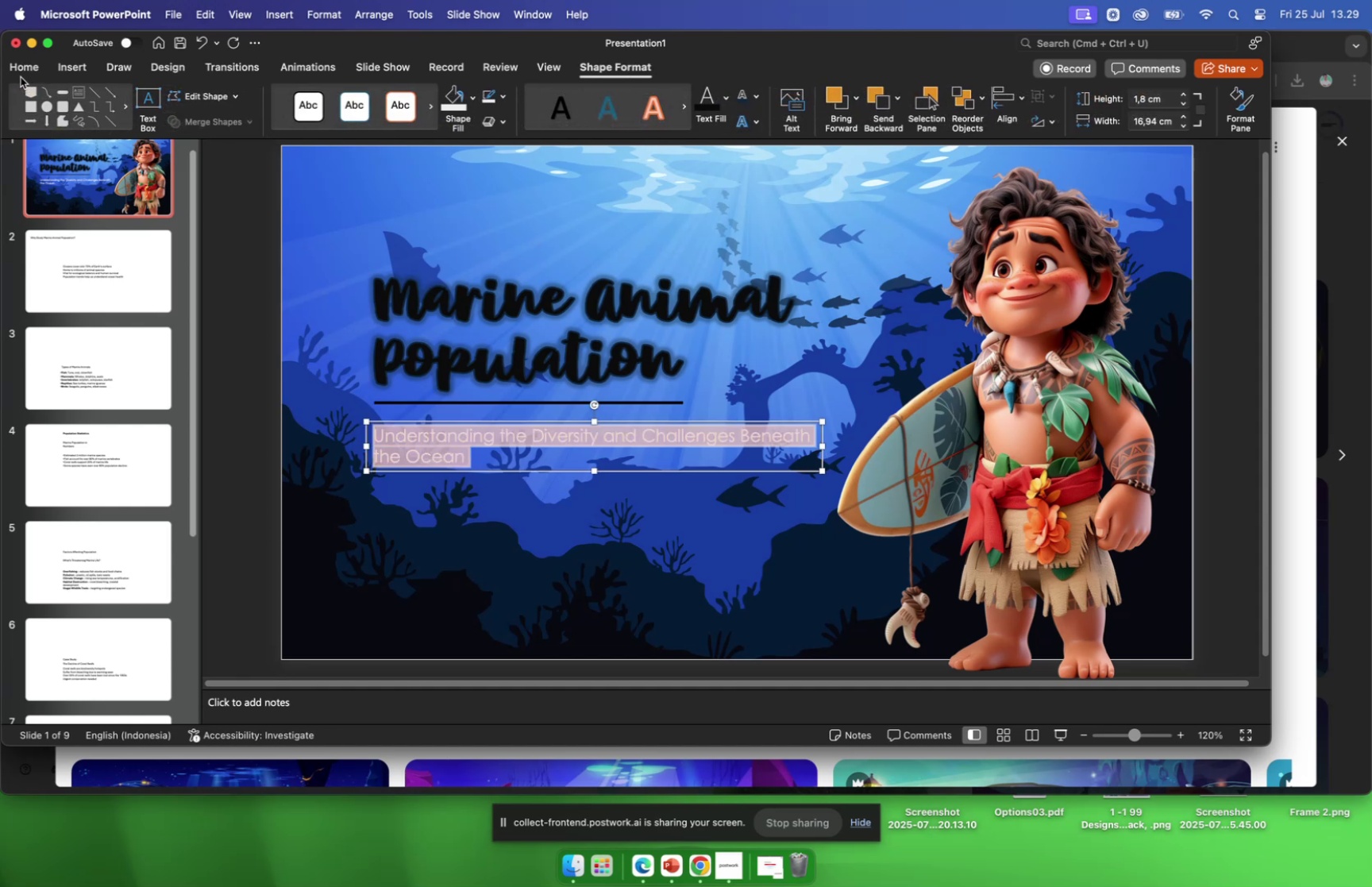 
left_click([21, 74])
 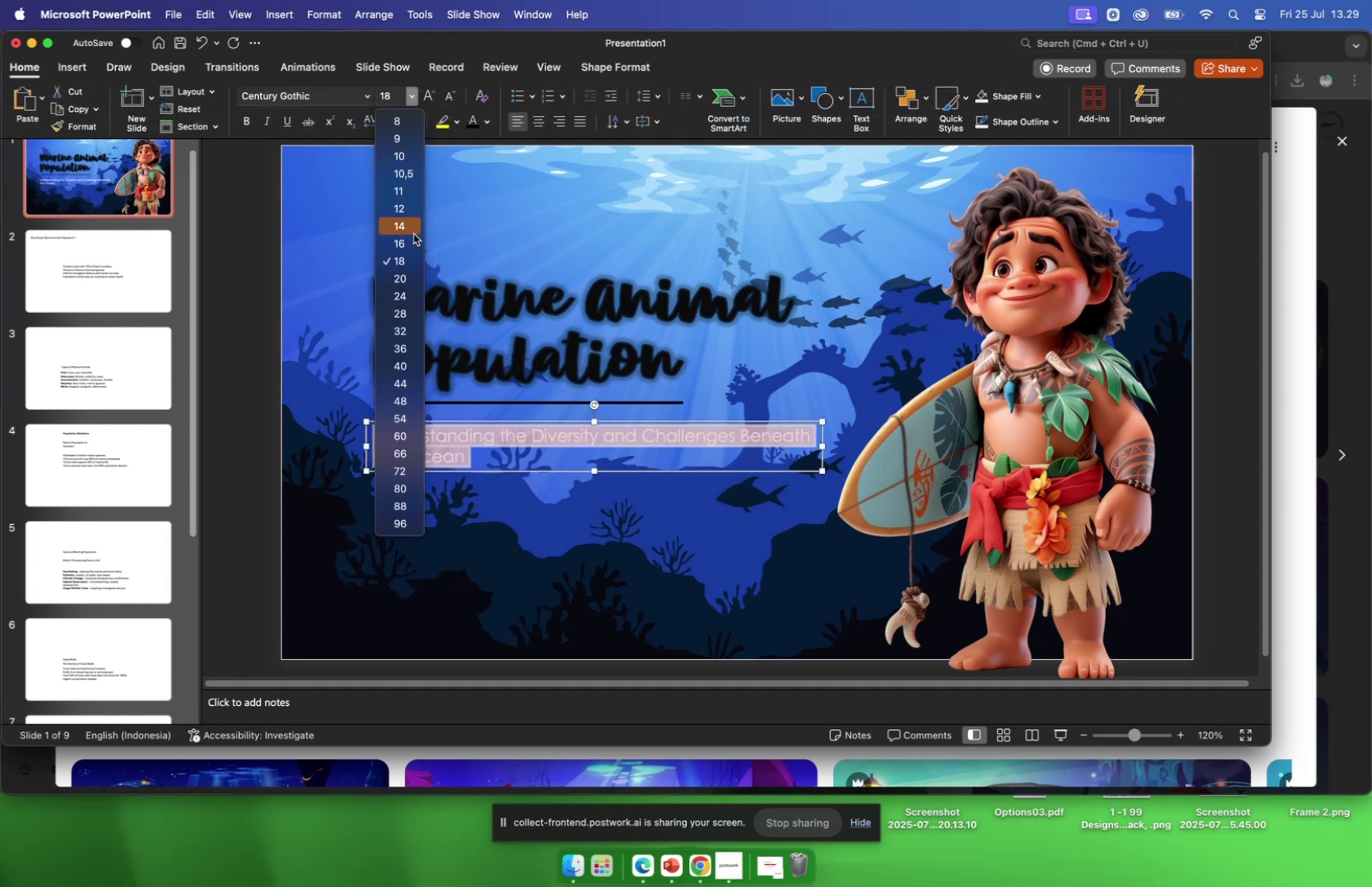 
left_click([412, 237])
 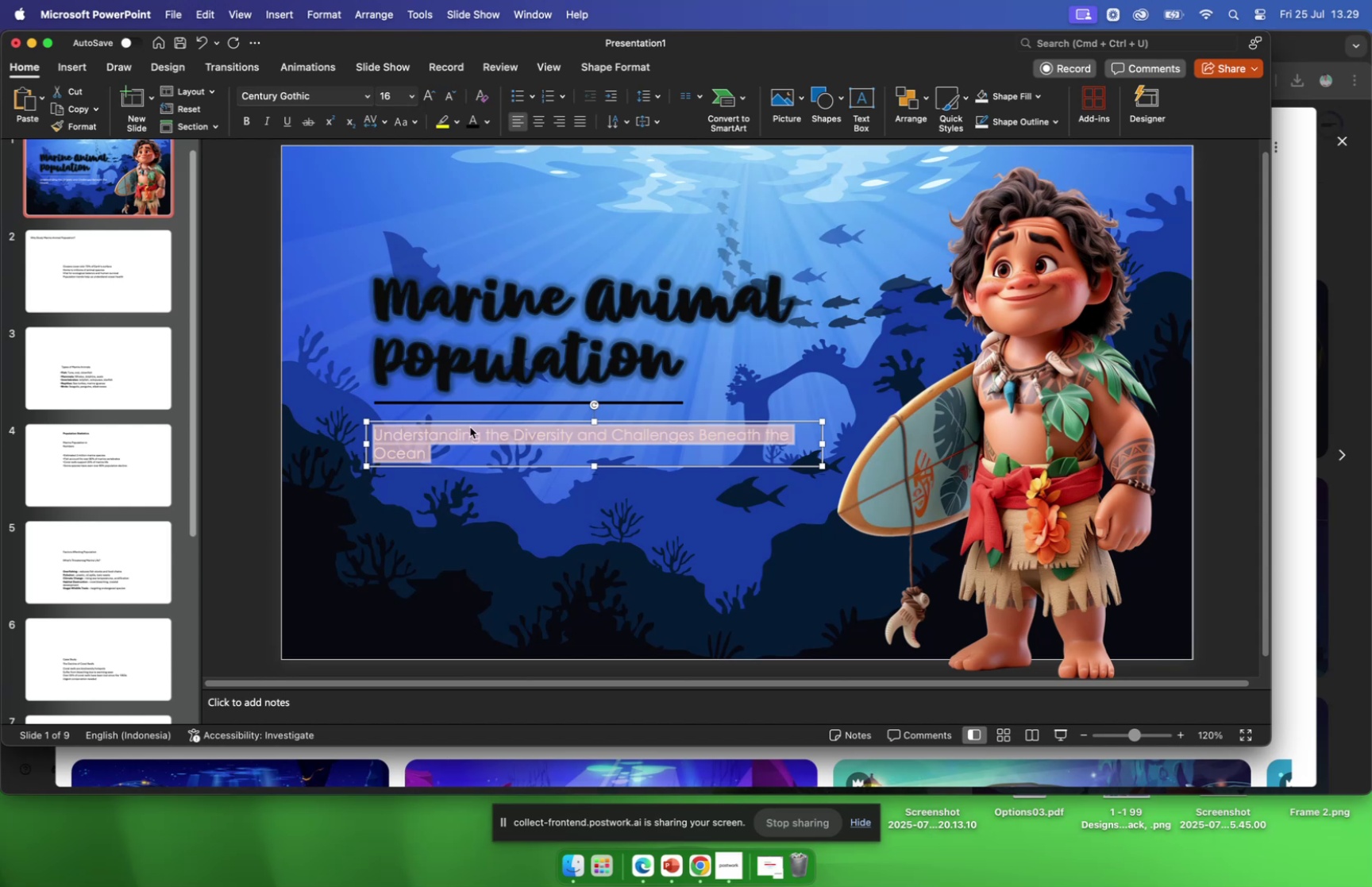 
left_click_drag(start_coordinate=[469, 422], to_coordinate=[467, 411])
 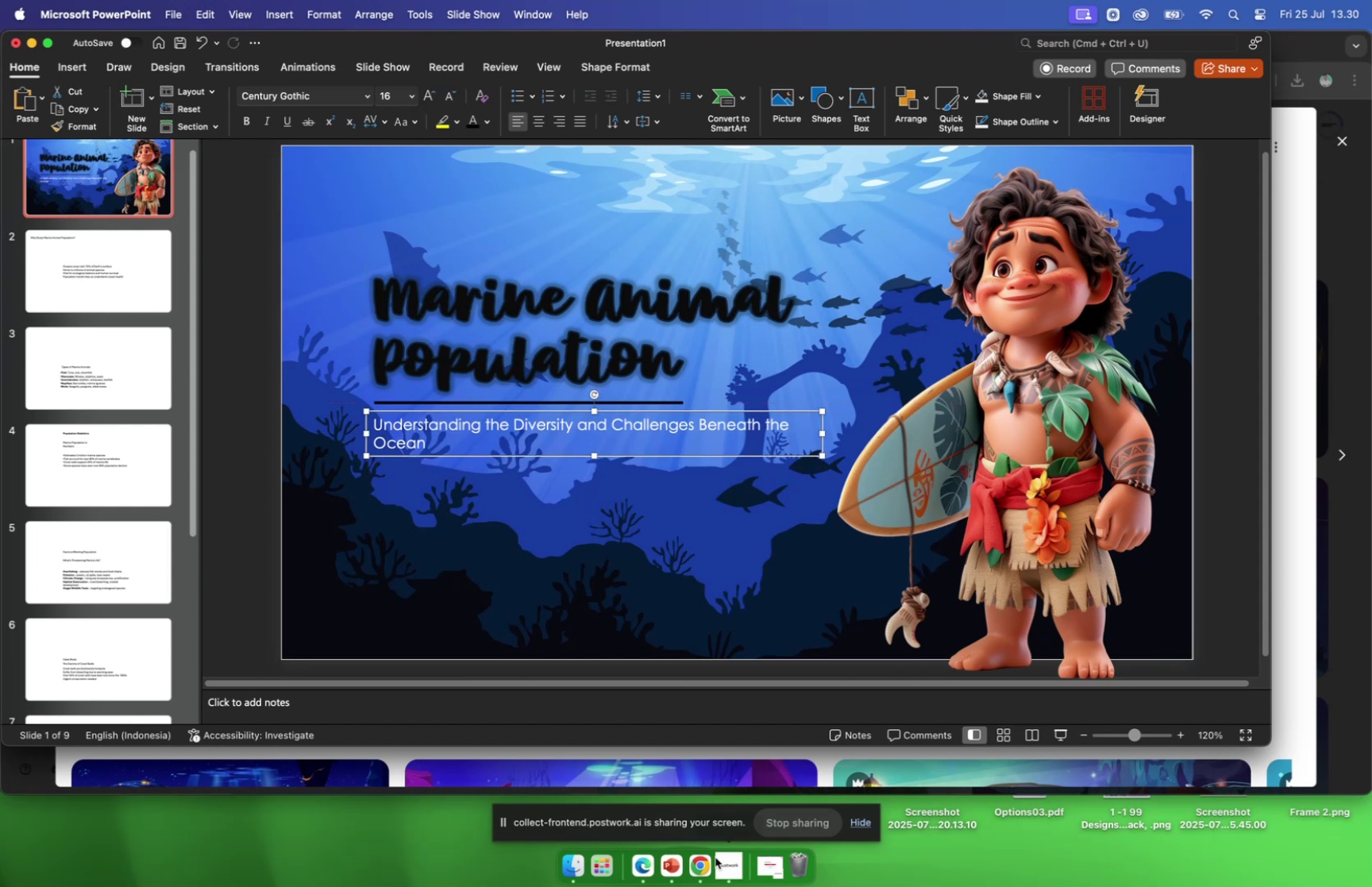 
wait(6.19)
 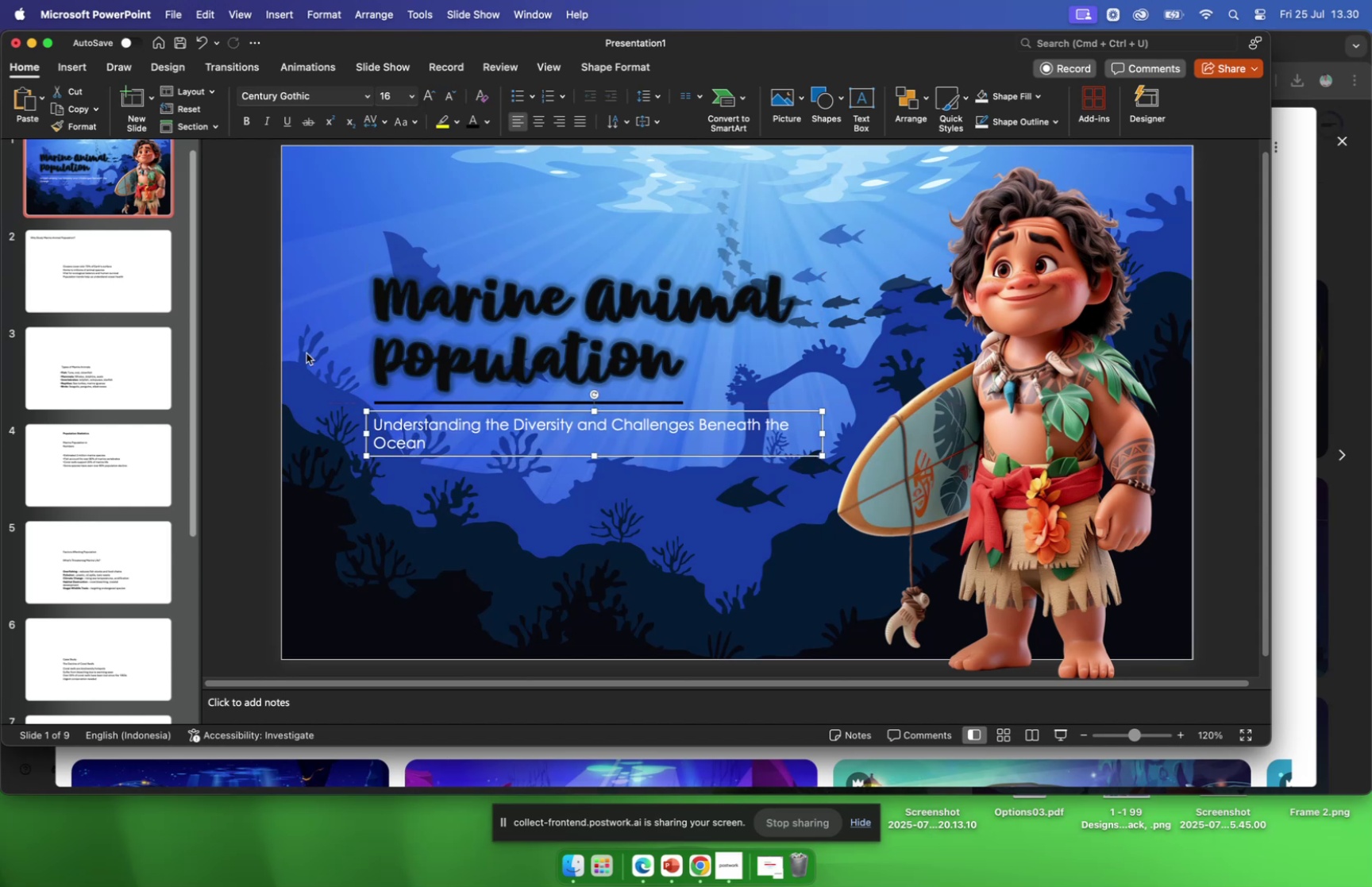 
left_click([696, 866])
 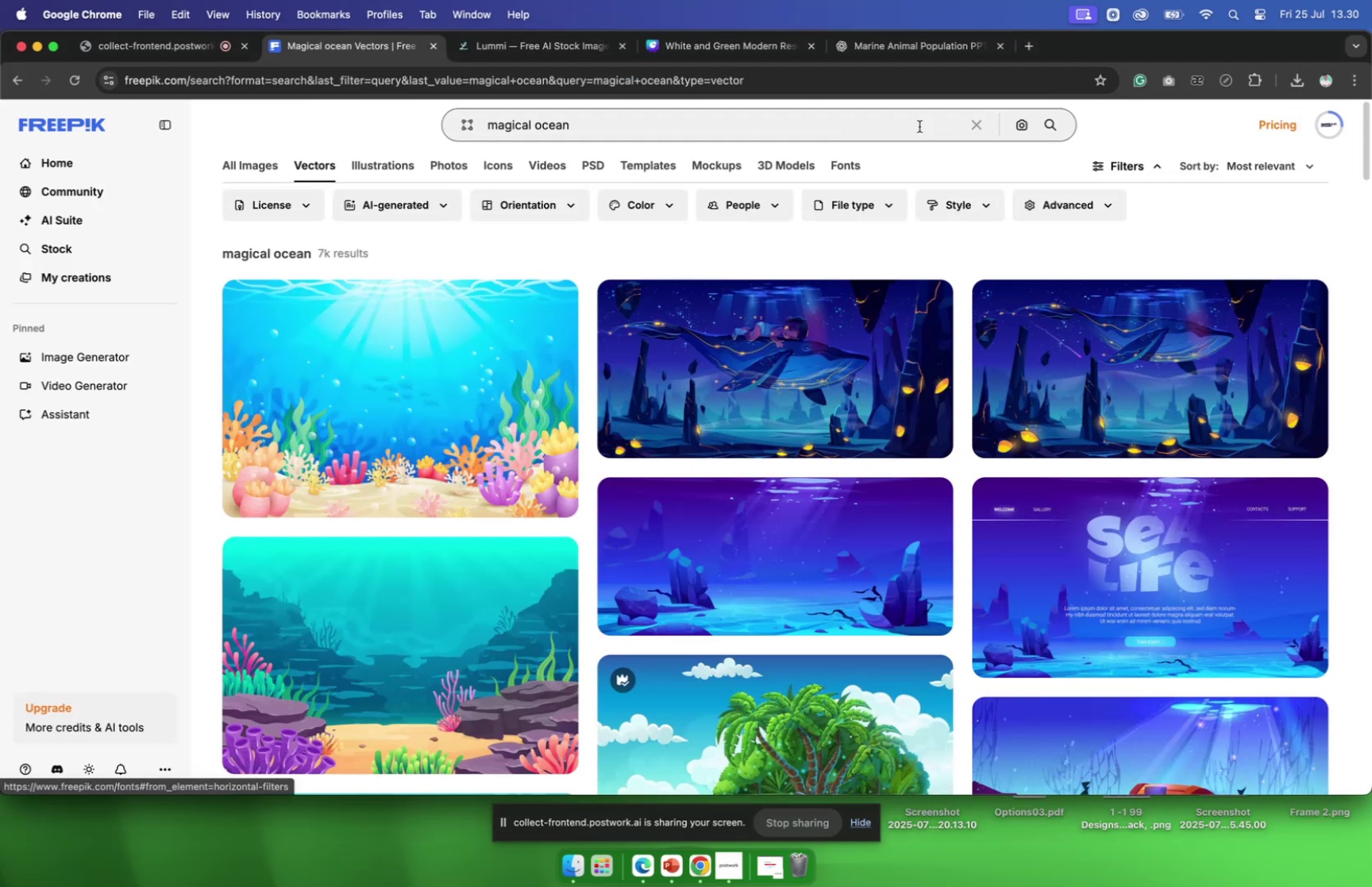 
left_click([979, 125])
 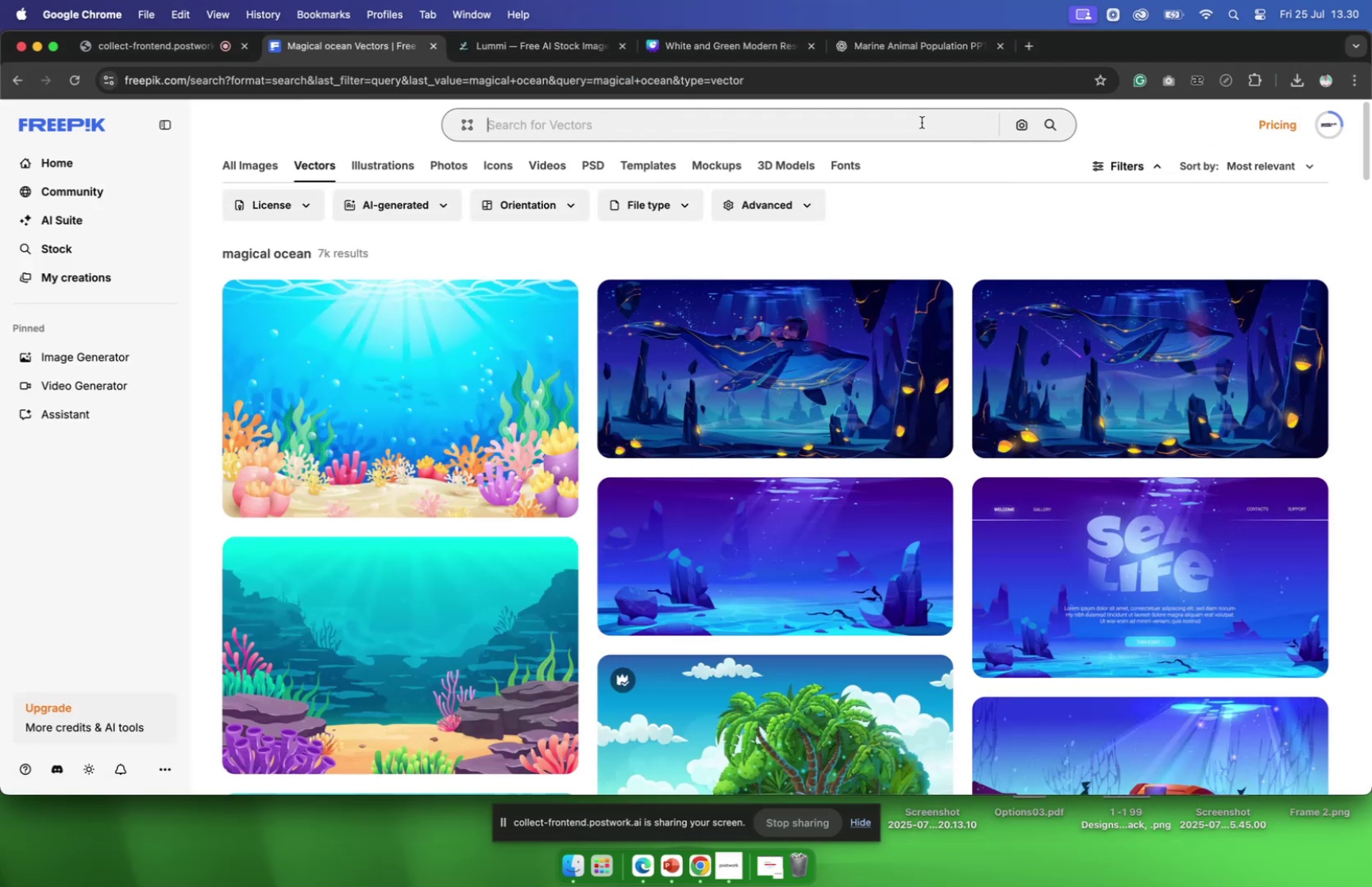 
left_click([922, 122])
 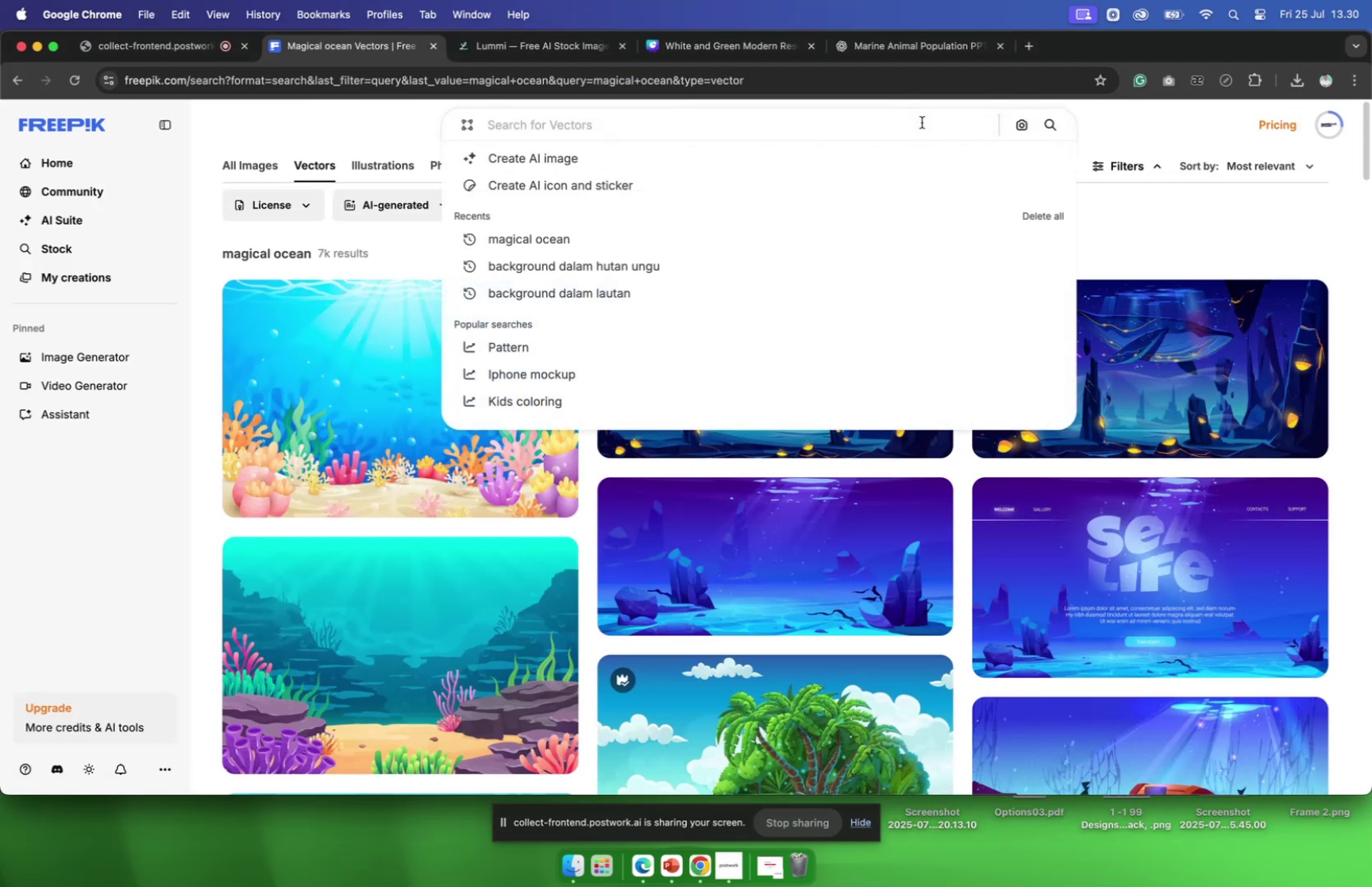 
type(kerang laut punya mata kartun)
 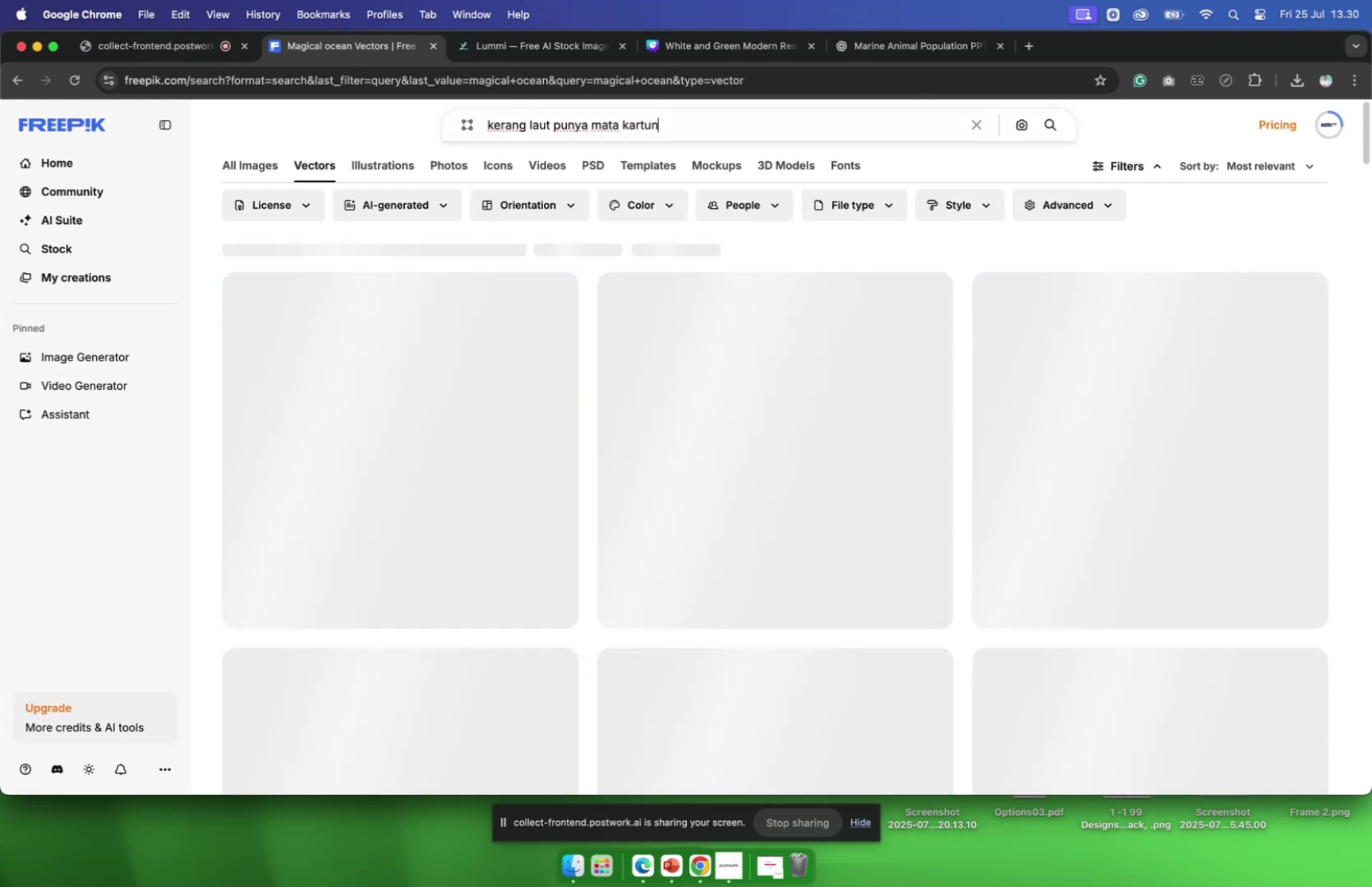 
key(Enter)
 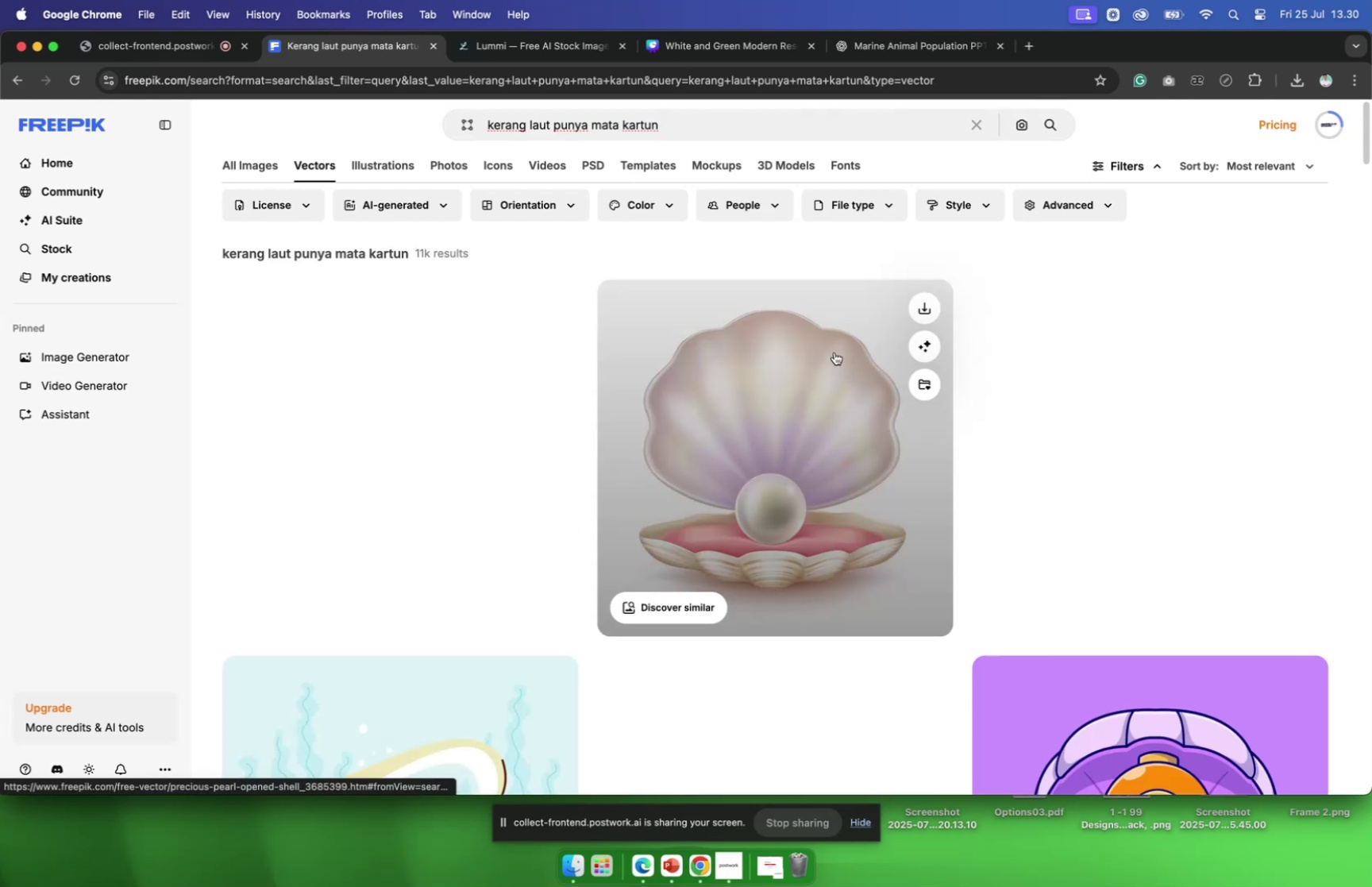 
scroll: coordinate [708, 337], scroll_direction: down, amount: 80.0
 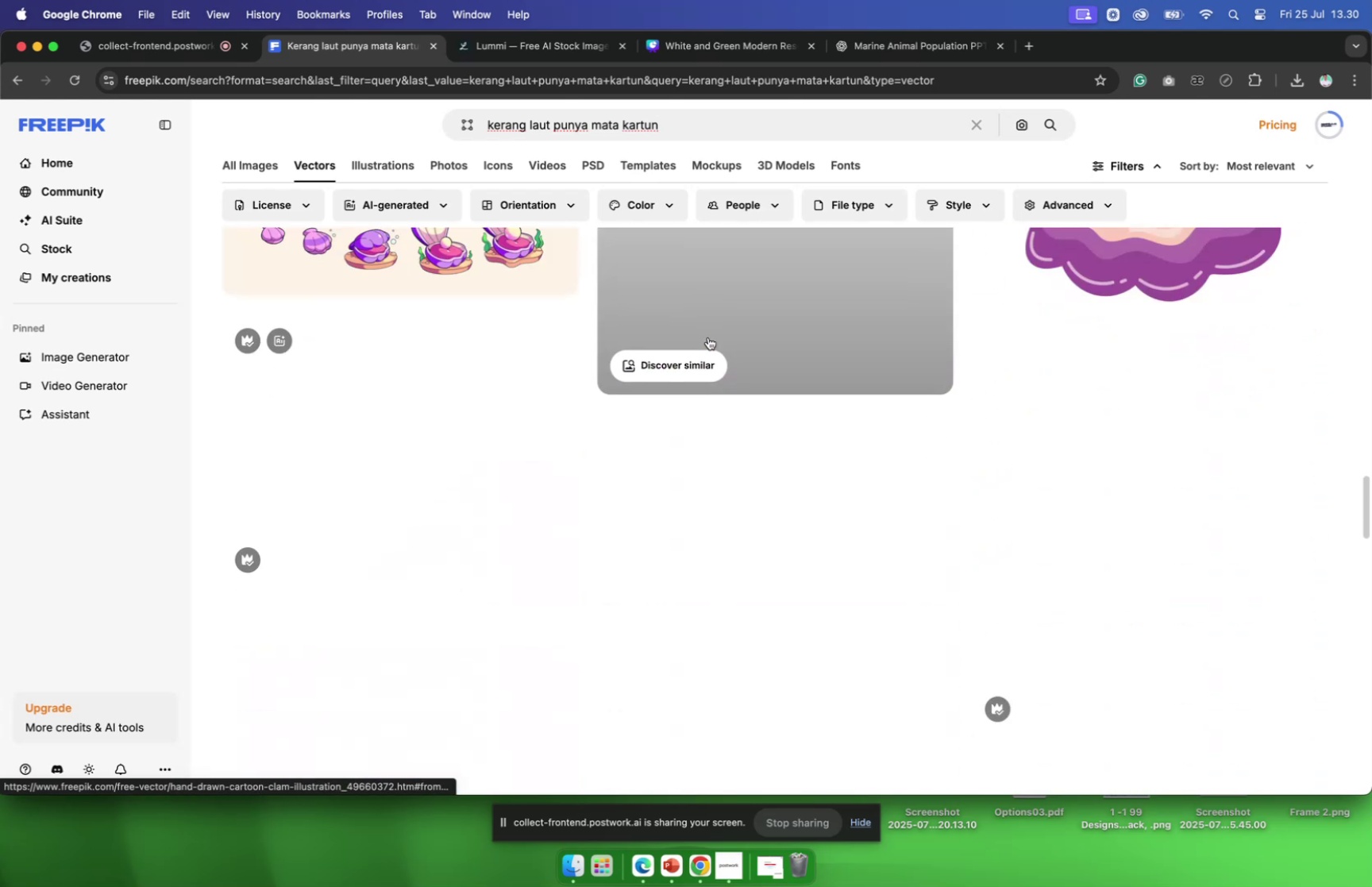 
scroll: coordinate [708, 337], scroll_direction: up, amount: 14.0
 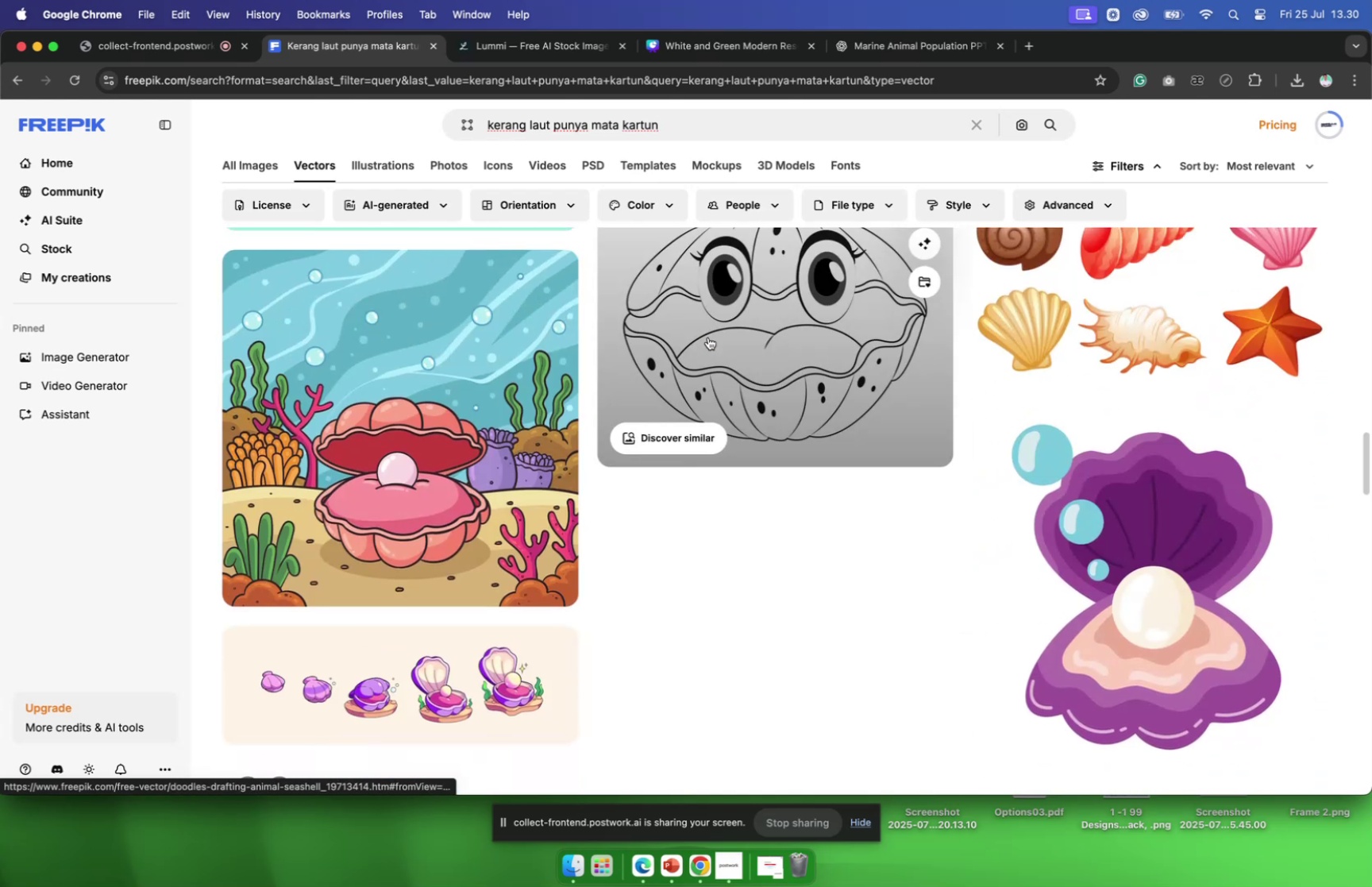 
scroll: coordinate [708, 337], scroll_direction: down, amount: 2.0
 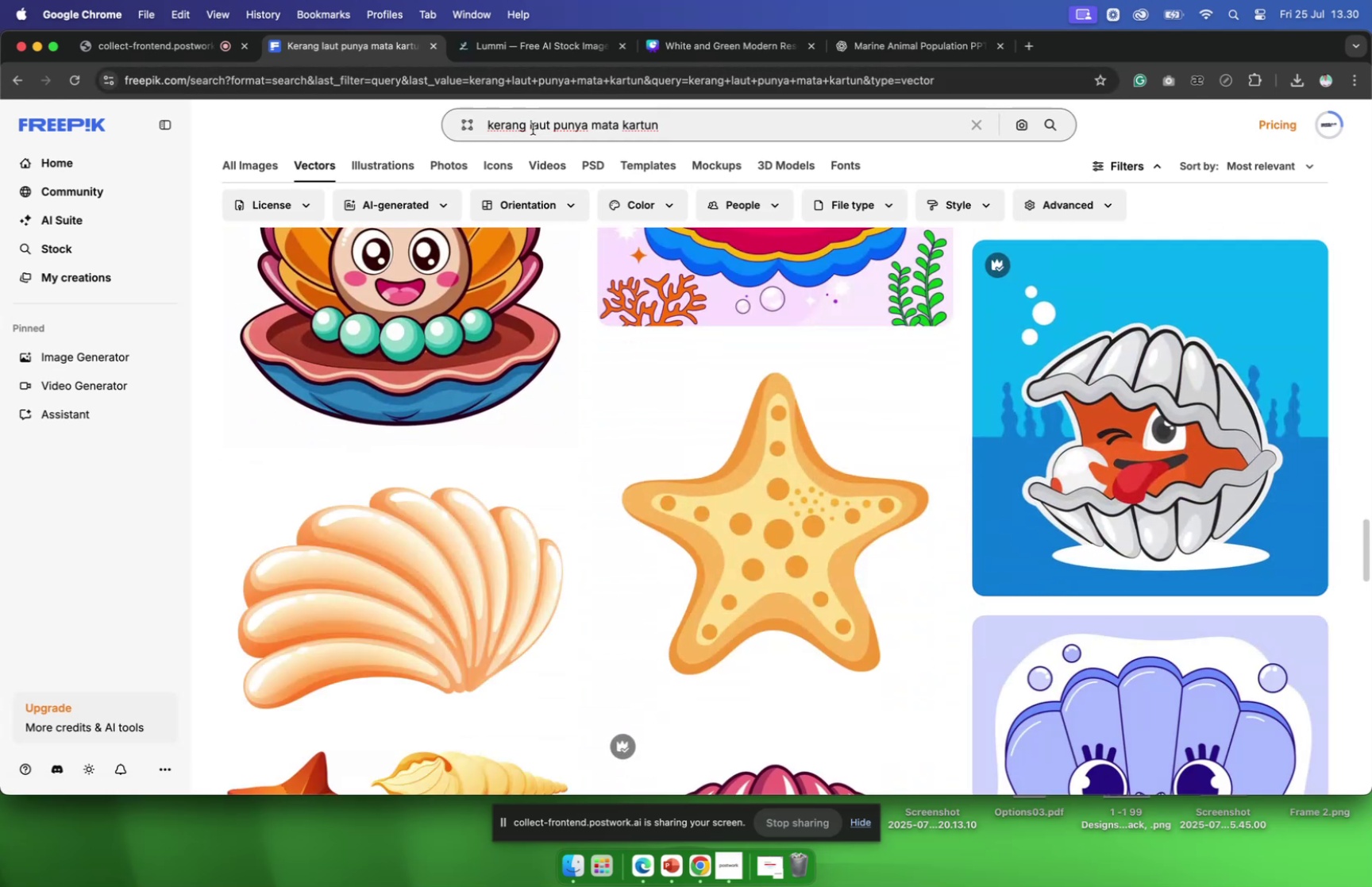 
left_click([528, 127])
 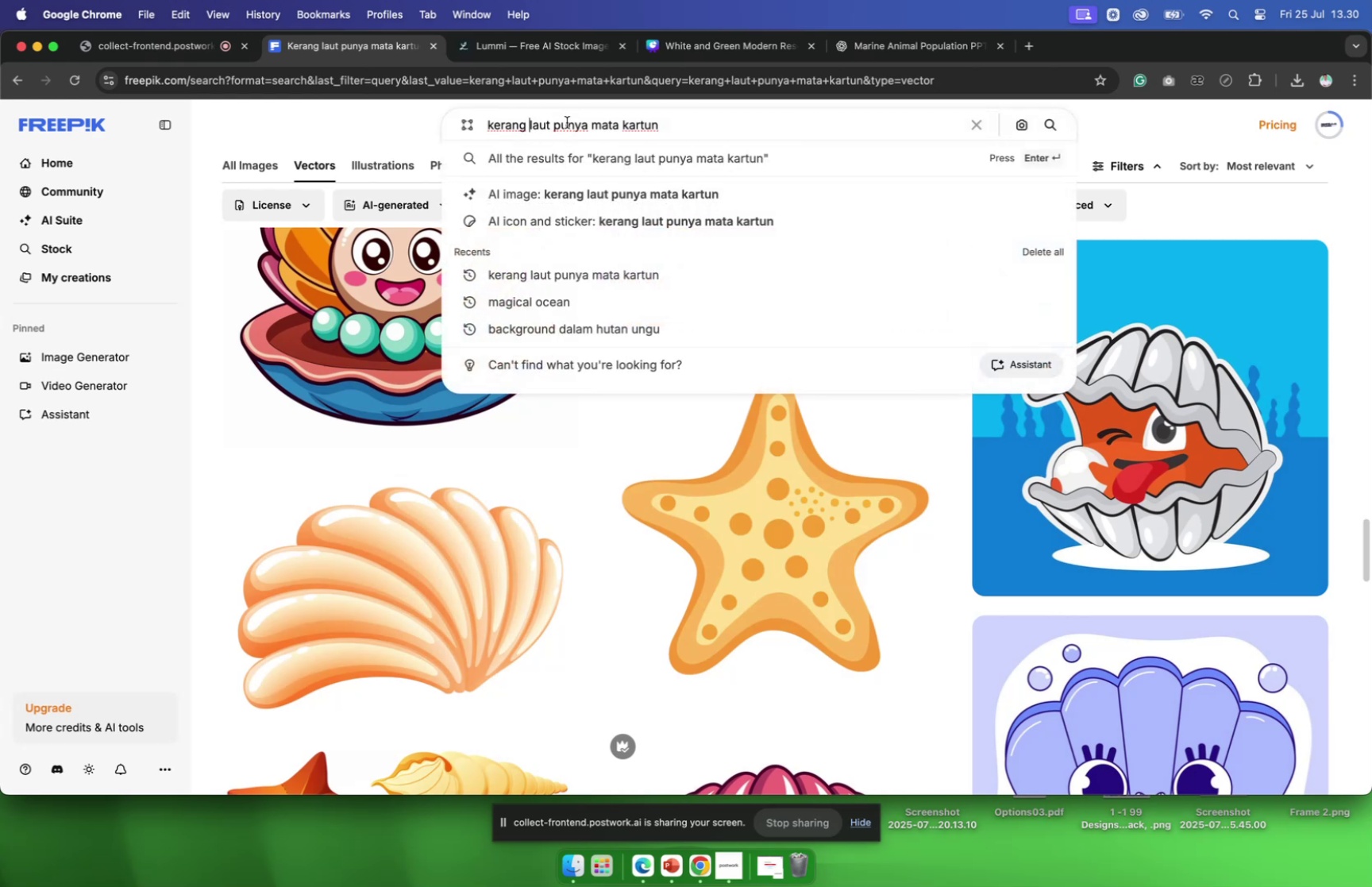 
hold_key(key=Backspace, duration=0.51)
 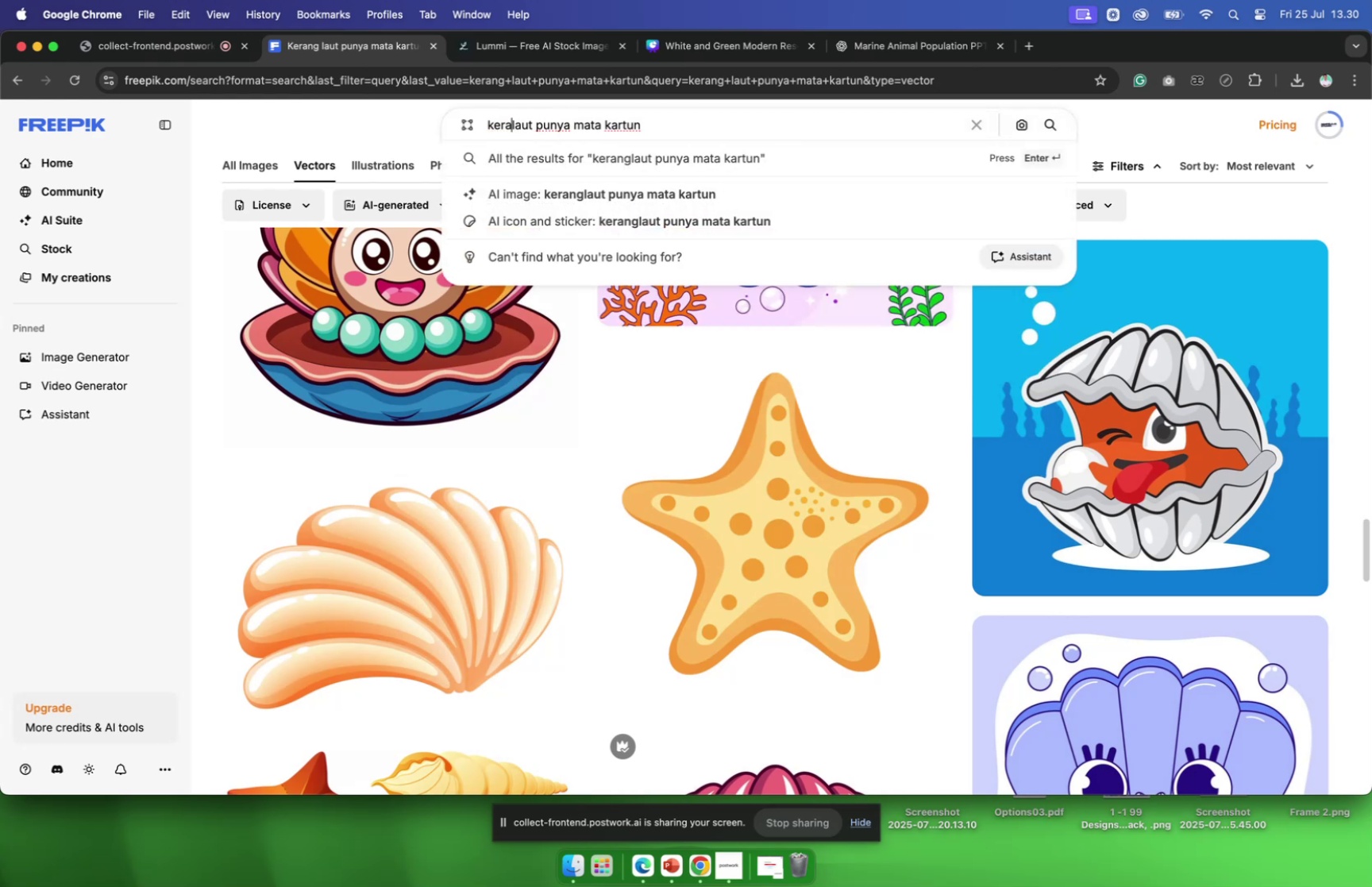 
key(Backspace)
key(Backspace)
key(Backspace)
type(pompong )
 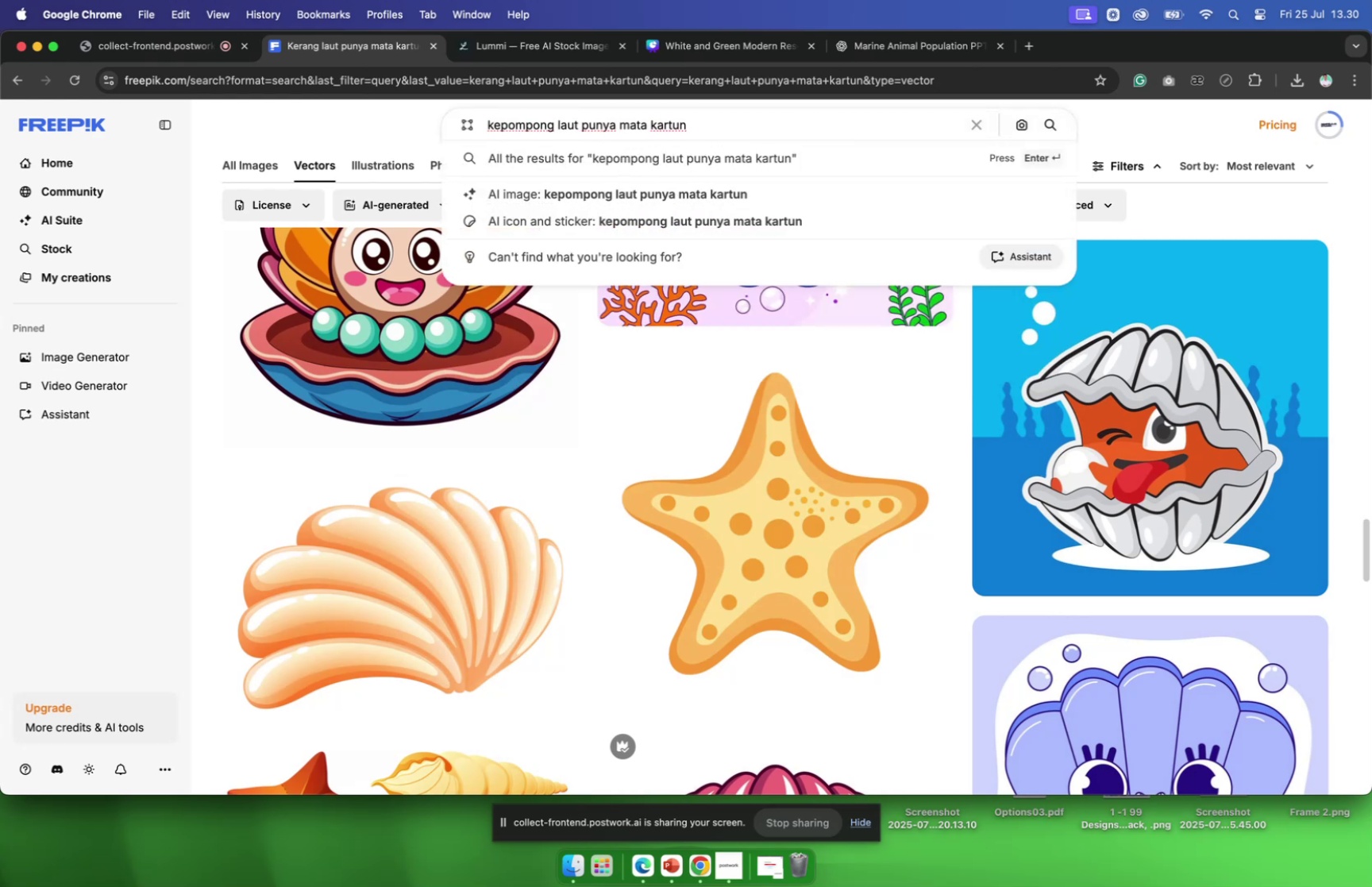 
key(Enter)
 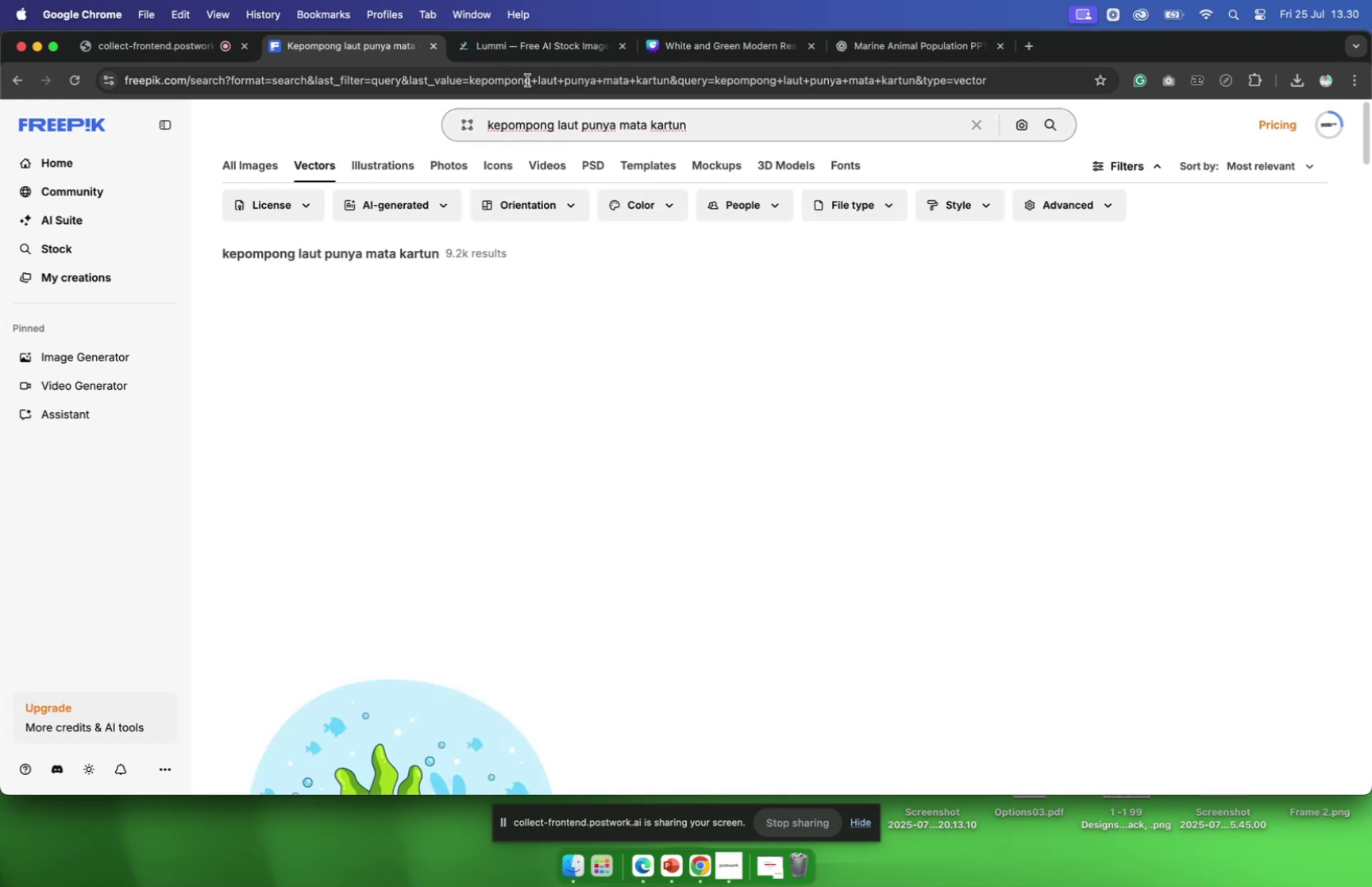 
scroll: coordinate [584, 455], scroll_direction: down, amount: 18.0
 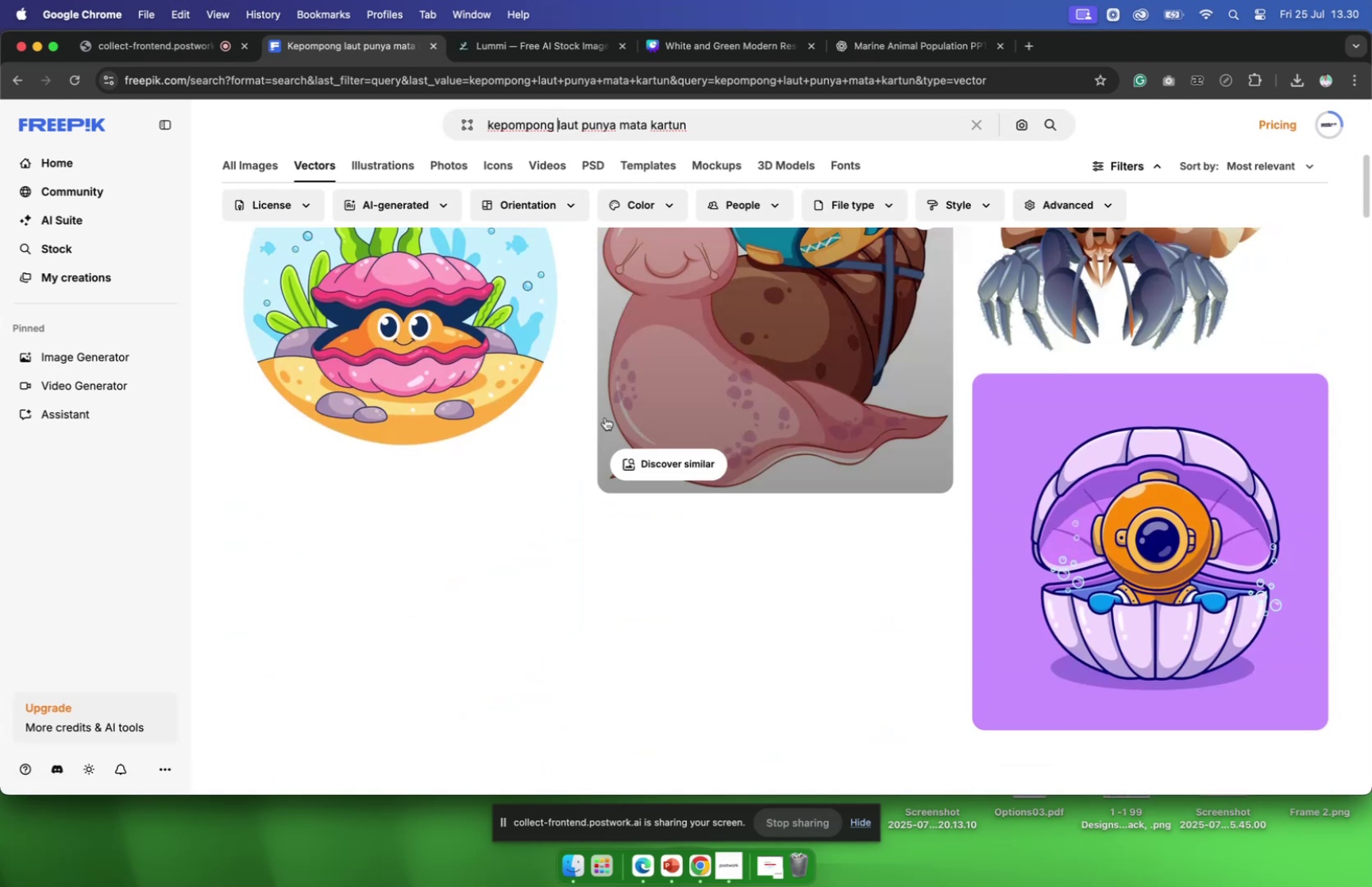 
scroll: coordinate [602, 431], scroll_direction: up, amount: 9.0
 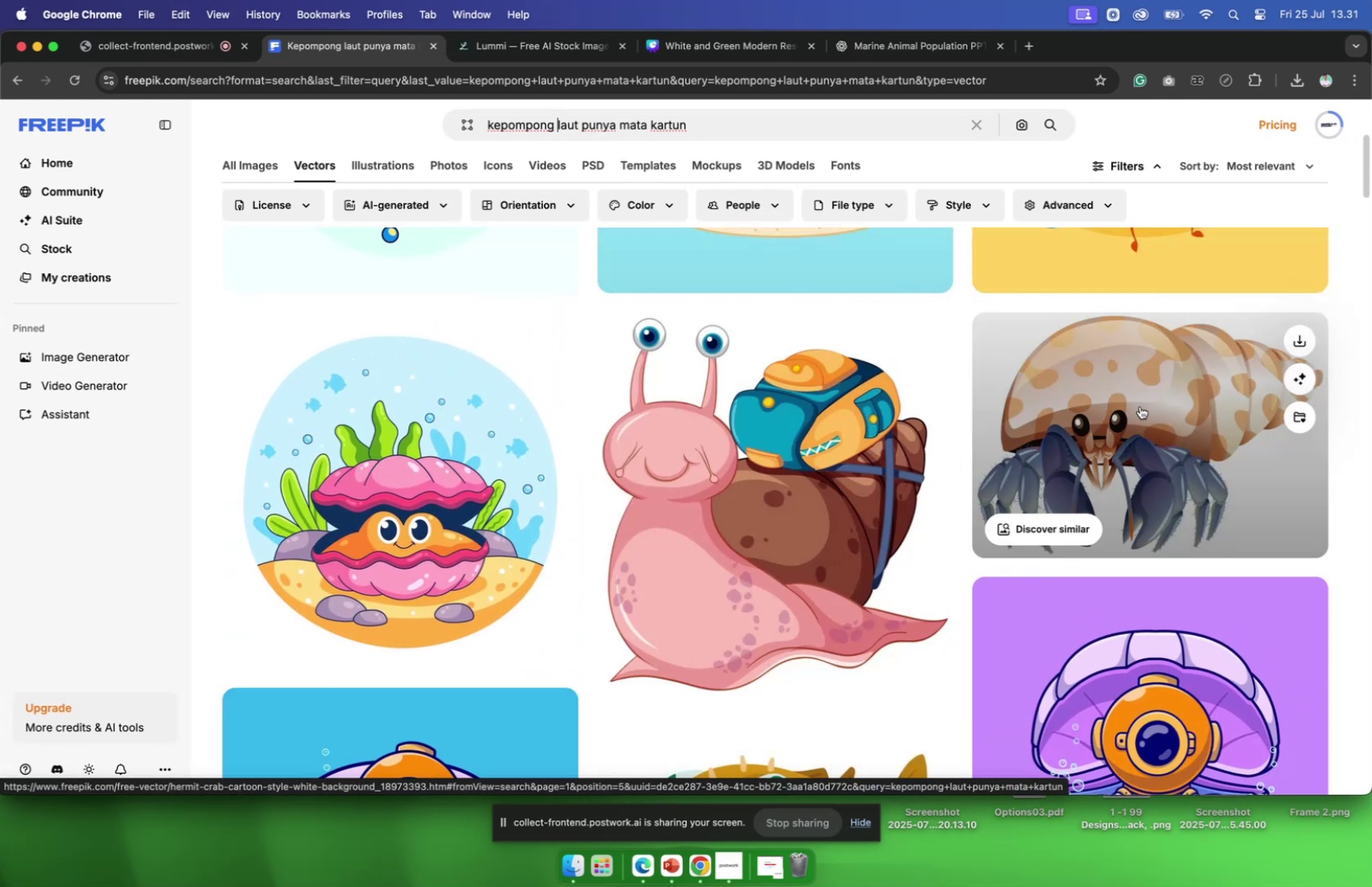 
scroll: coordinate [954, 436], scroll_direction: down, amount: 27.0
 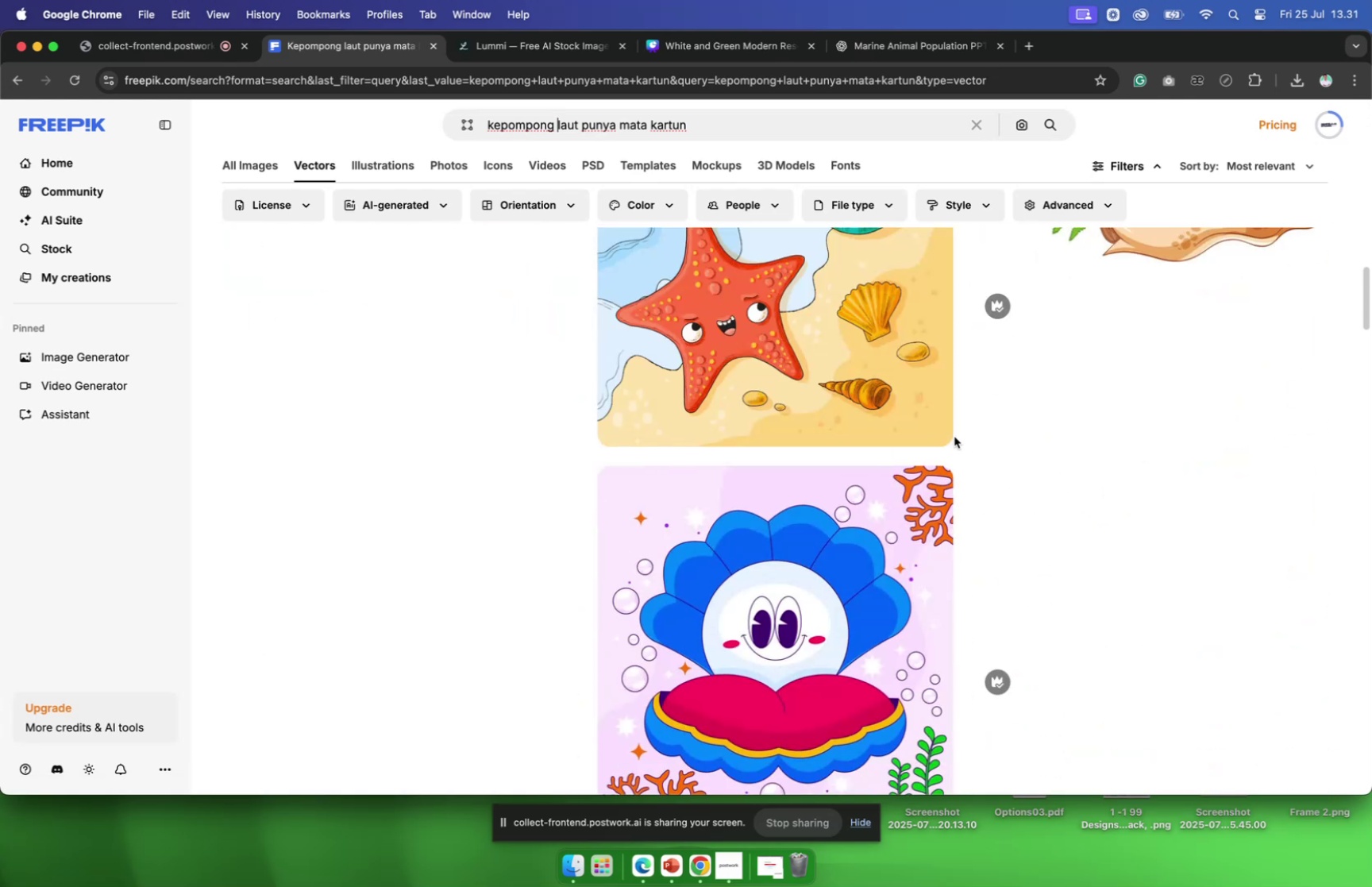 
scroll: coordinate [954, 436], scroll_direction: up, amount: 13.0
 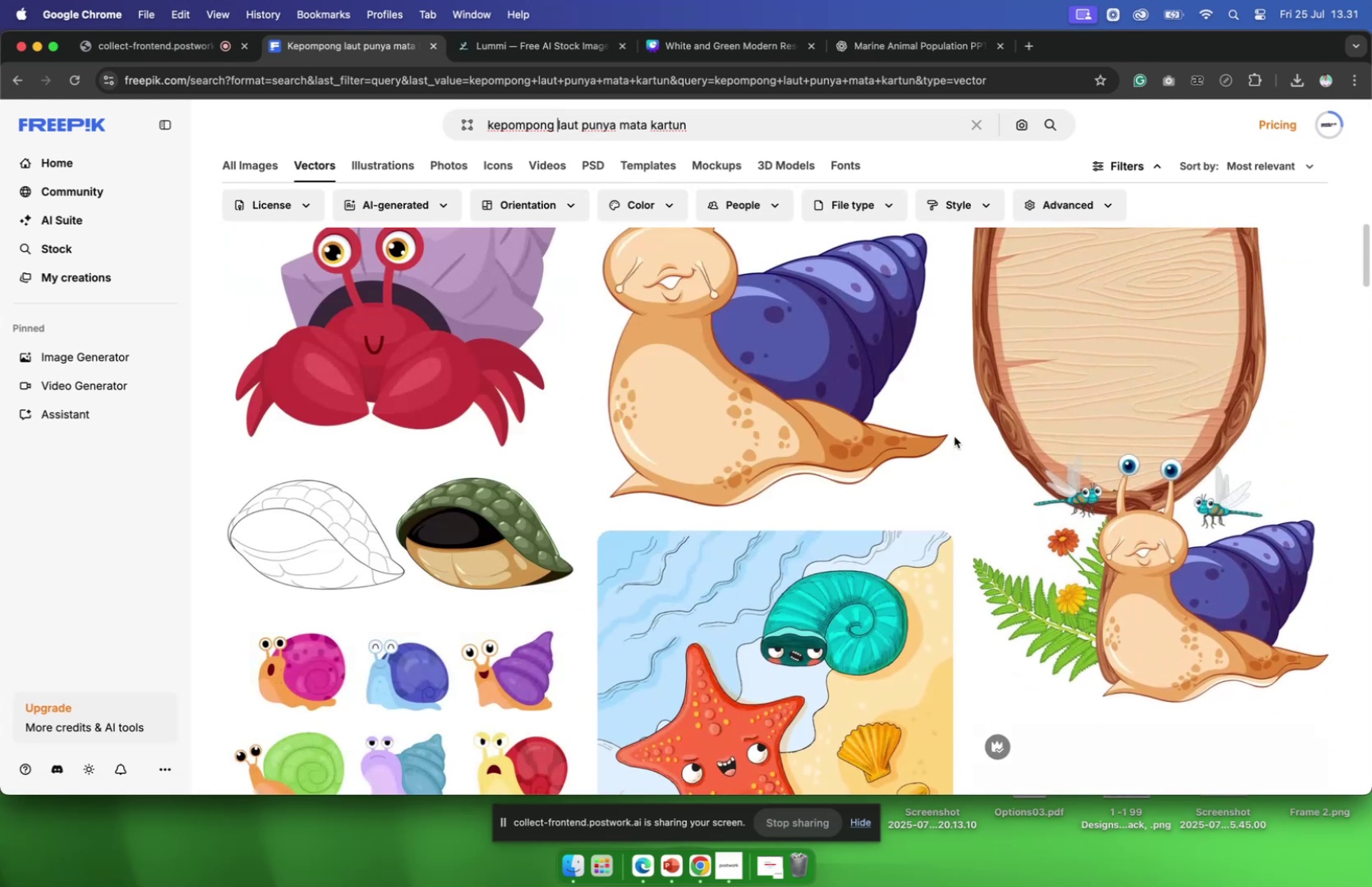 
scroll: coordinate [823, 496], scroll_direction: down, amount: 47.0
 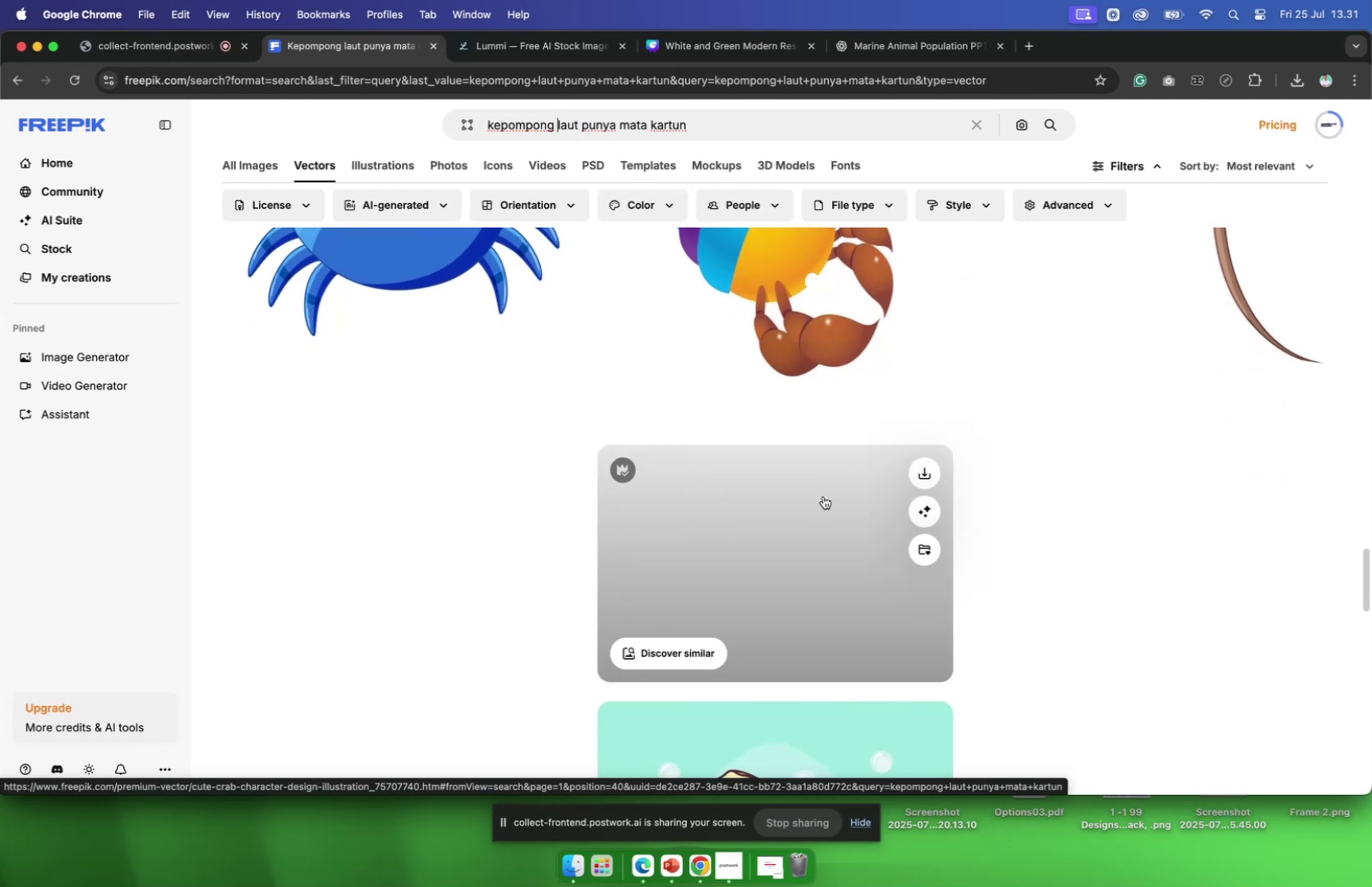 
scroll: coordinate [821, 498], scroll_direction: up, amount: 137.0
 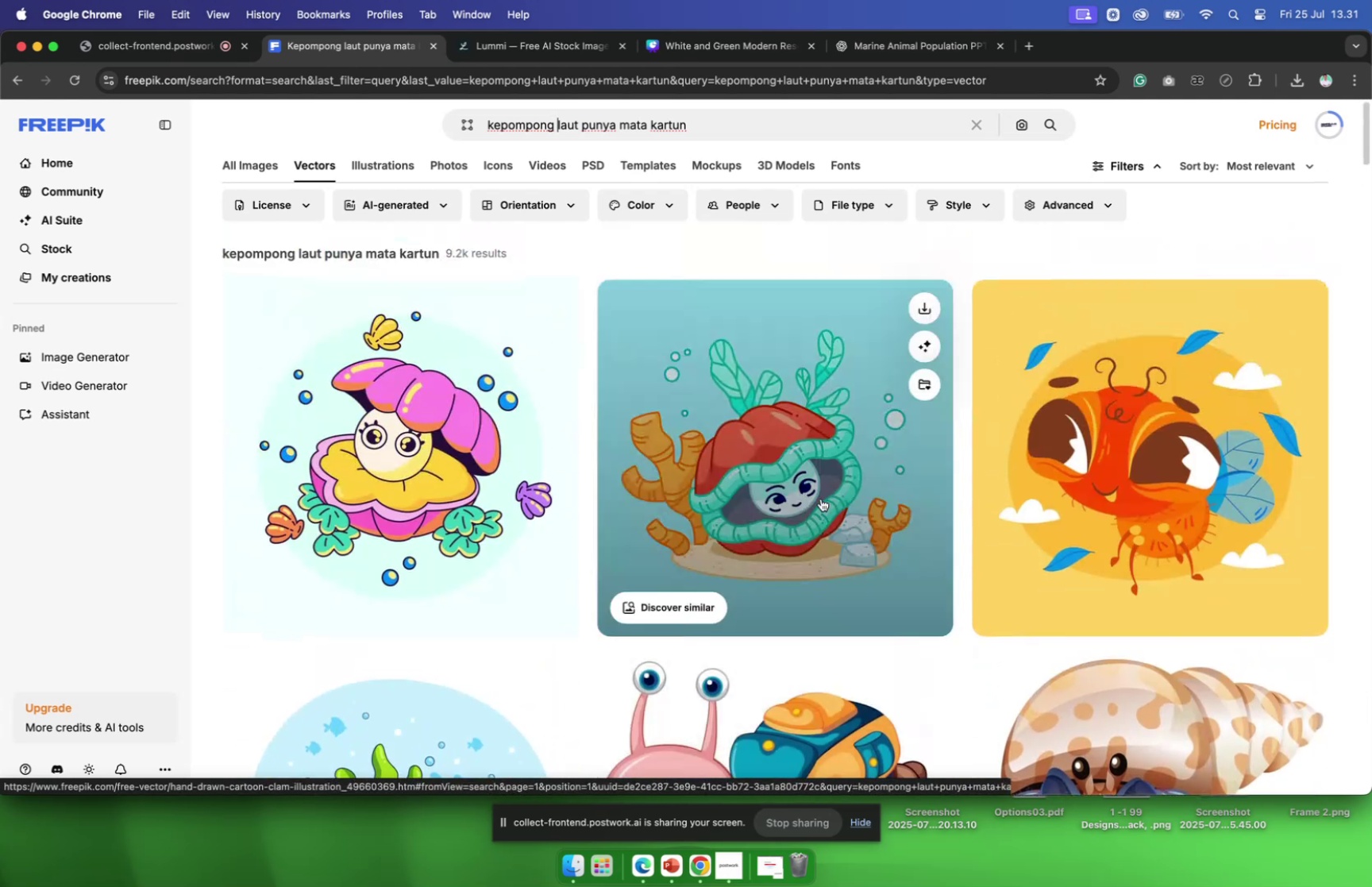 
scroll: coordinate [821, 498], scroll_direction: down, amount: 7.0
 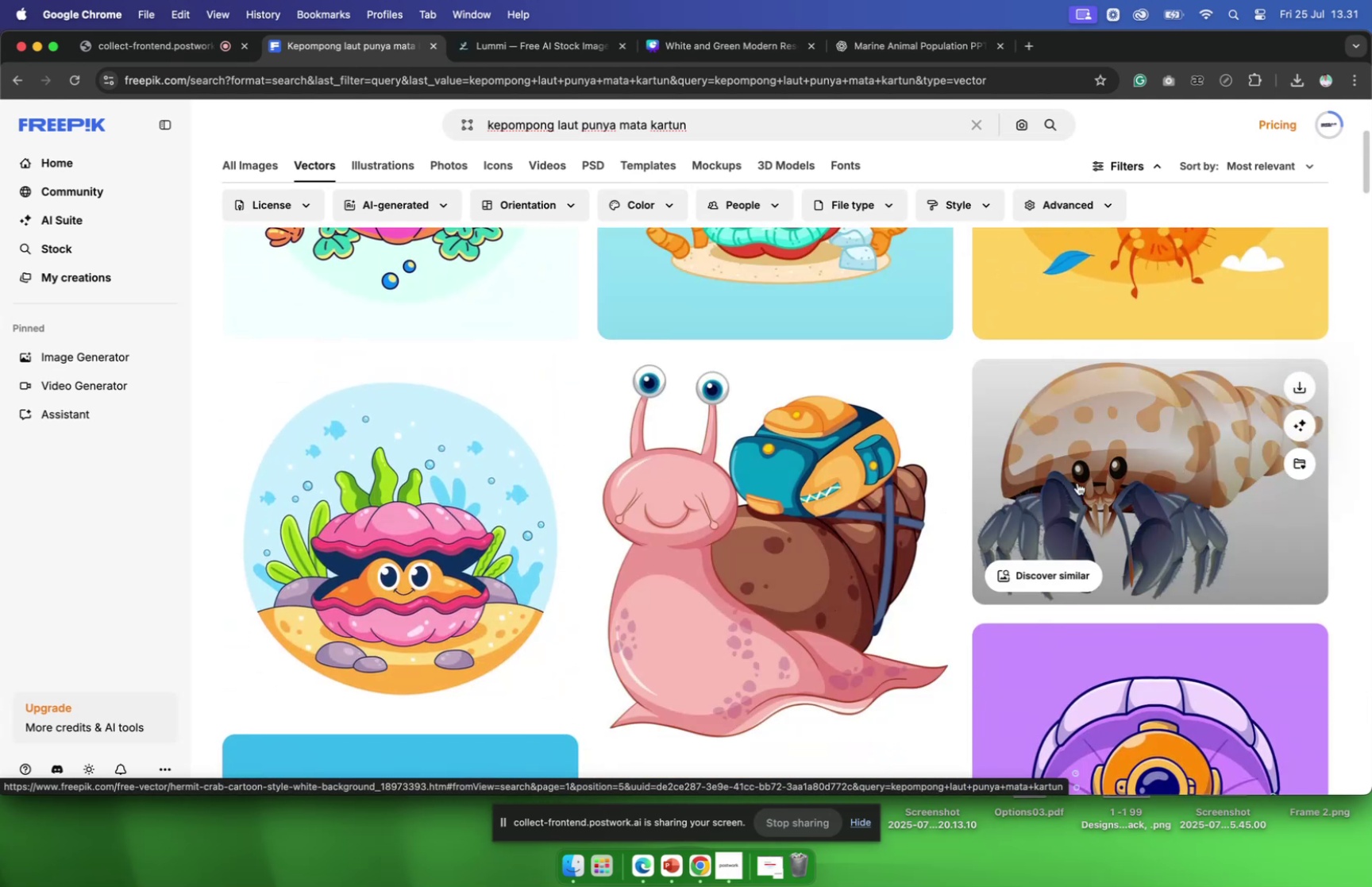 
left_click([1077, 482])
 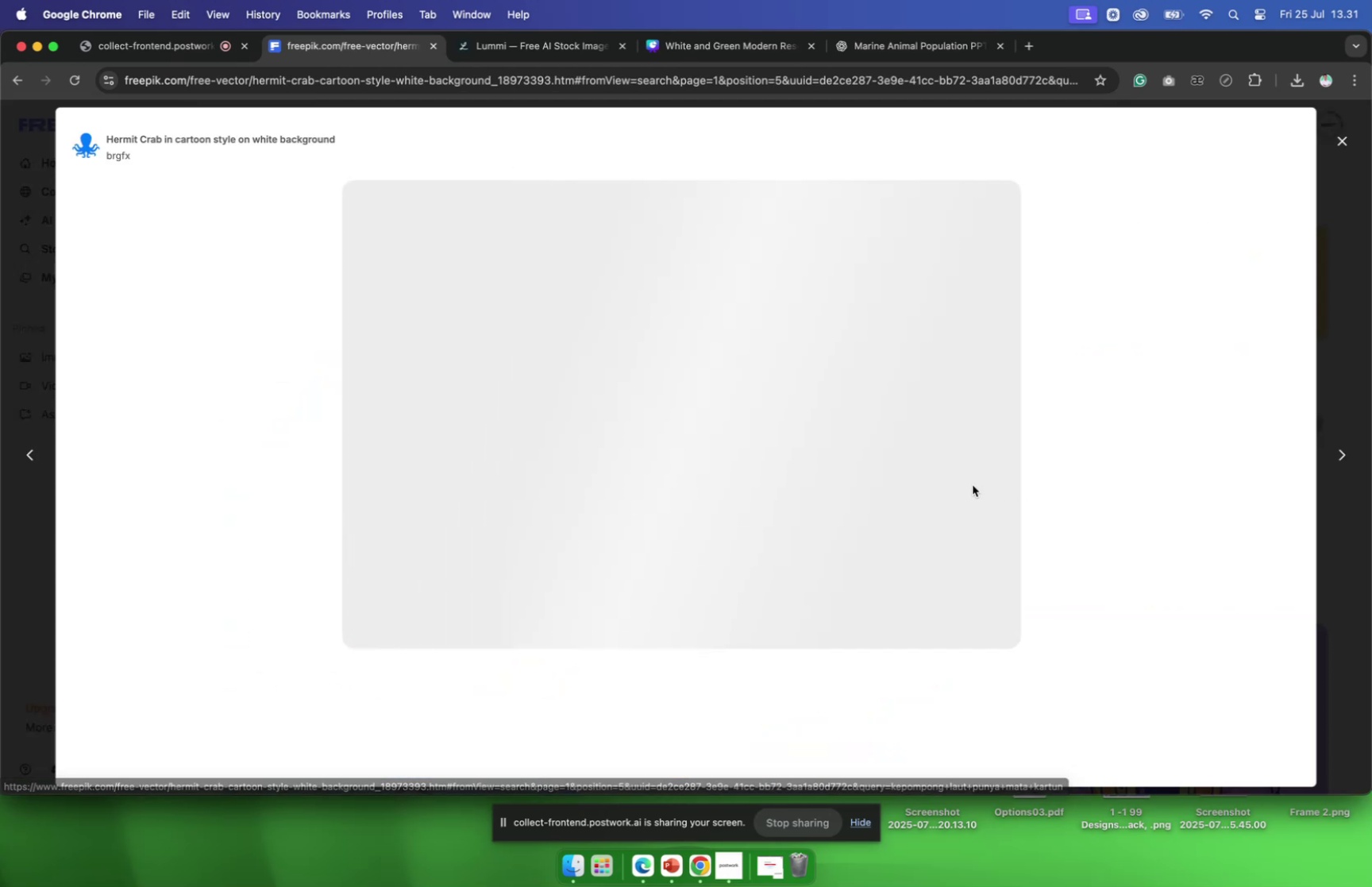 
scroll: coordinate [970, 484], scroll_direction: down, amount: 44.0
 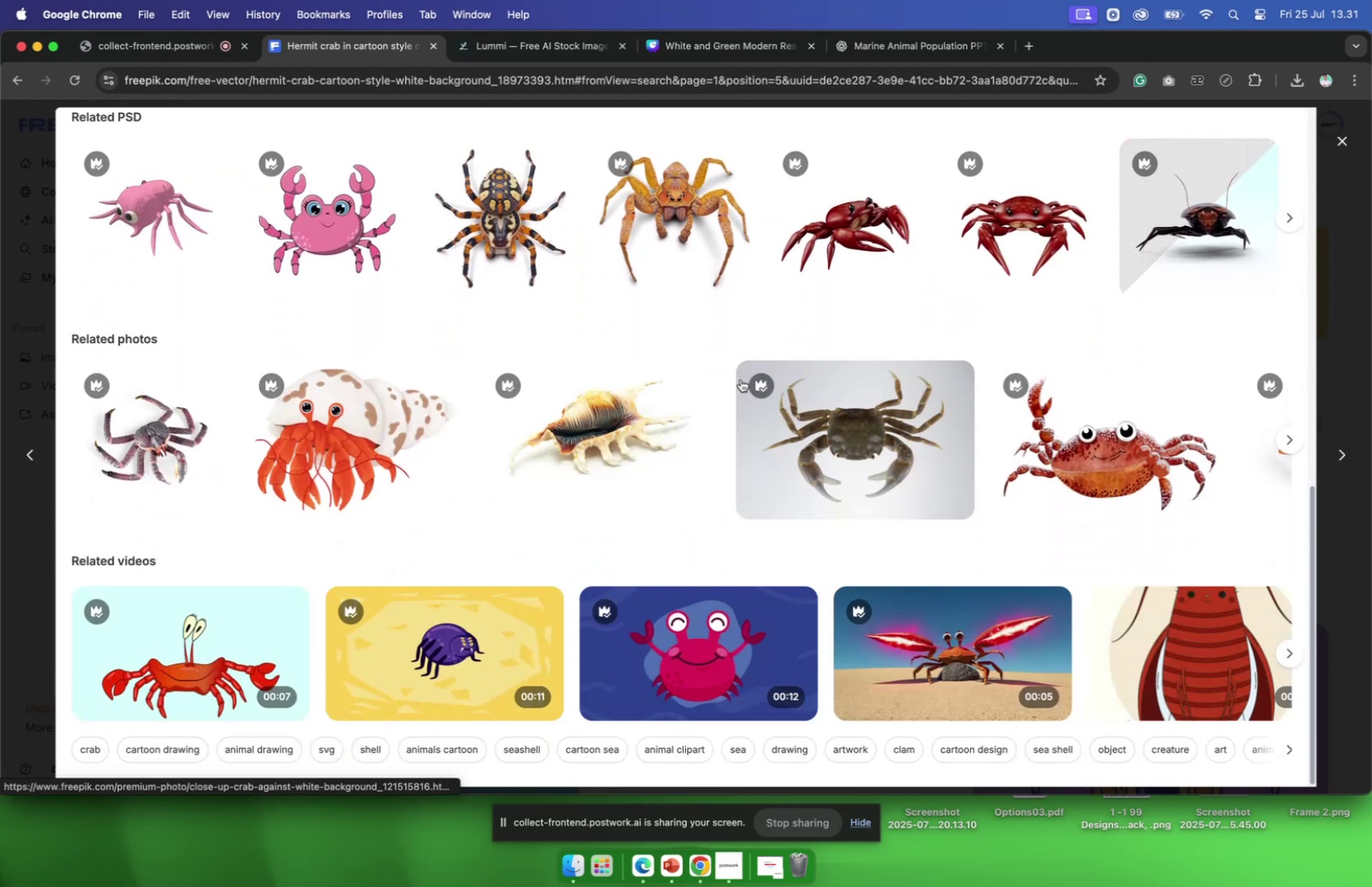 
scroll: coordinate [764, 373], scroll_direction: up, amount: 15.0
 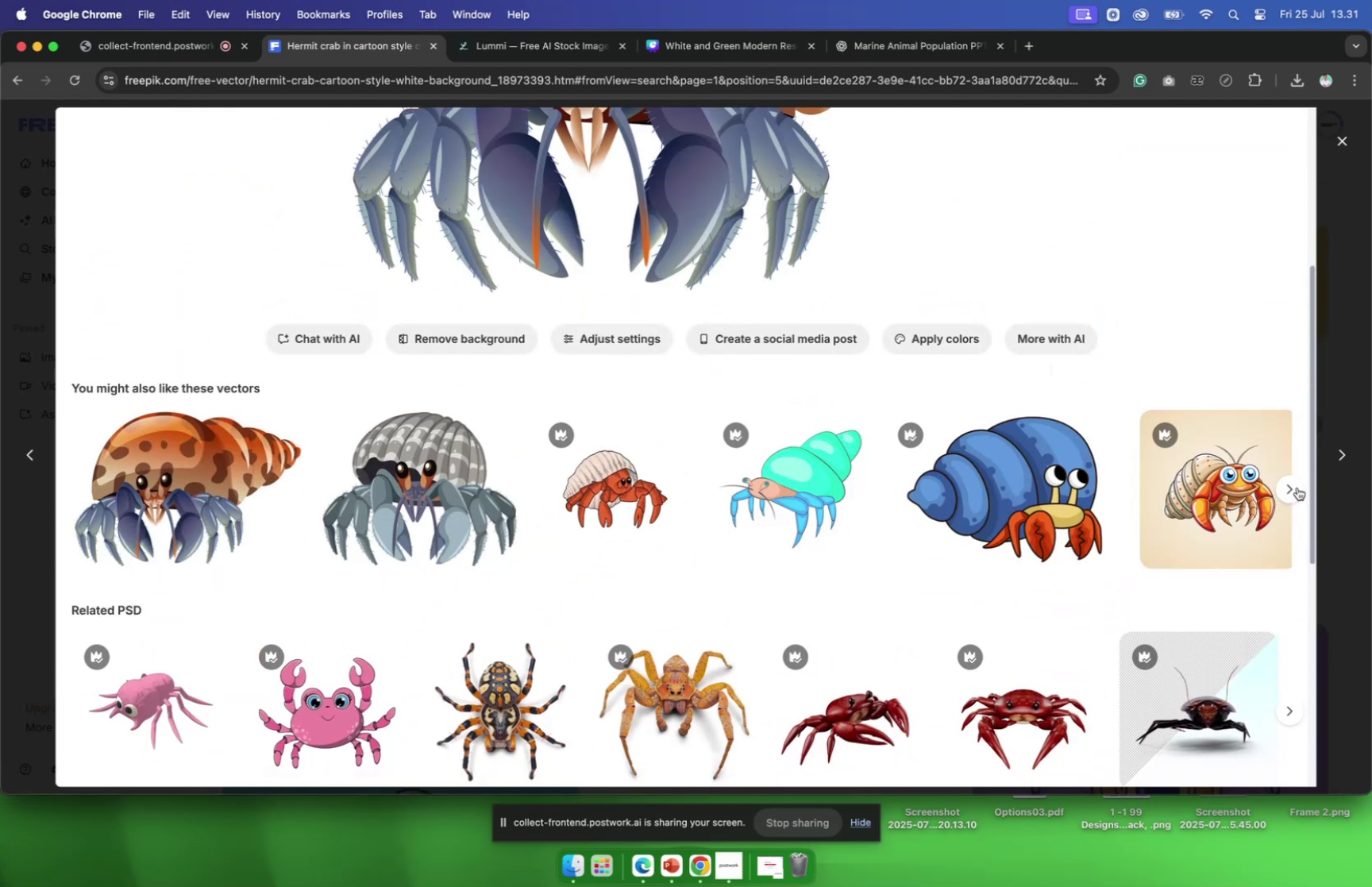 
left_click([1293, 487])
 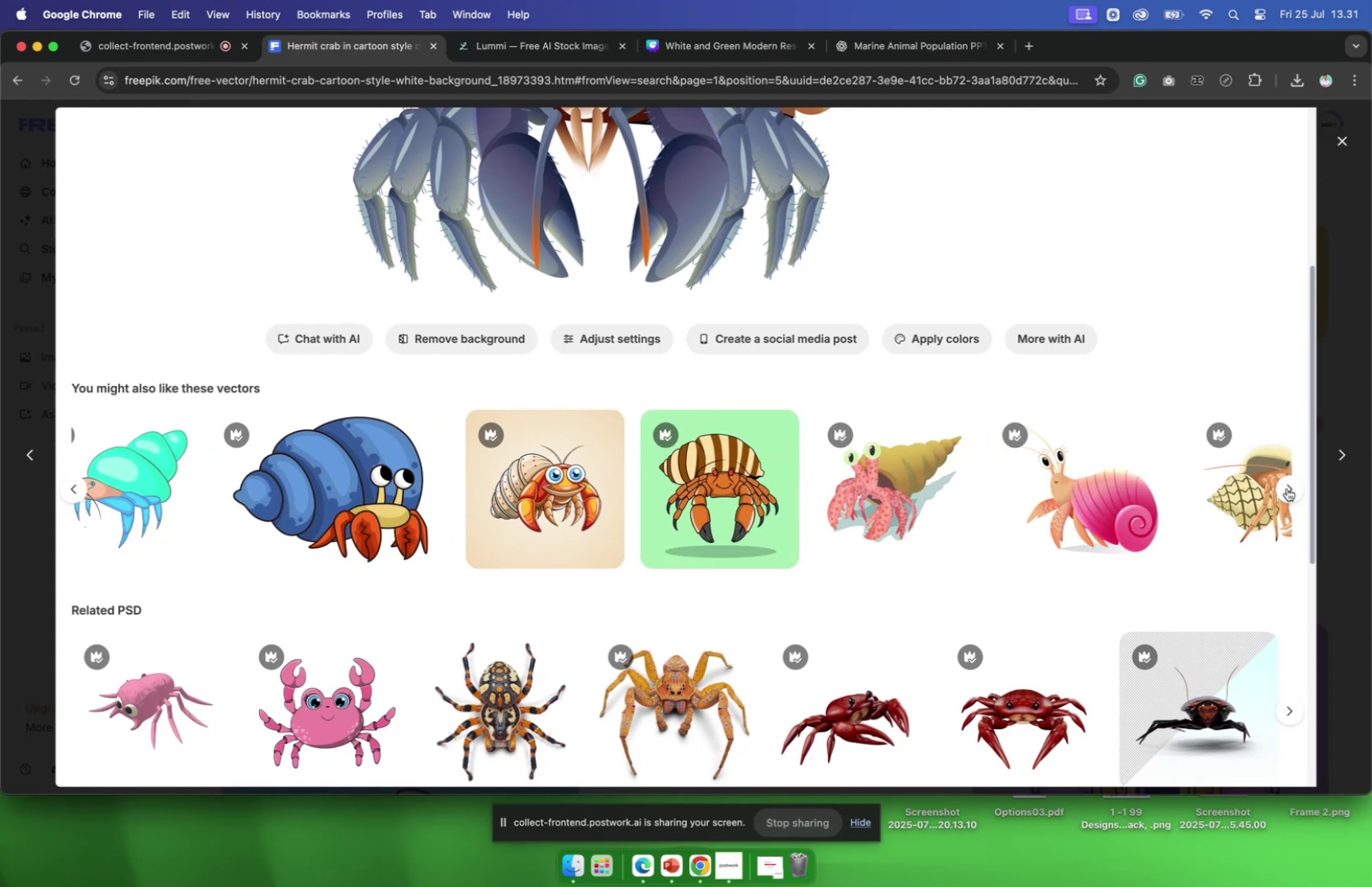 
left_click([1052, 492])
 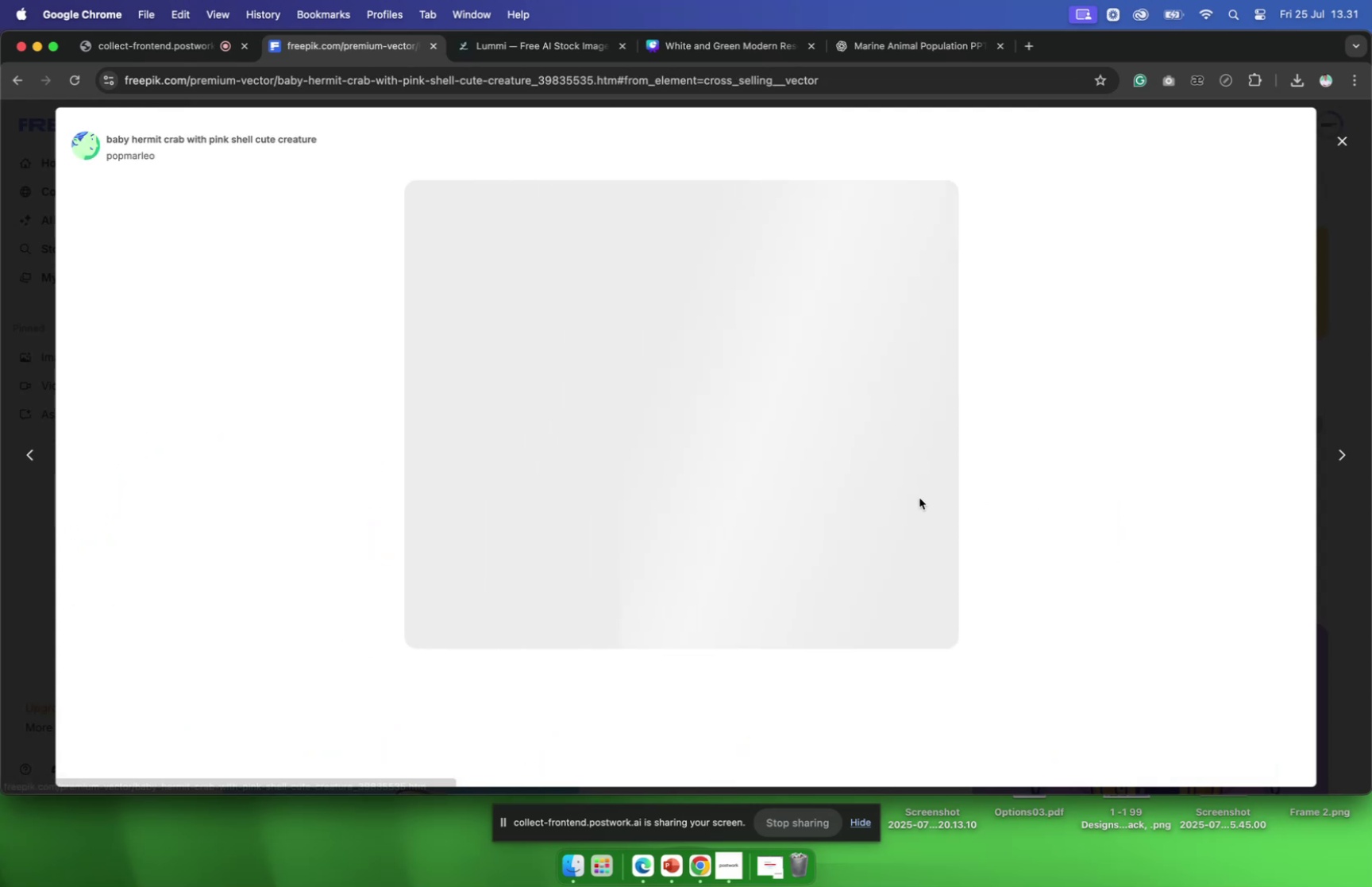 
scroll: coordinate [919, 496], scroll_direction: down, amount: 15.0
 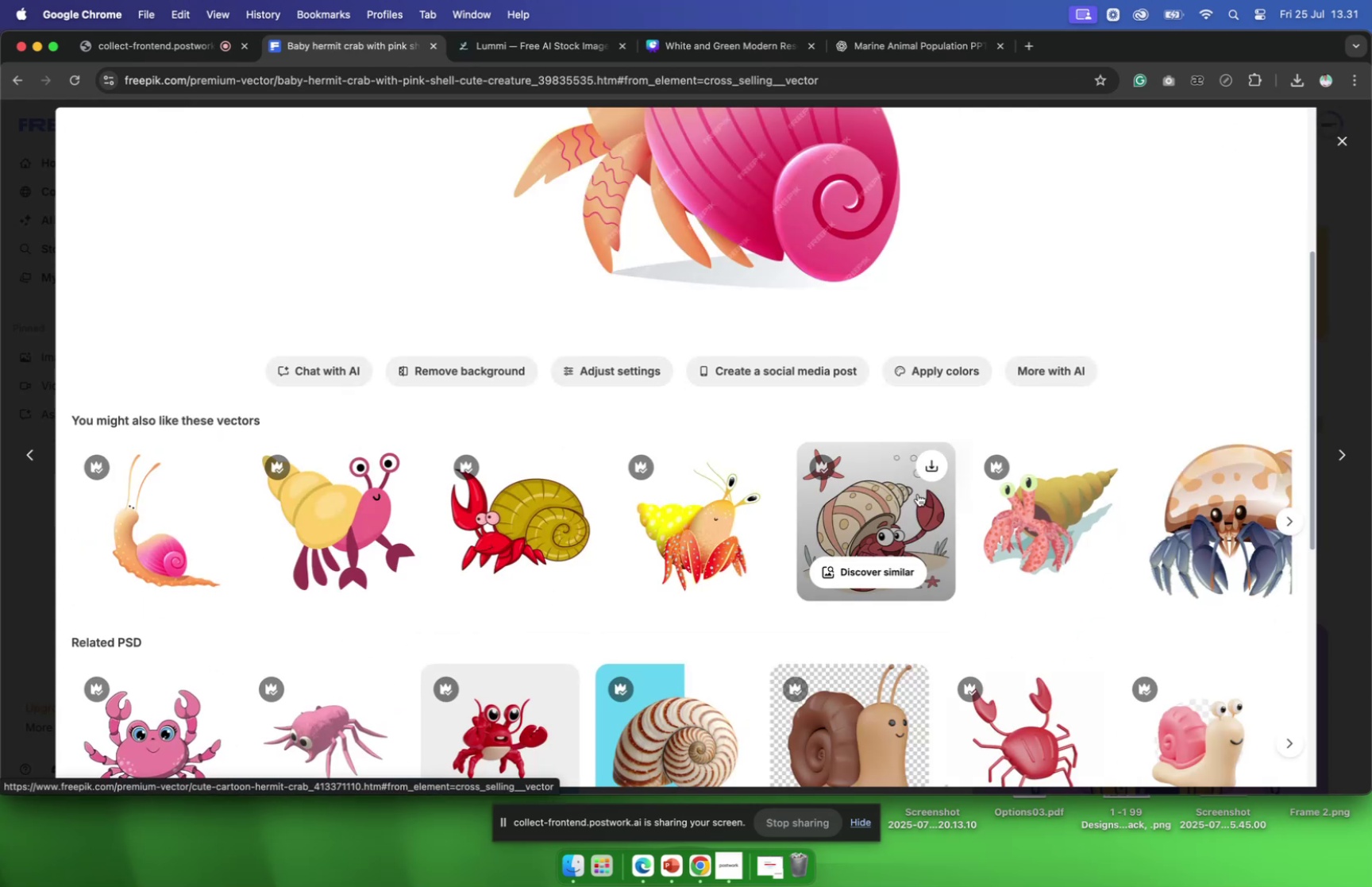 
scroll: coordinate [918, 493], scroll_direction: up, amount: 2.0
 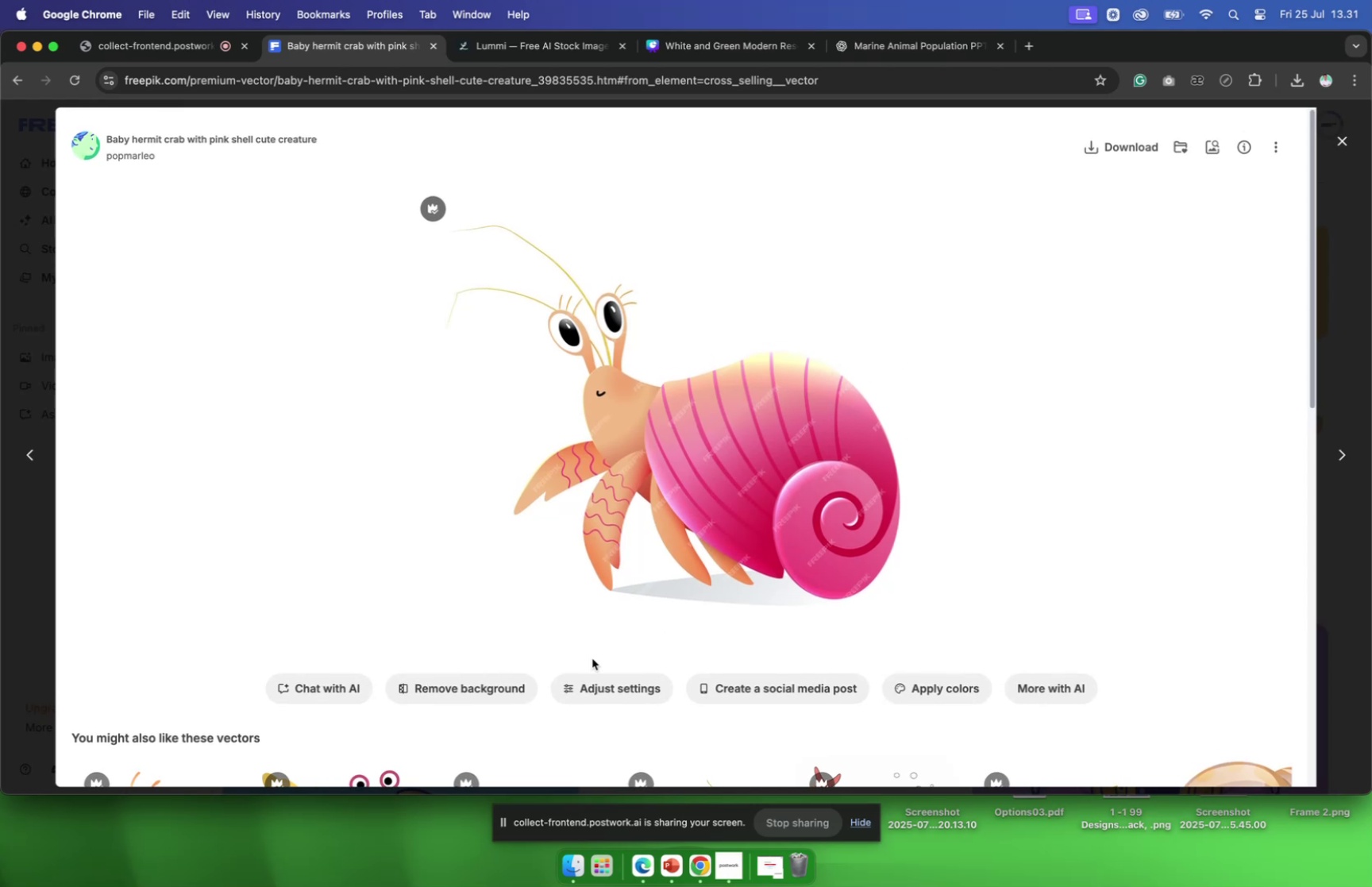 
left_click([487, 685])
 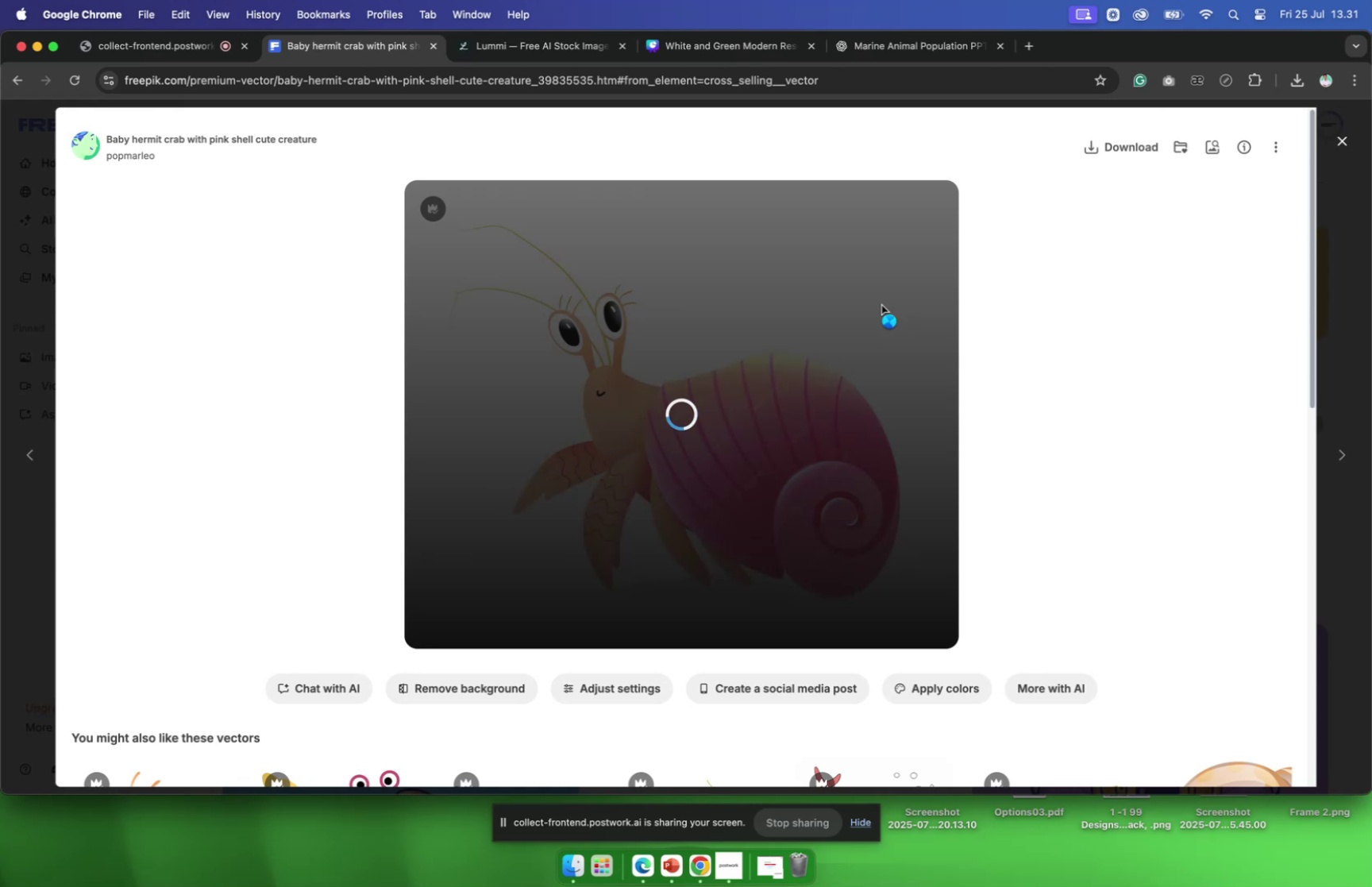 
wait(12.73)
 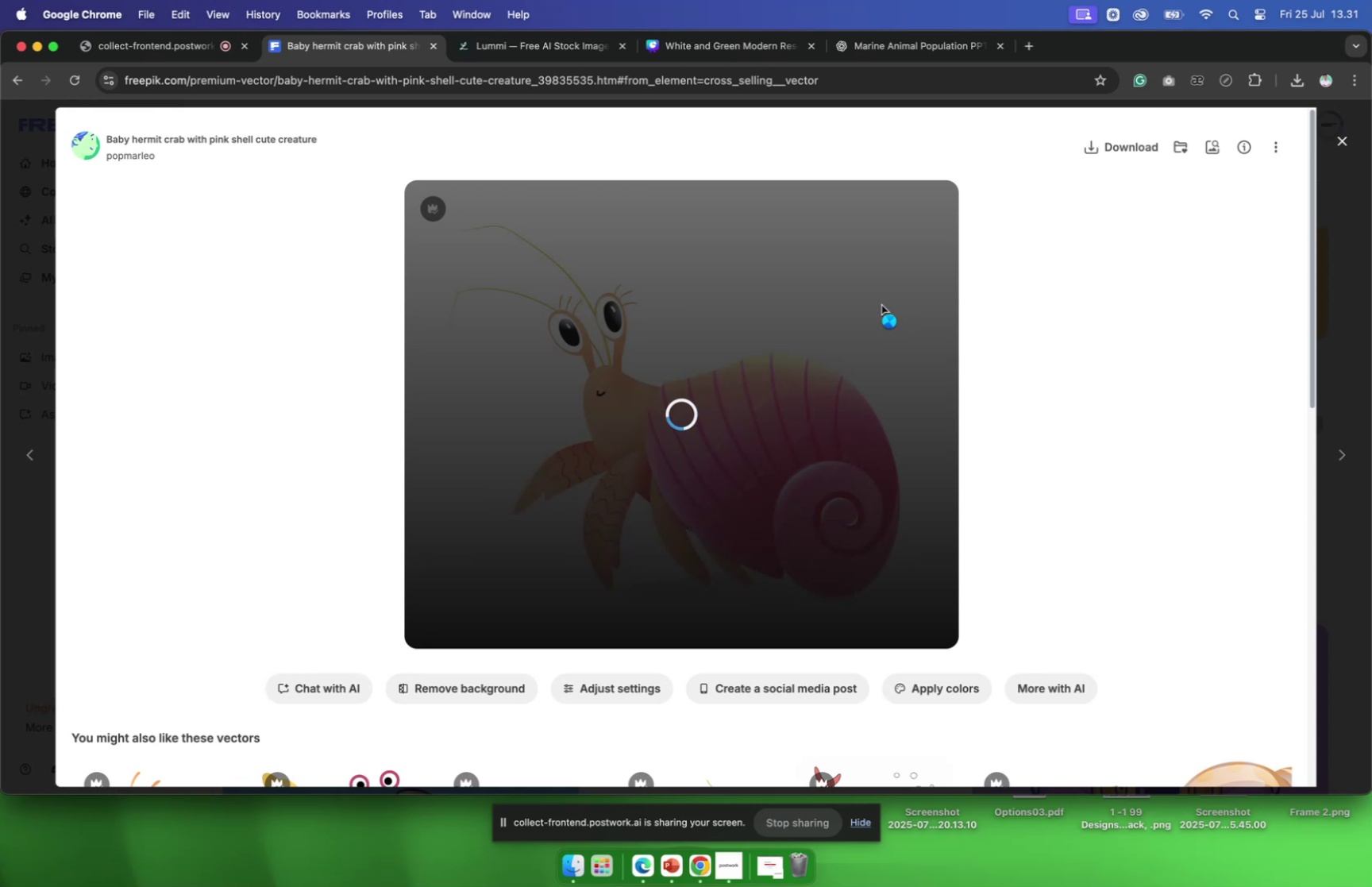 
mouse_move([1091, 148])
 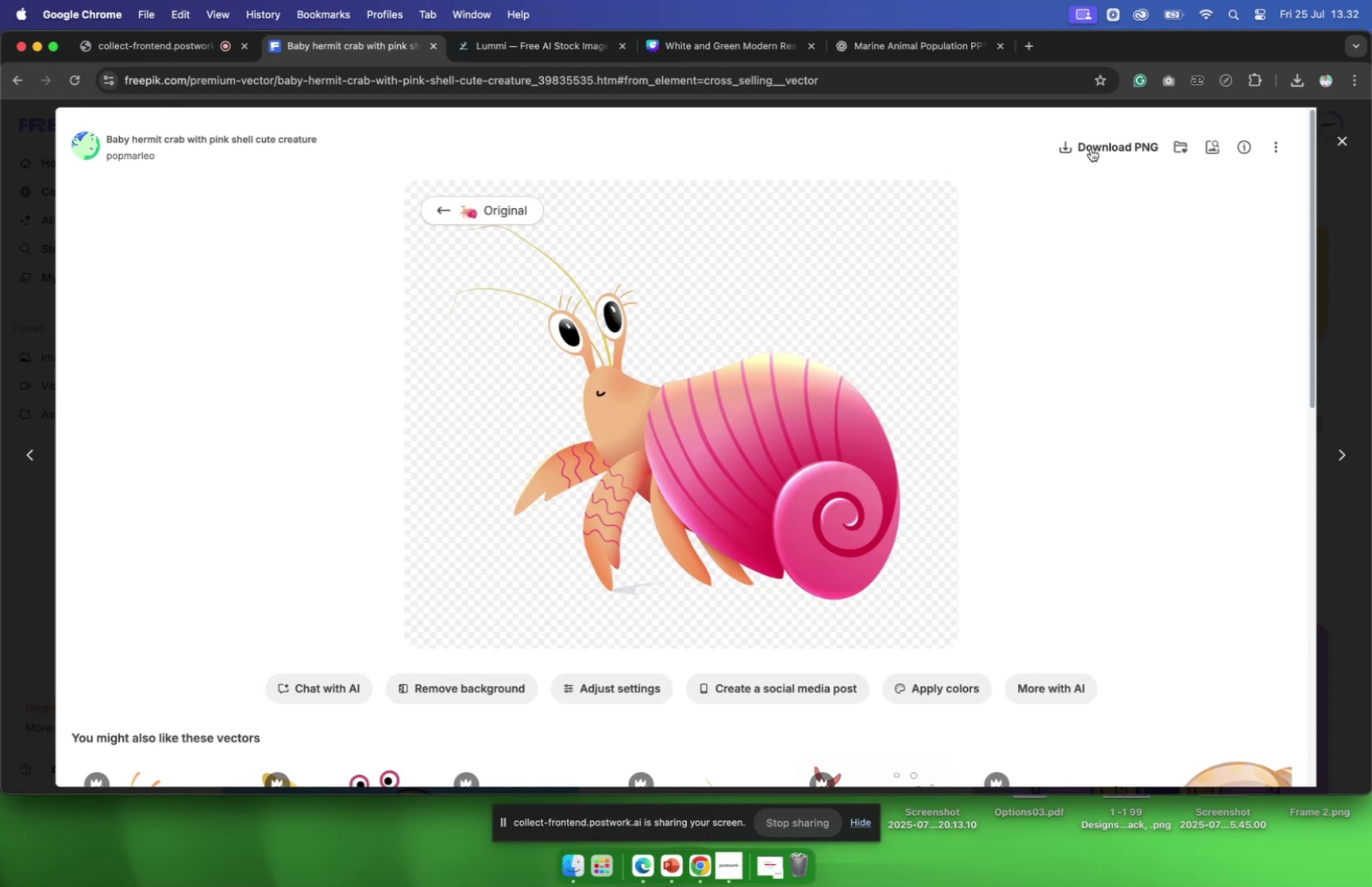 
left_click([1091, 148])
 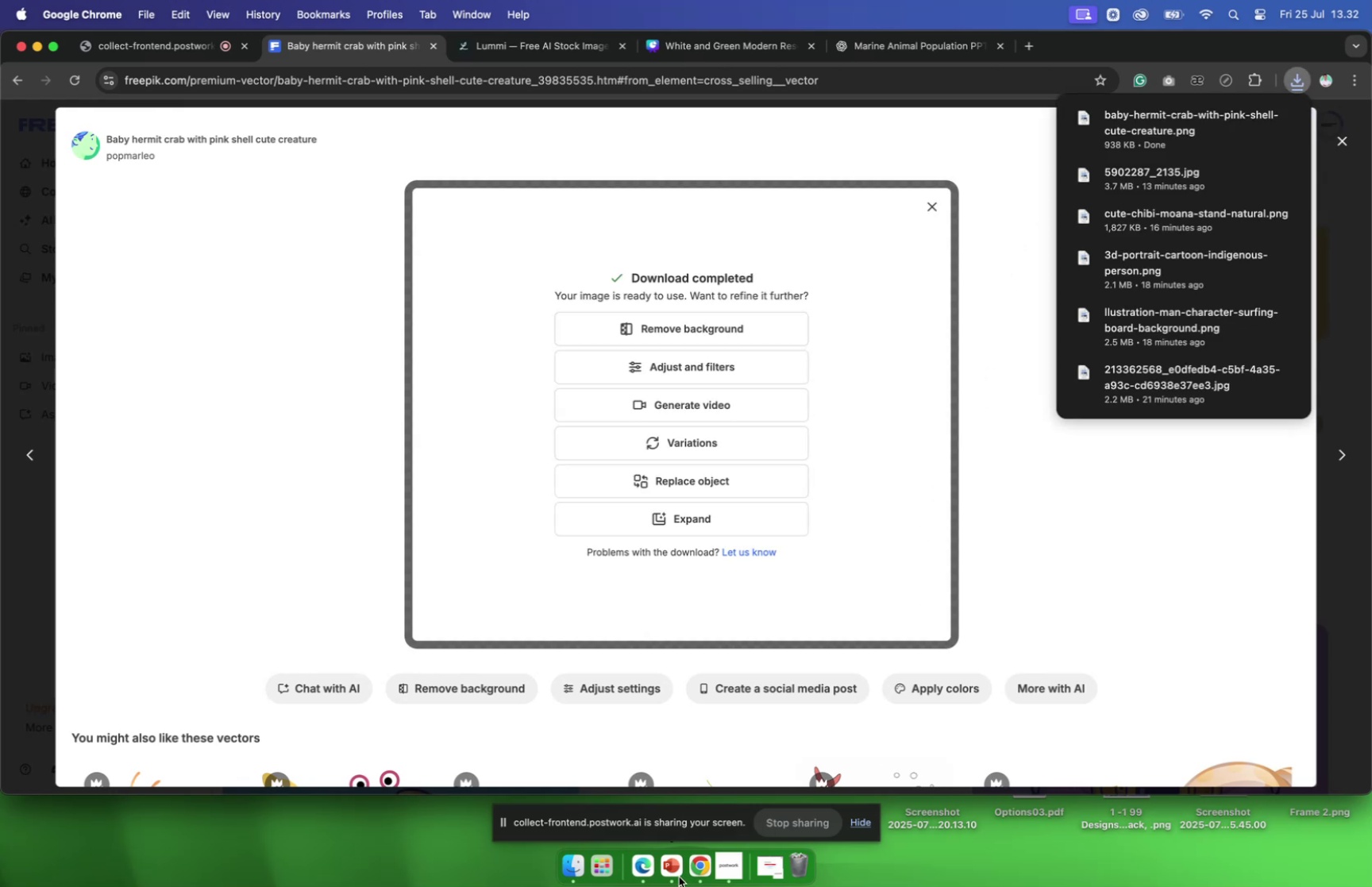 
left_click([670, 867])
 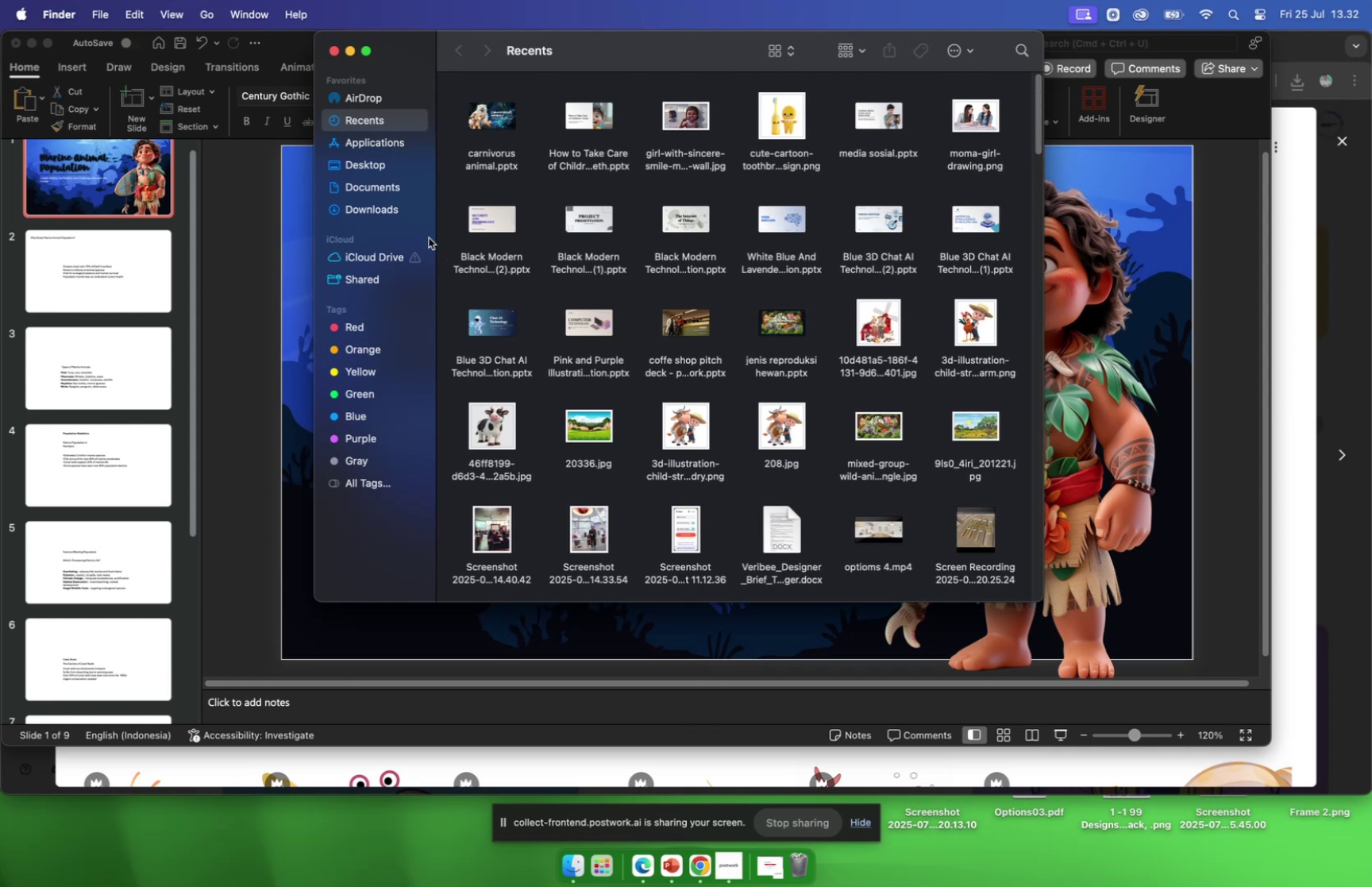 
wait(5.74)
 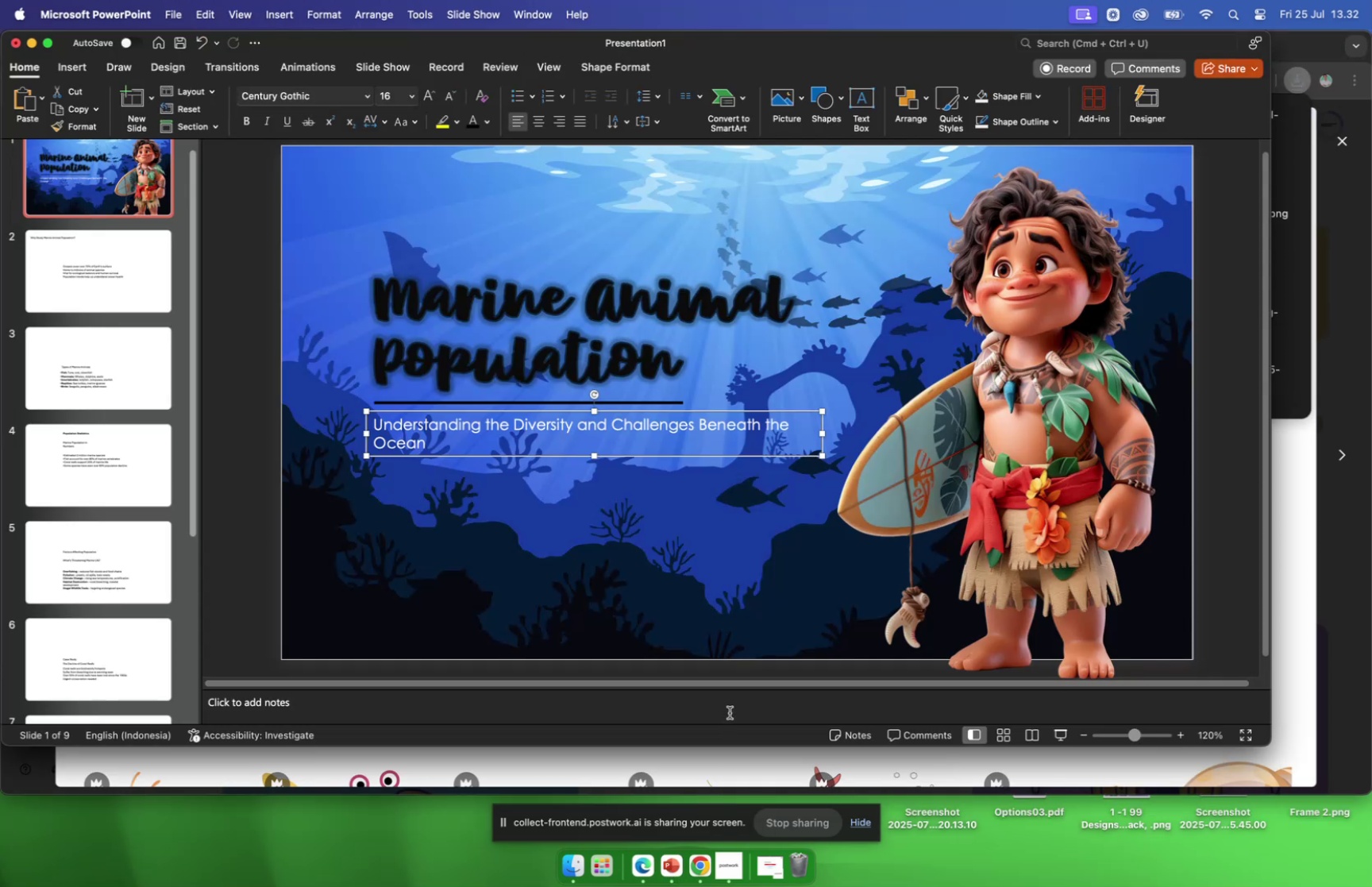 
left_click([350, 212])
 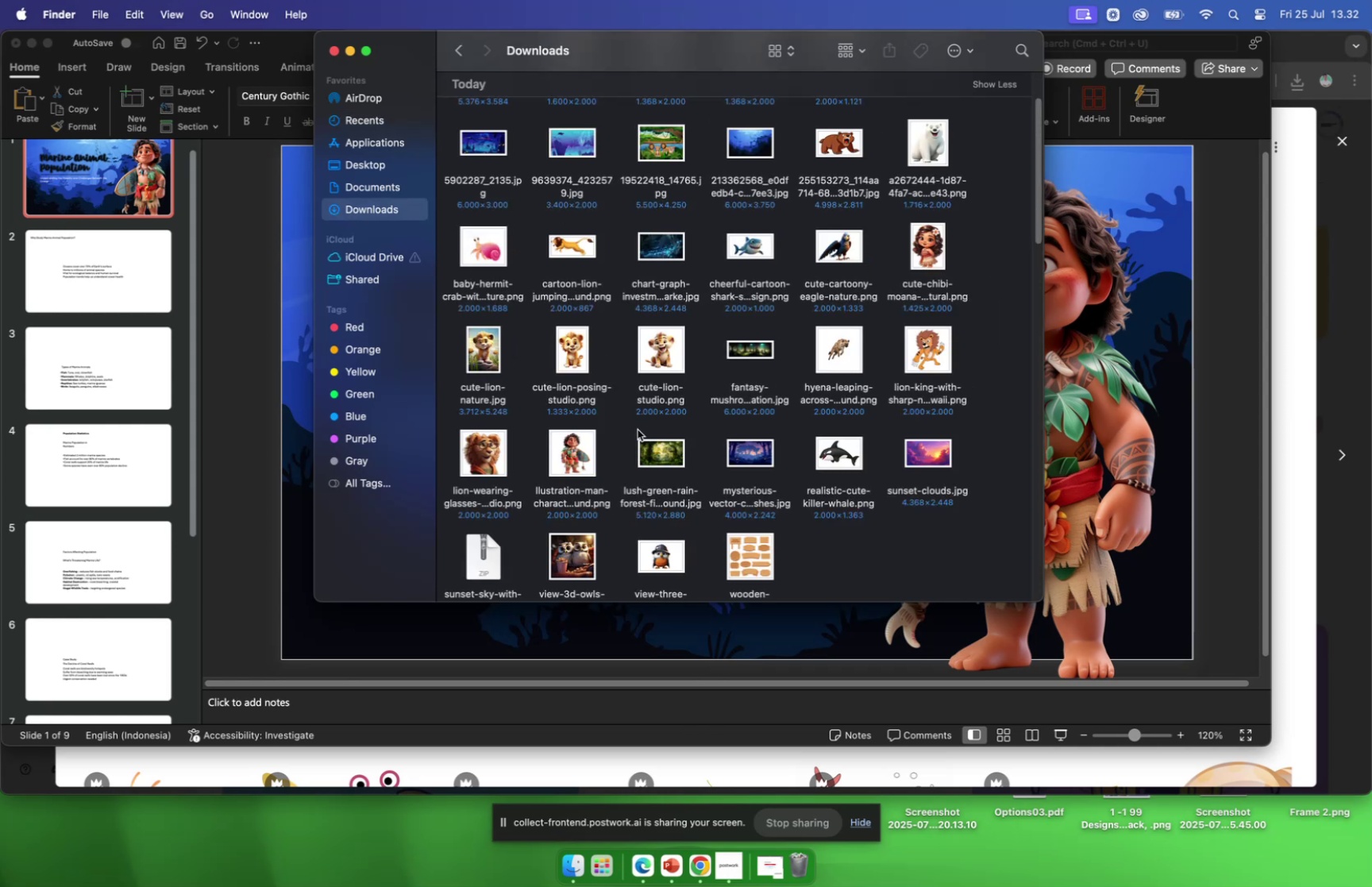 
scroll: coordinate [642, 430], scroll_direction: down, amount: 2.0
 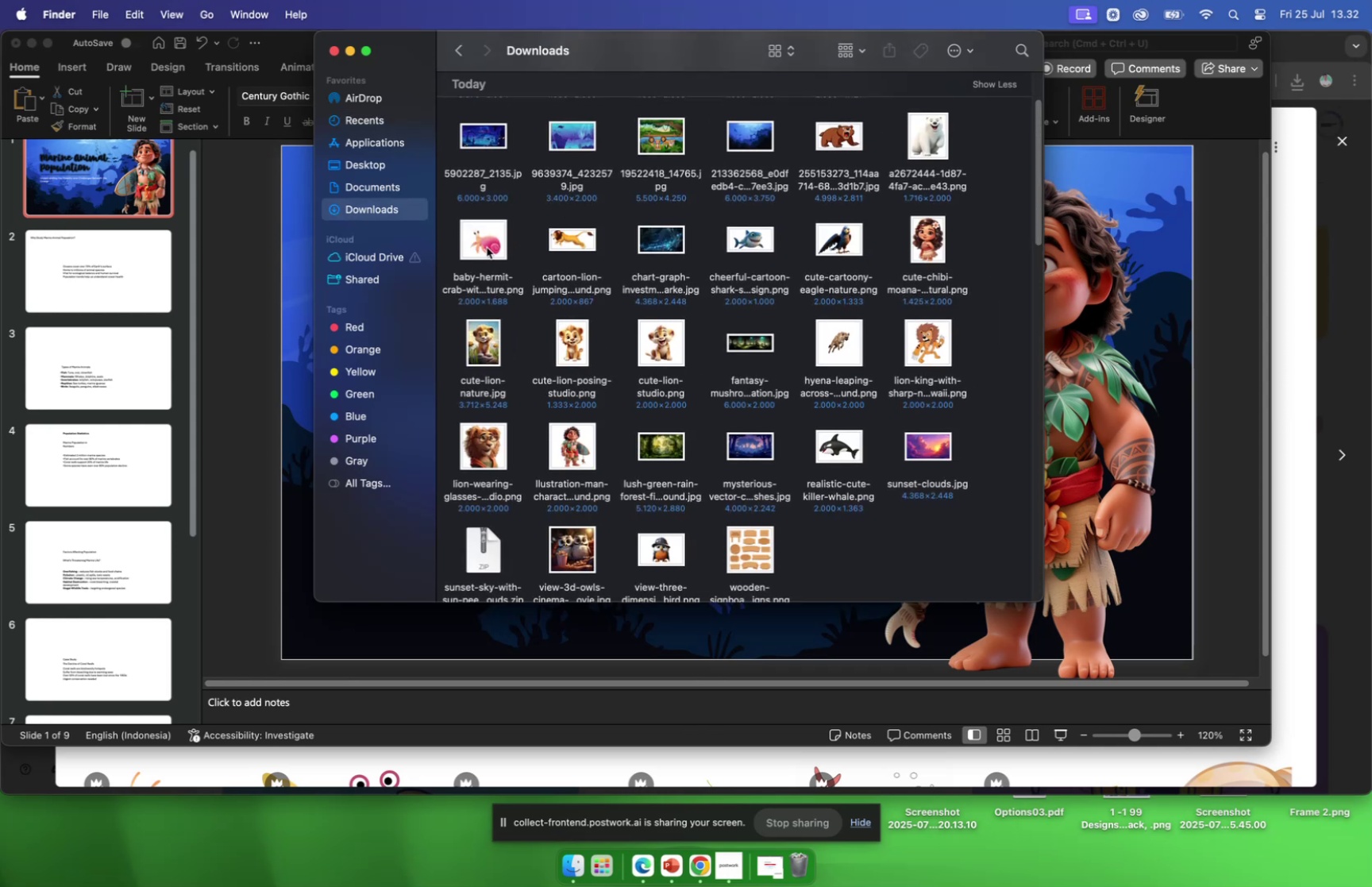 
left_click_drag(start_coordinate=[484, 245], to_coordinate=[1129, 277])
 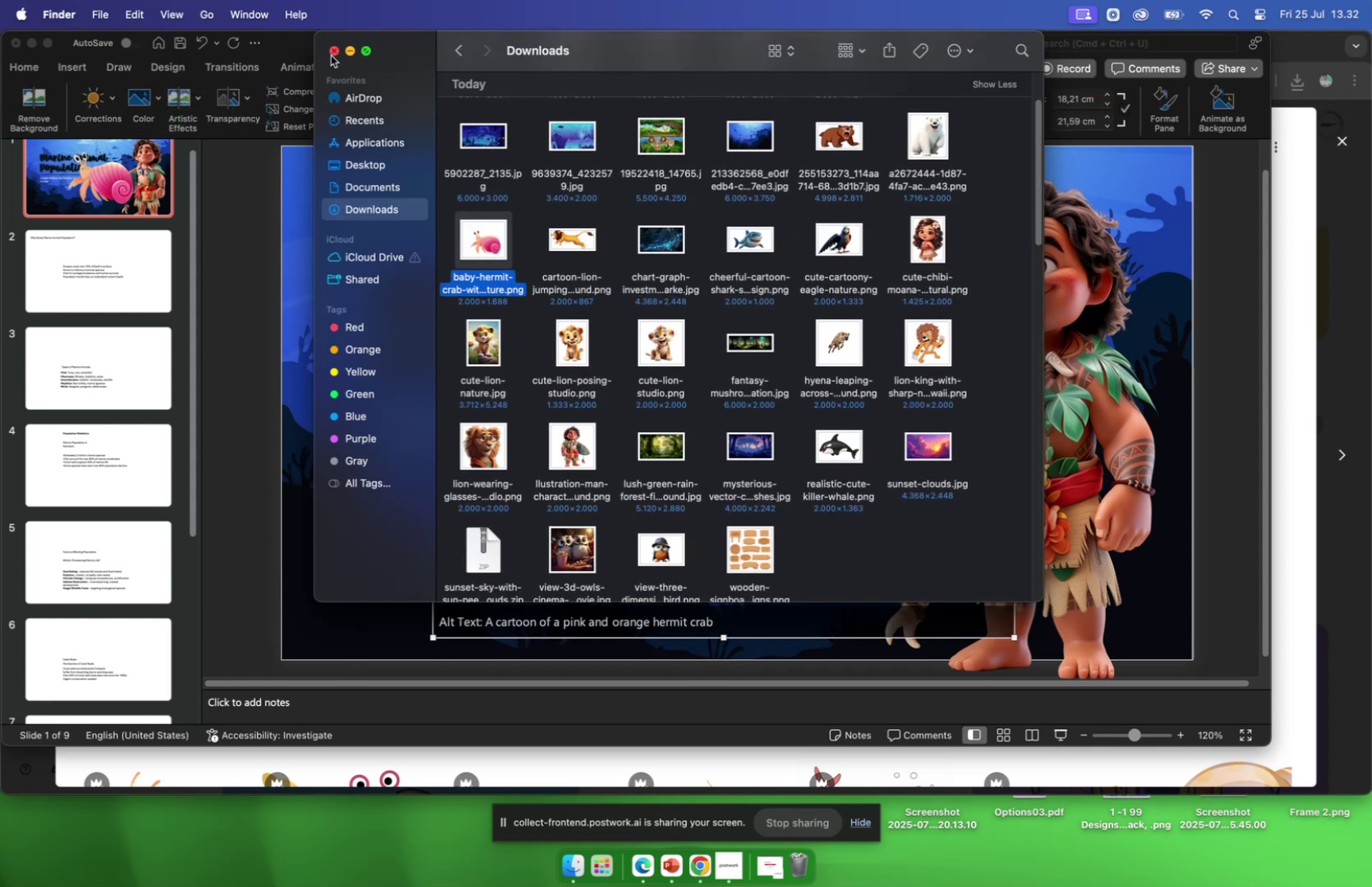 
left_click([332, 54])
 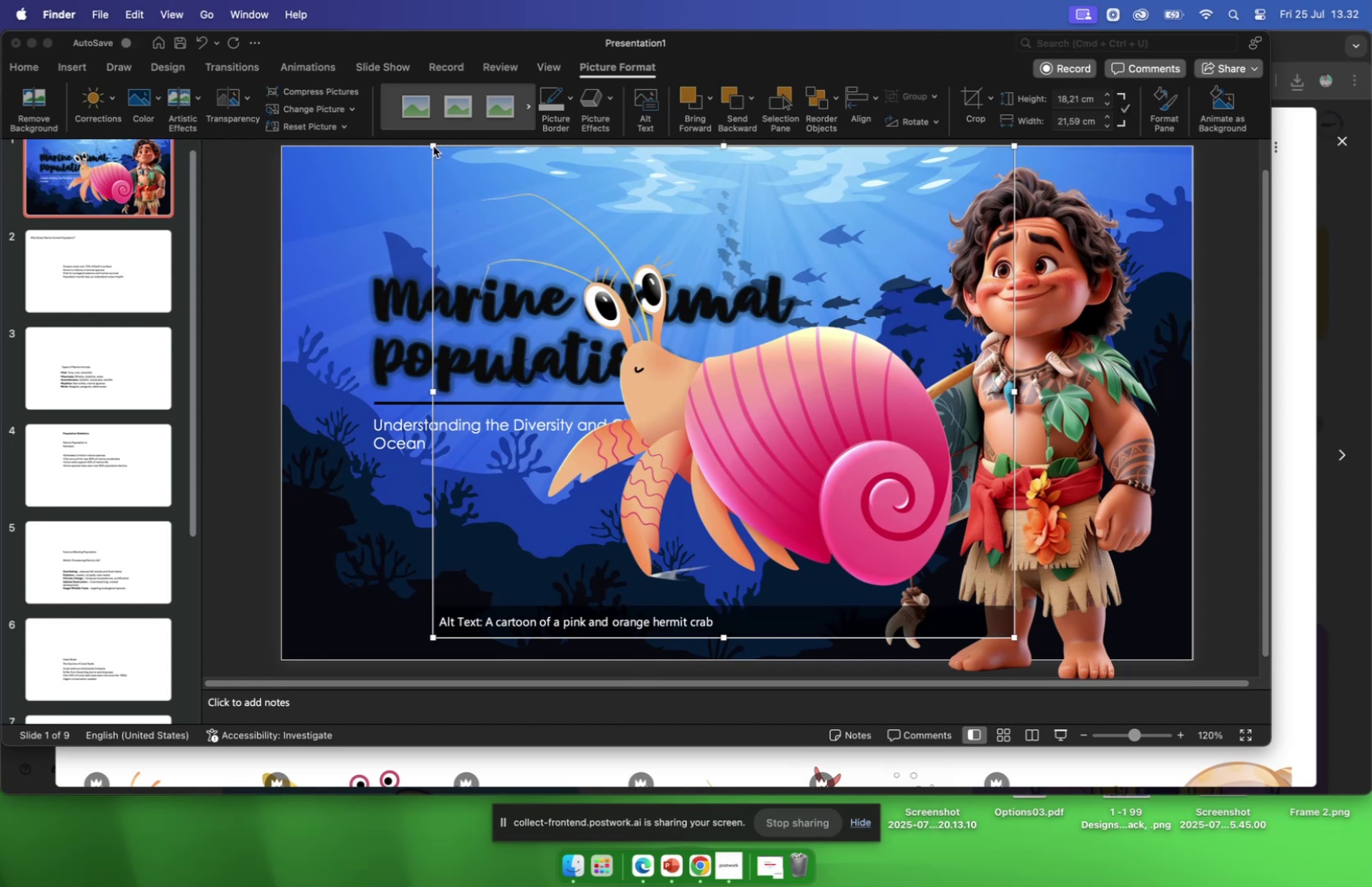 
left_click_drag(start_coordinate=[630, 361], to_coordinate=[657, 388])
 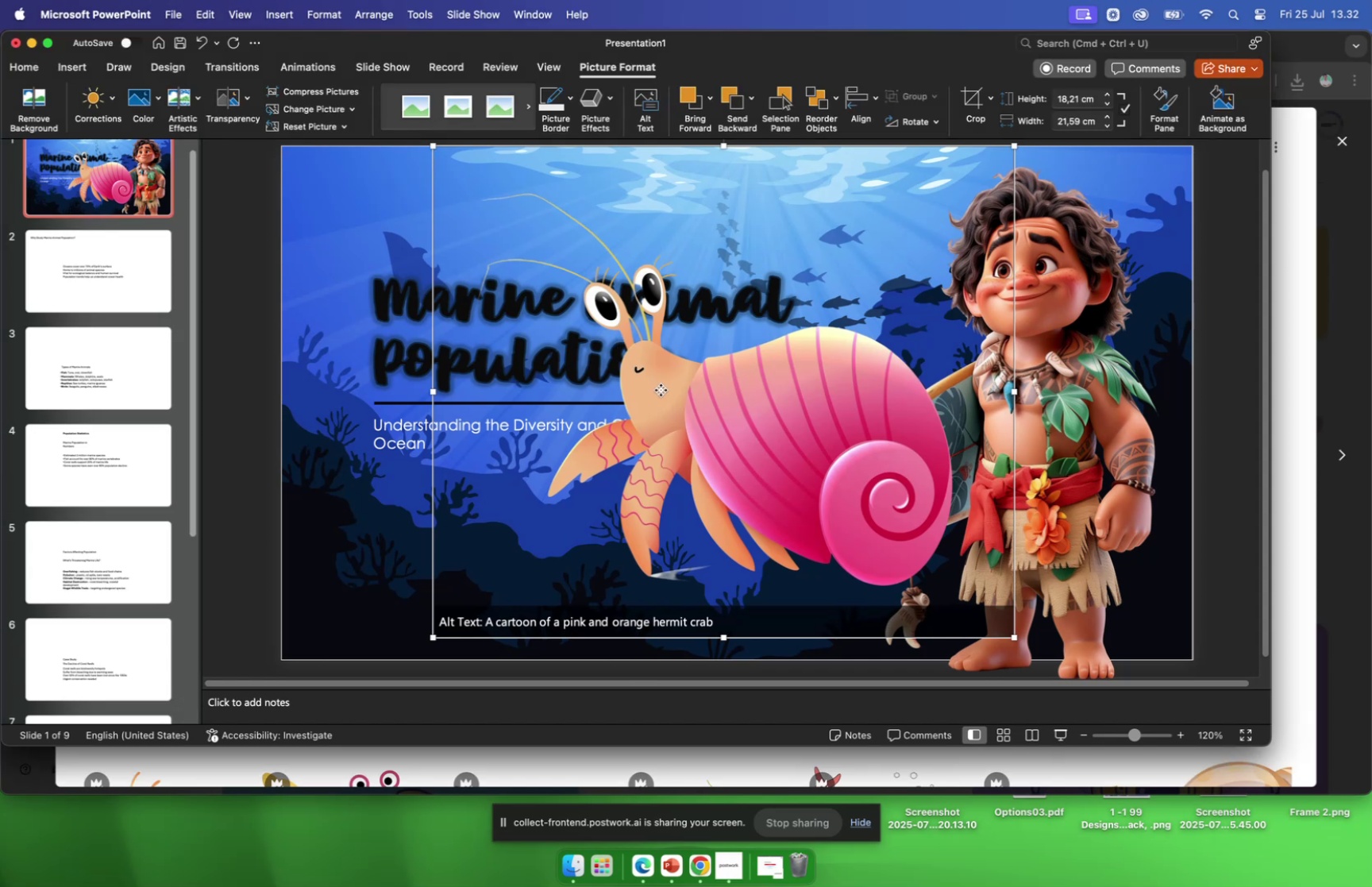 
left_click_drag(start_coordinate=[660, 388], to_coordinate=[687, 417])
 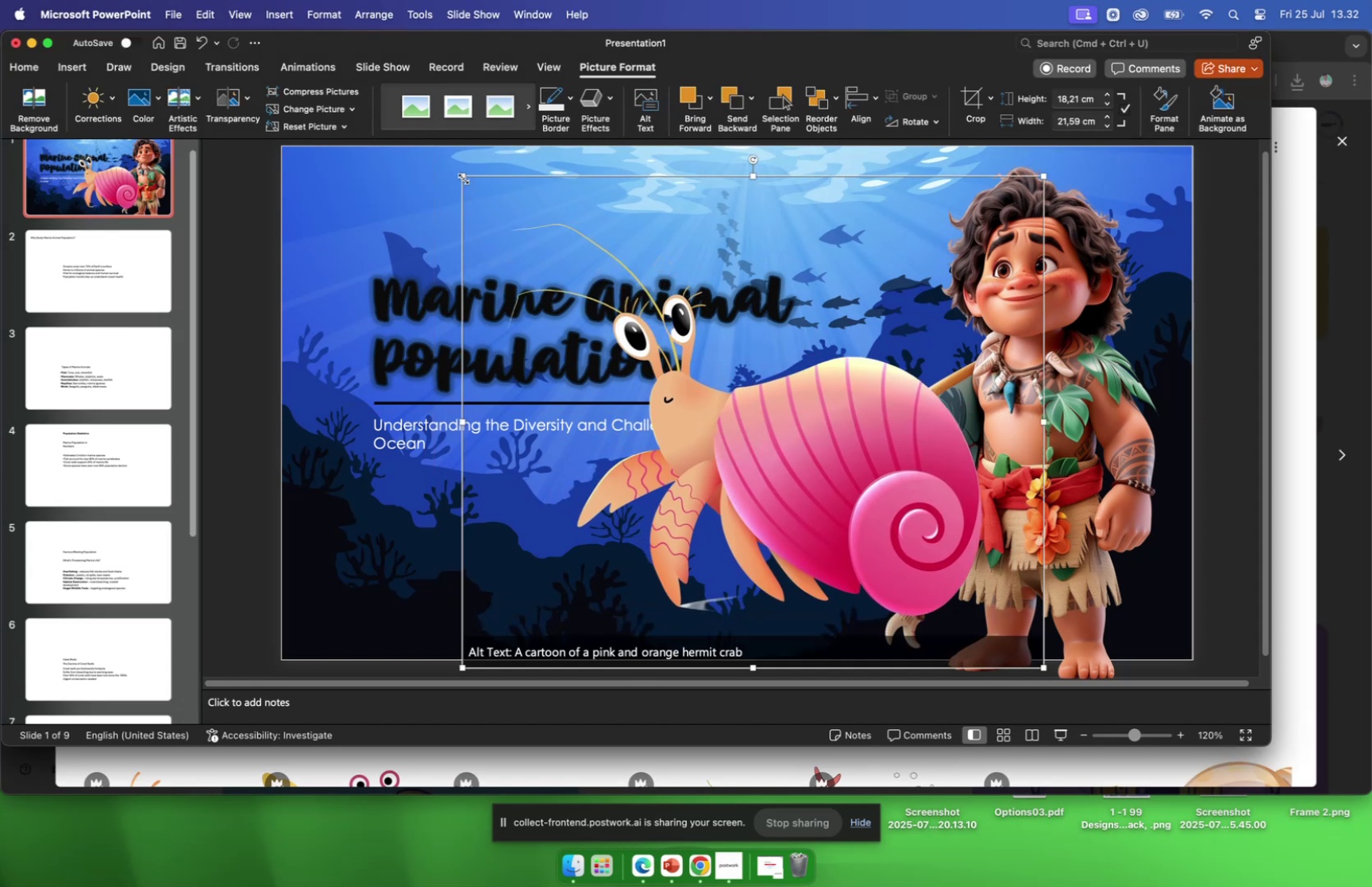 
left_click_drag(start_coordinate=[464, 179], to_coordinate=[809, 410])
 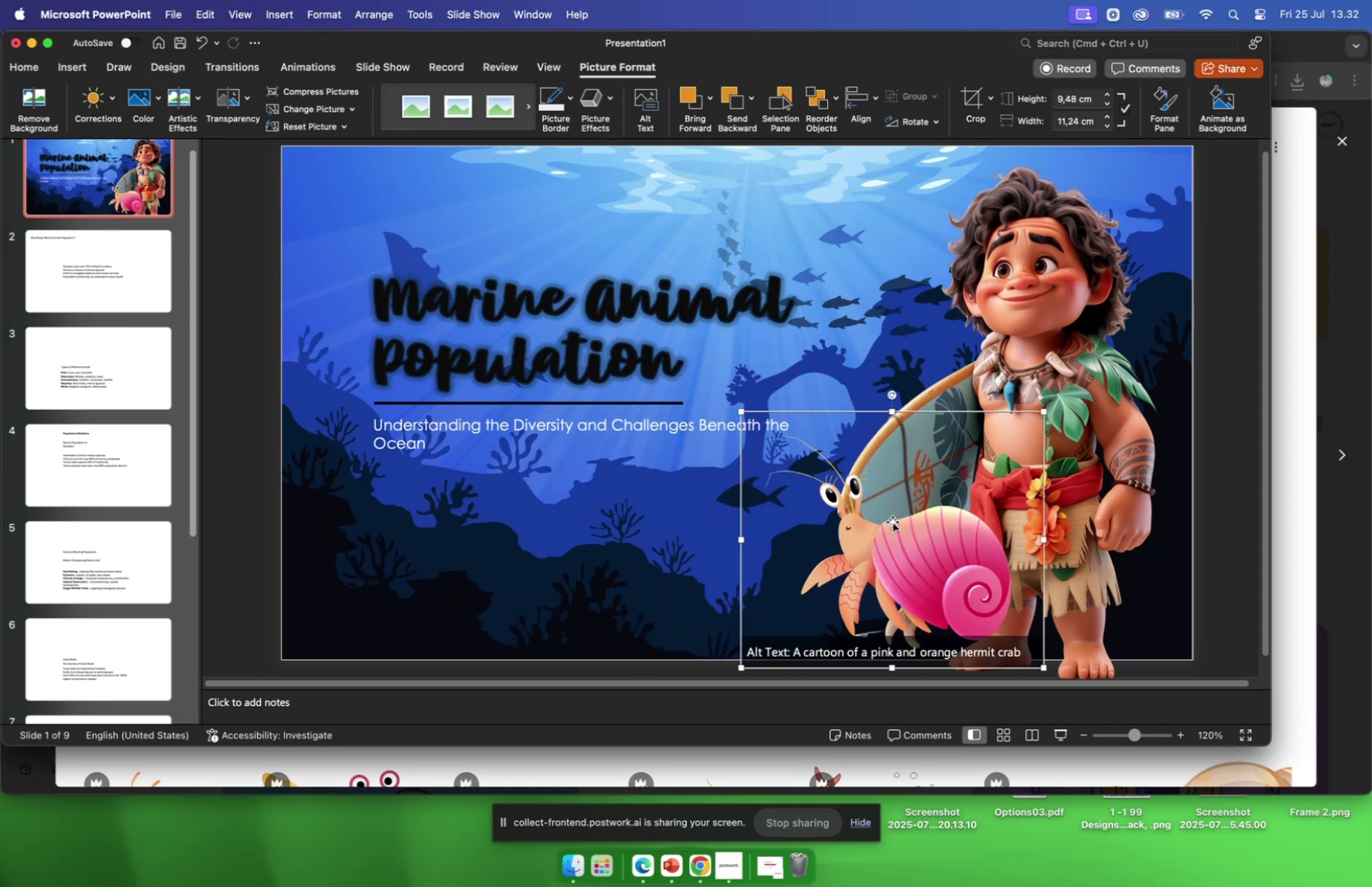 
left_click_drag(start_coordinate=[892, 521], to_coordinate=[860, 548])
 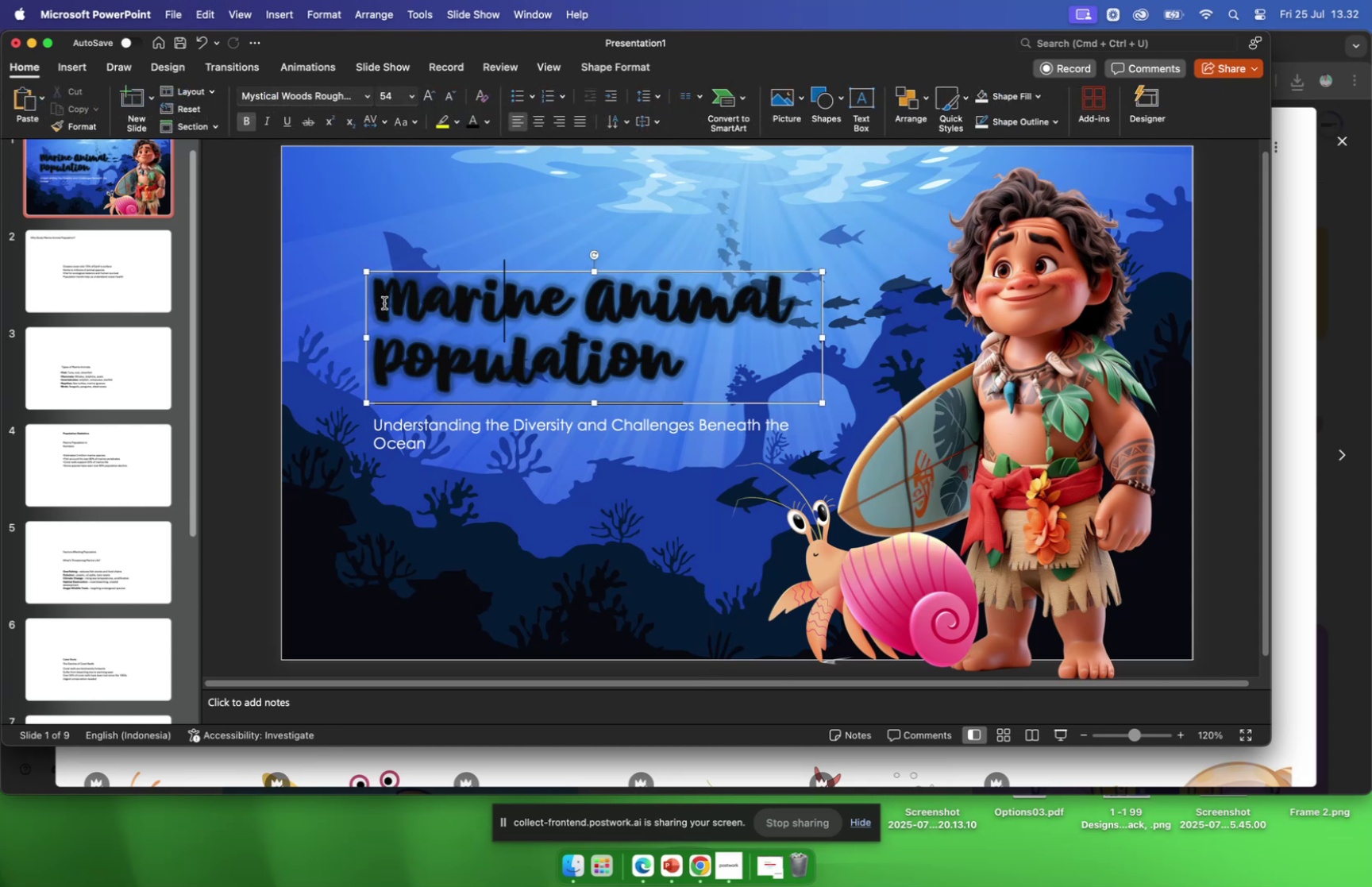 
scroll: coordinate [951, 523], scroll_direction: down, amount: 9.0
 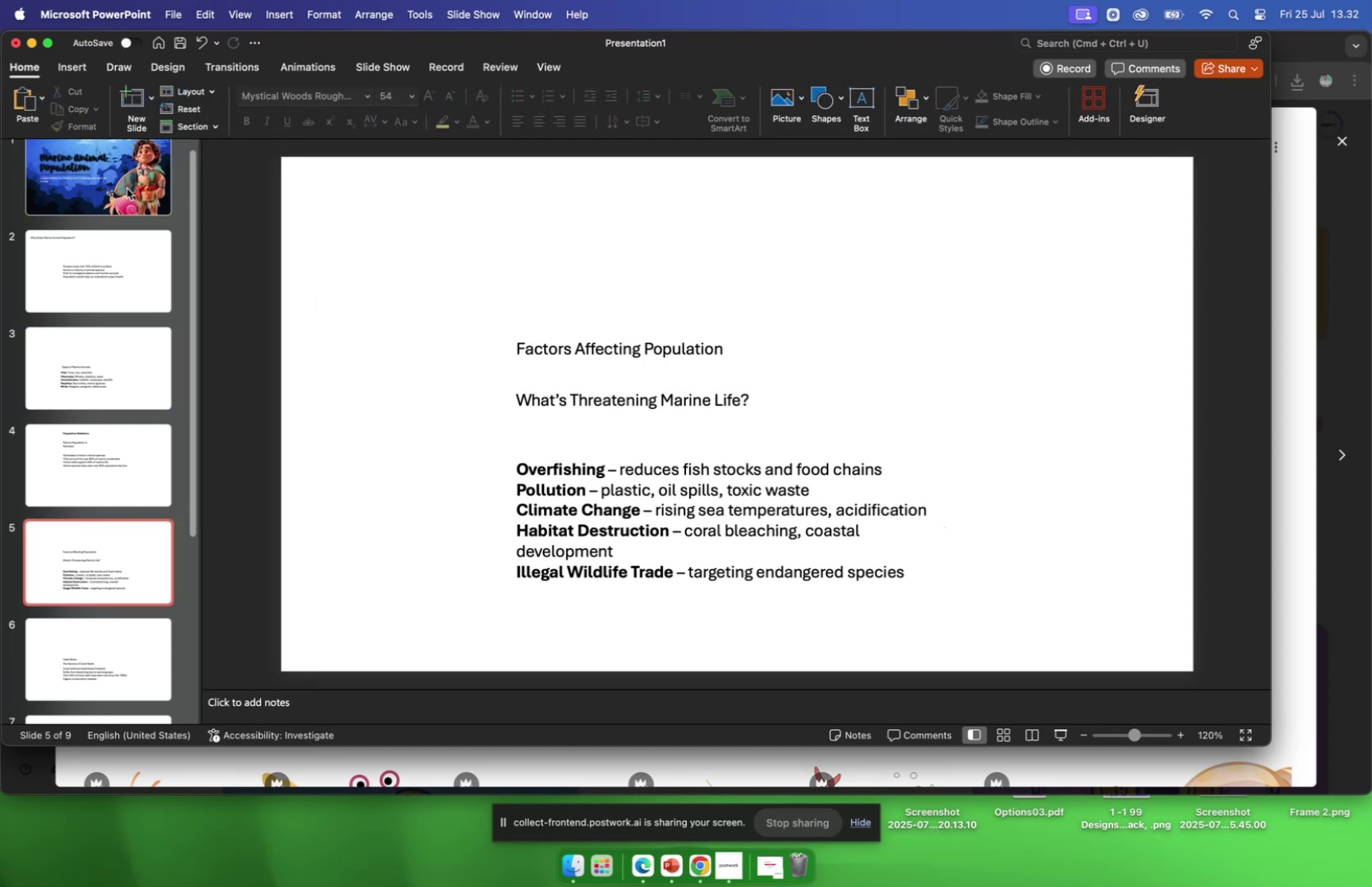 
left_click([127, 187])
 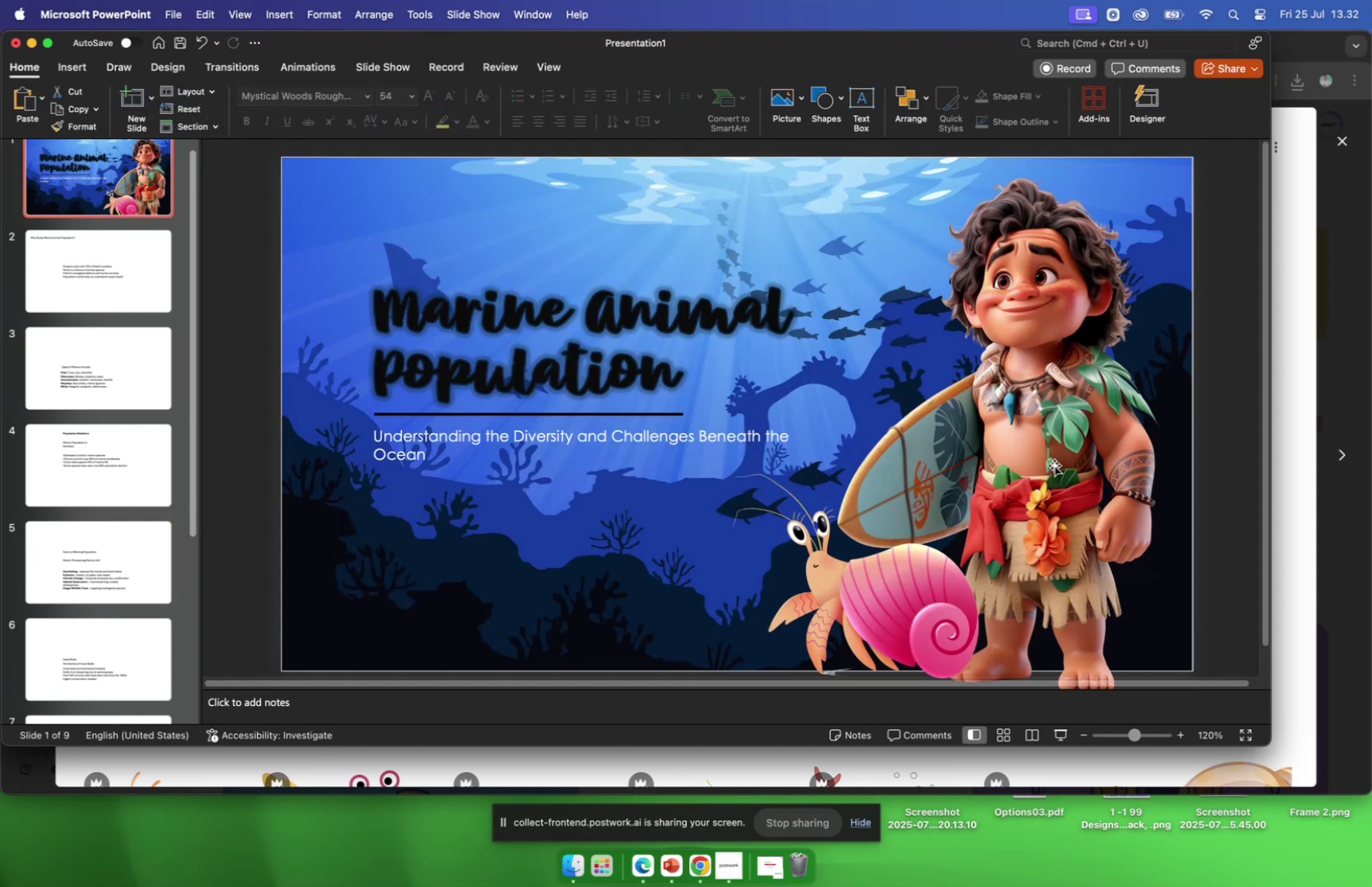 
wait(8.55)
 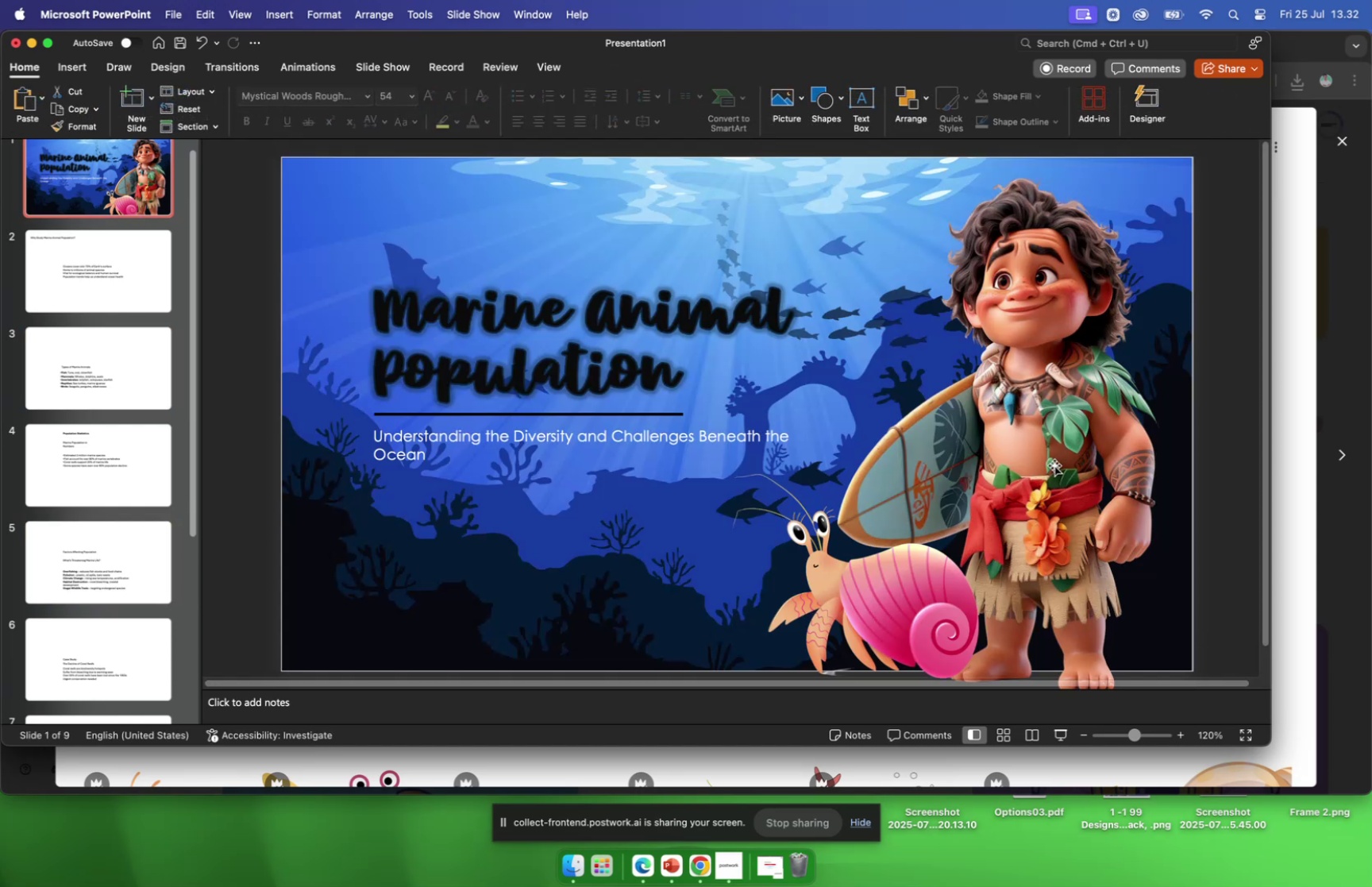 
left_click([699, 866])
 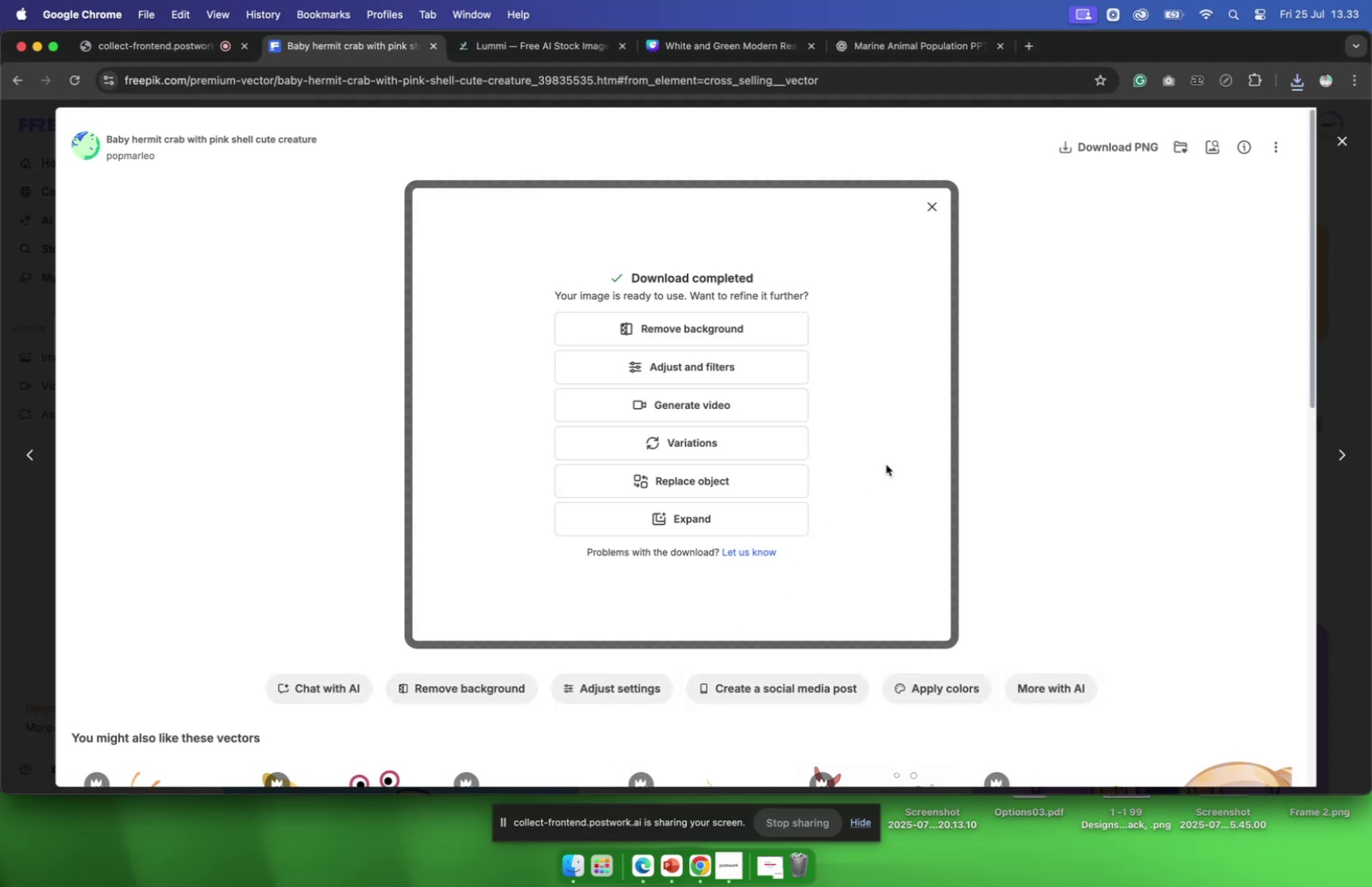 
scroll: coordinate [912, 511], scroll_direction: down, amount: 11.0
 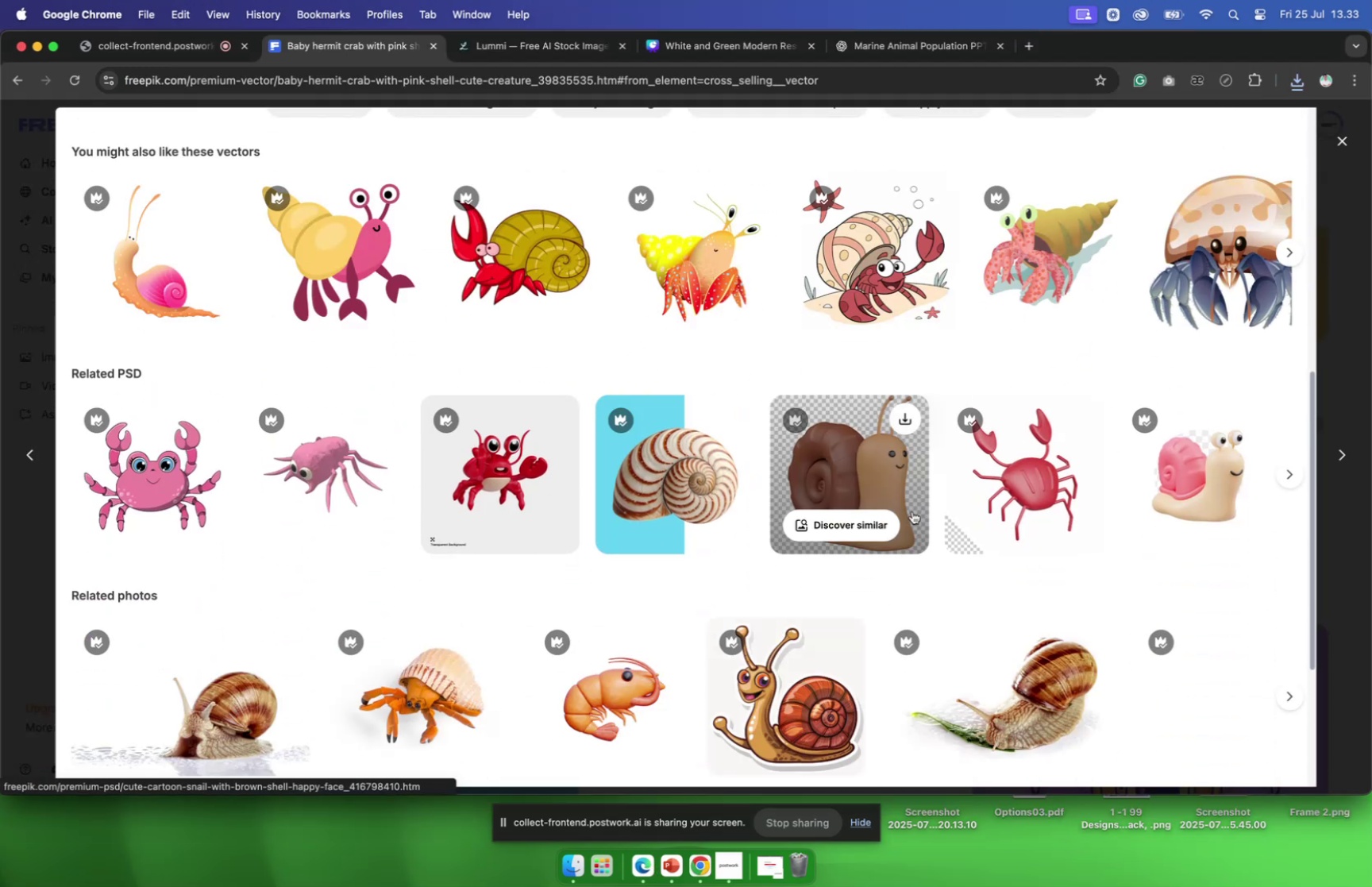 
scroll: coordinate [911, 515], scroll_direction: up, amount: 14.0
 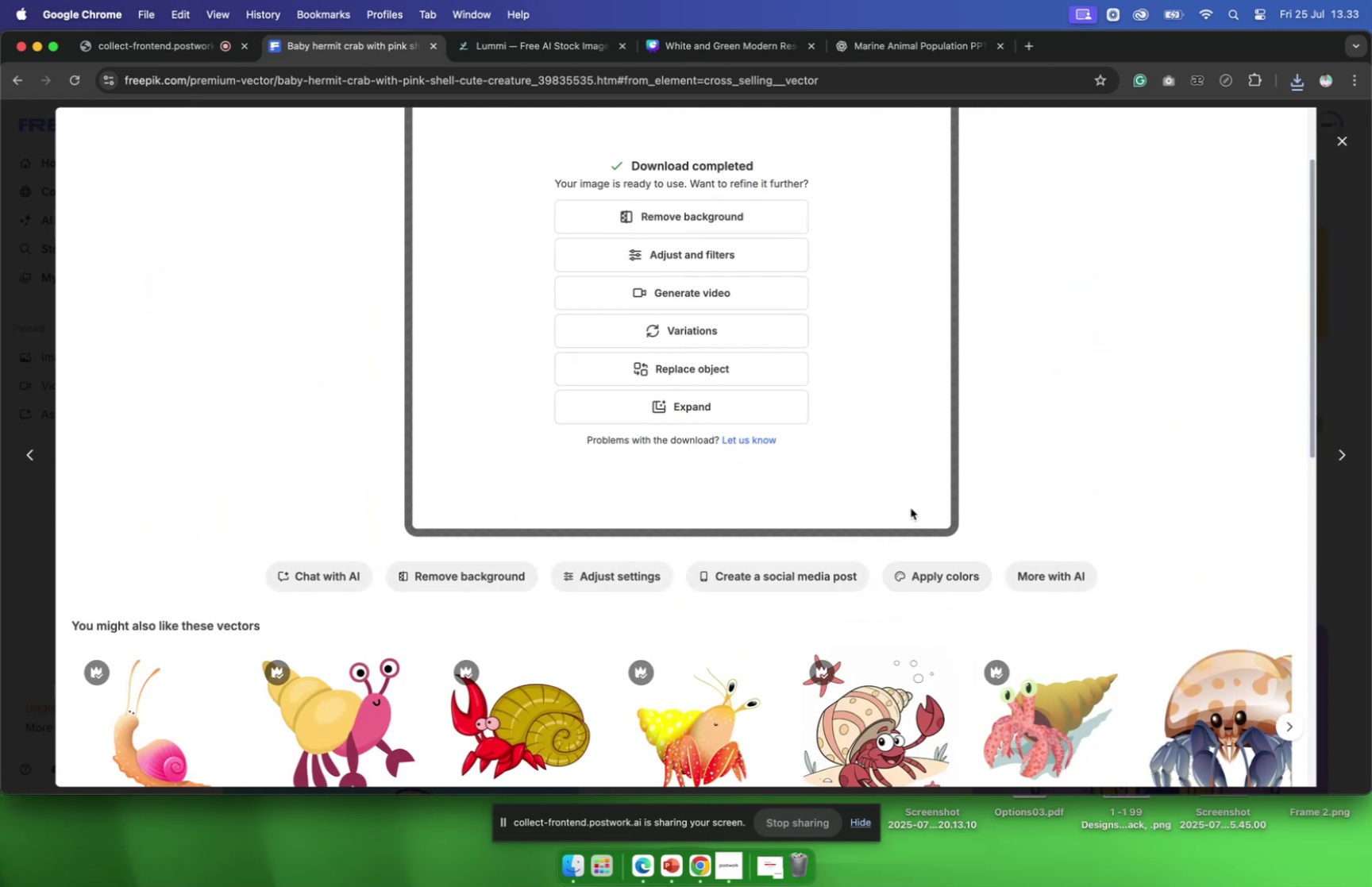 
scroll: coordinate [910, 508], scroll_direction: down, amount: 24.0
 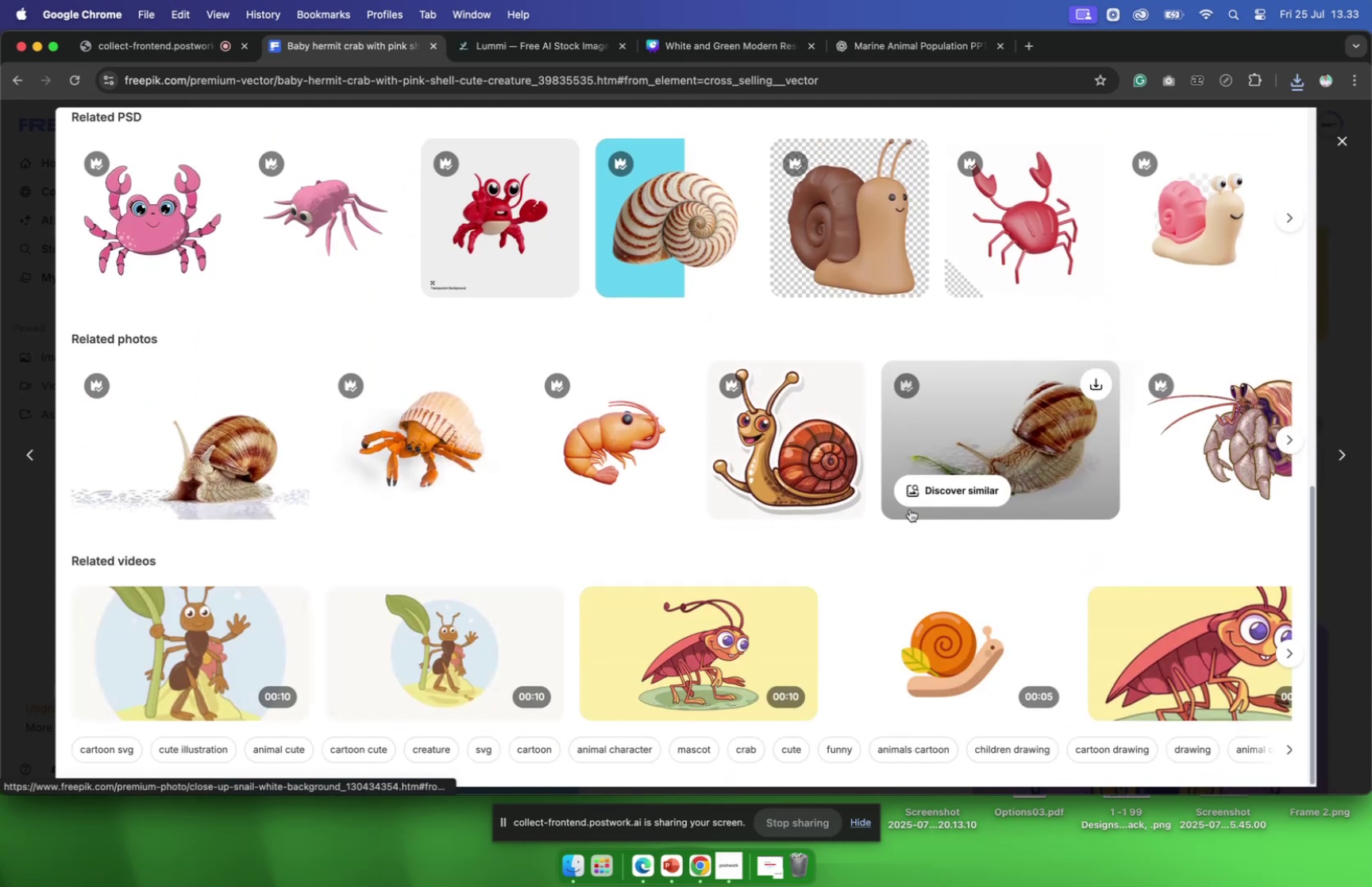 
scroll: coordinate [990, 394], scroll_direction: up, amount: 50.0
 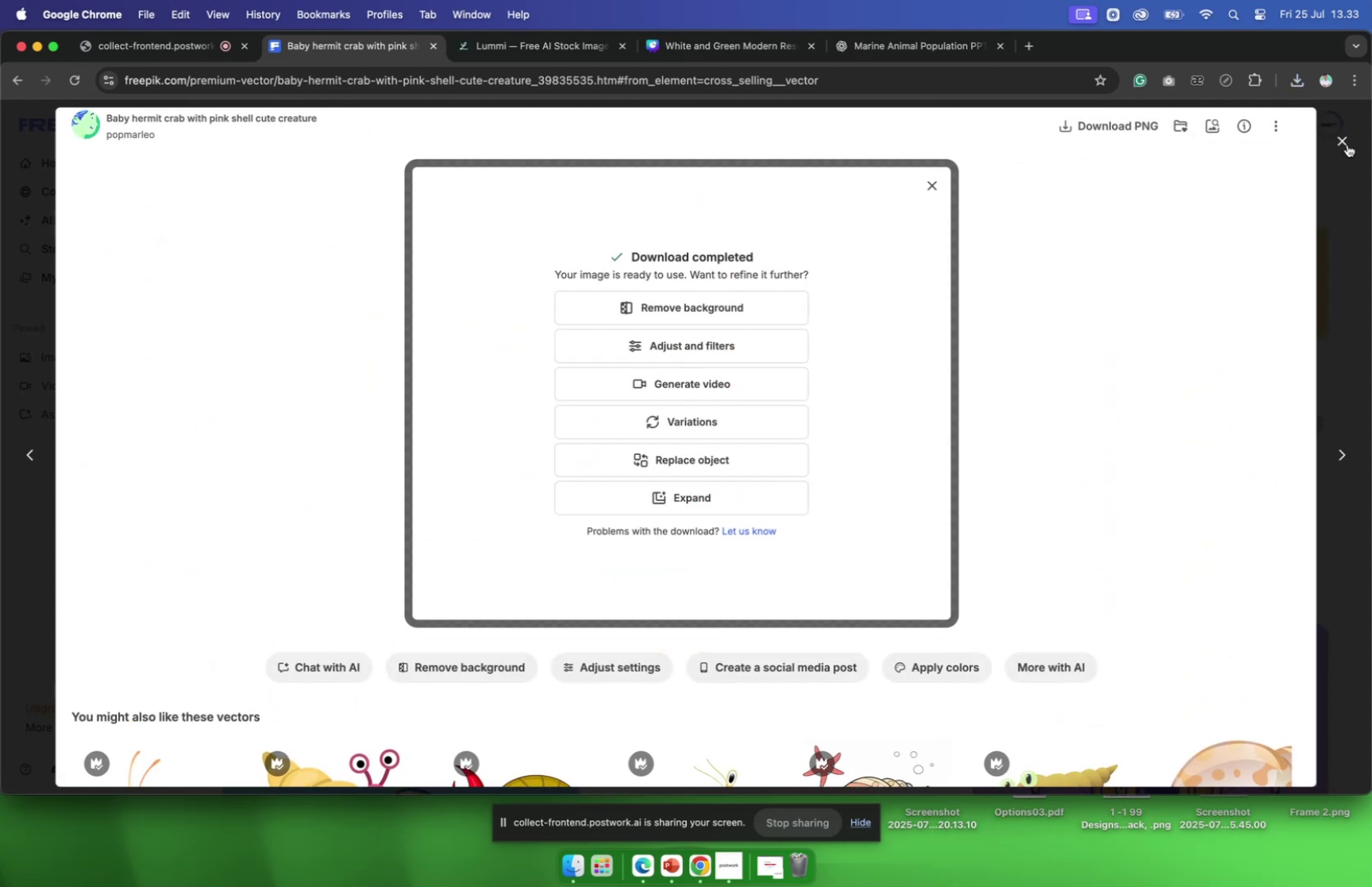 
left_click([1344, 142])
 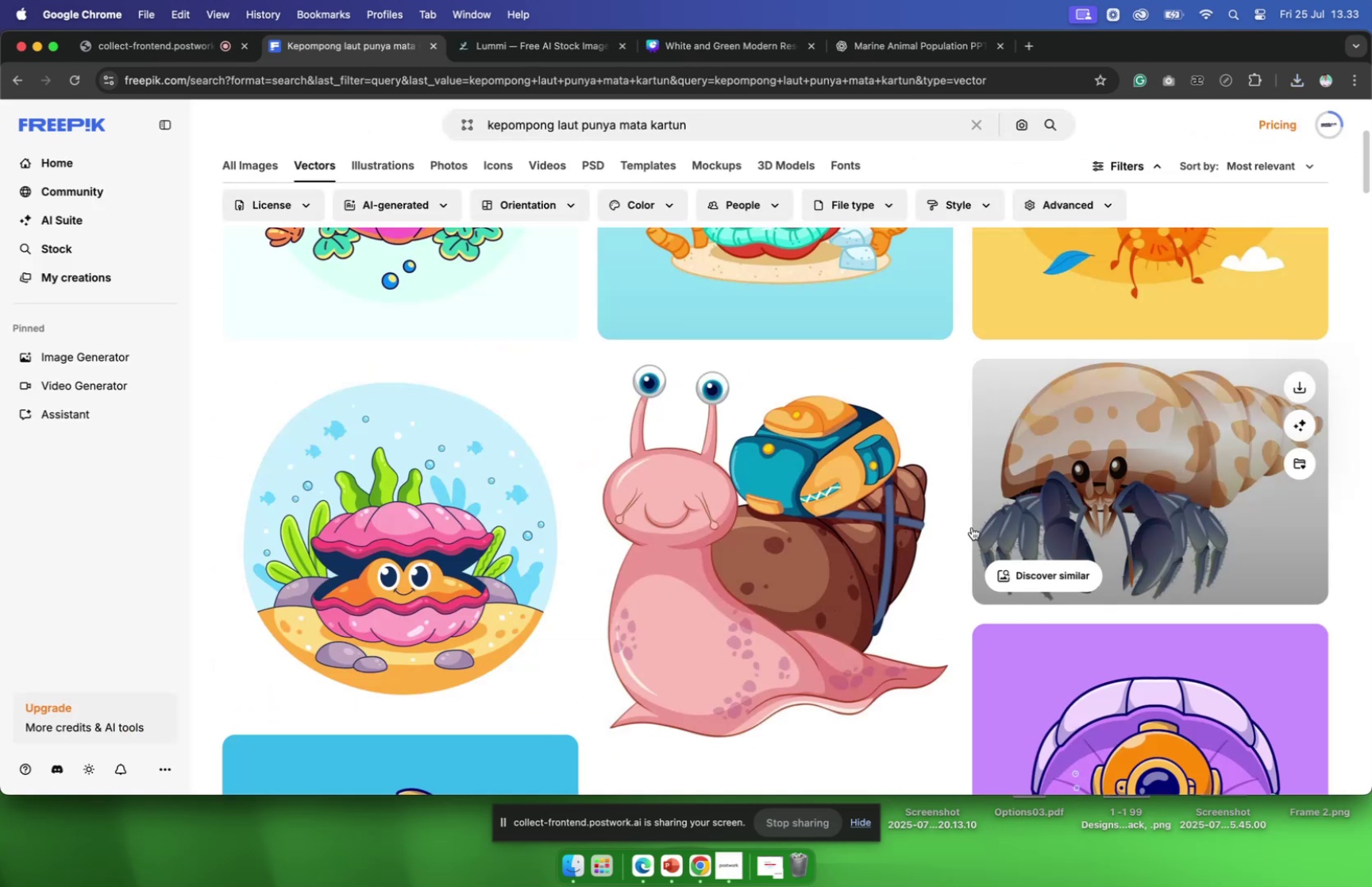 
scroll: coordinate [960, 534], scroll_direction: down, amount: 7.0
 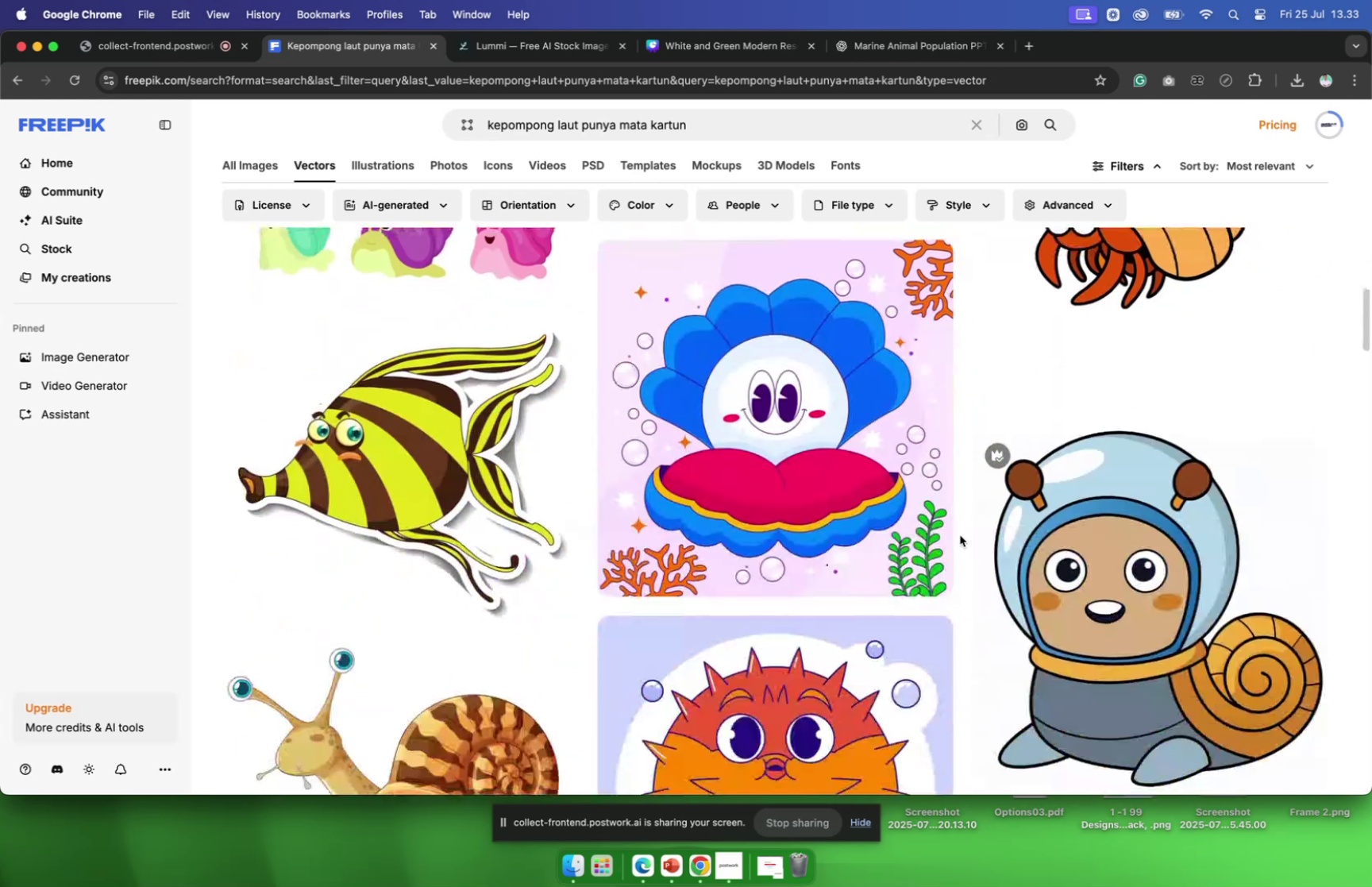 
scroll: coordinate [960, 534], scroll_direction: up, amount: 60.0
 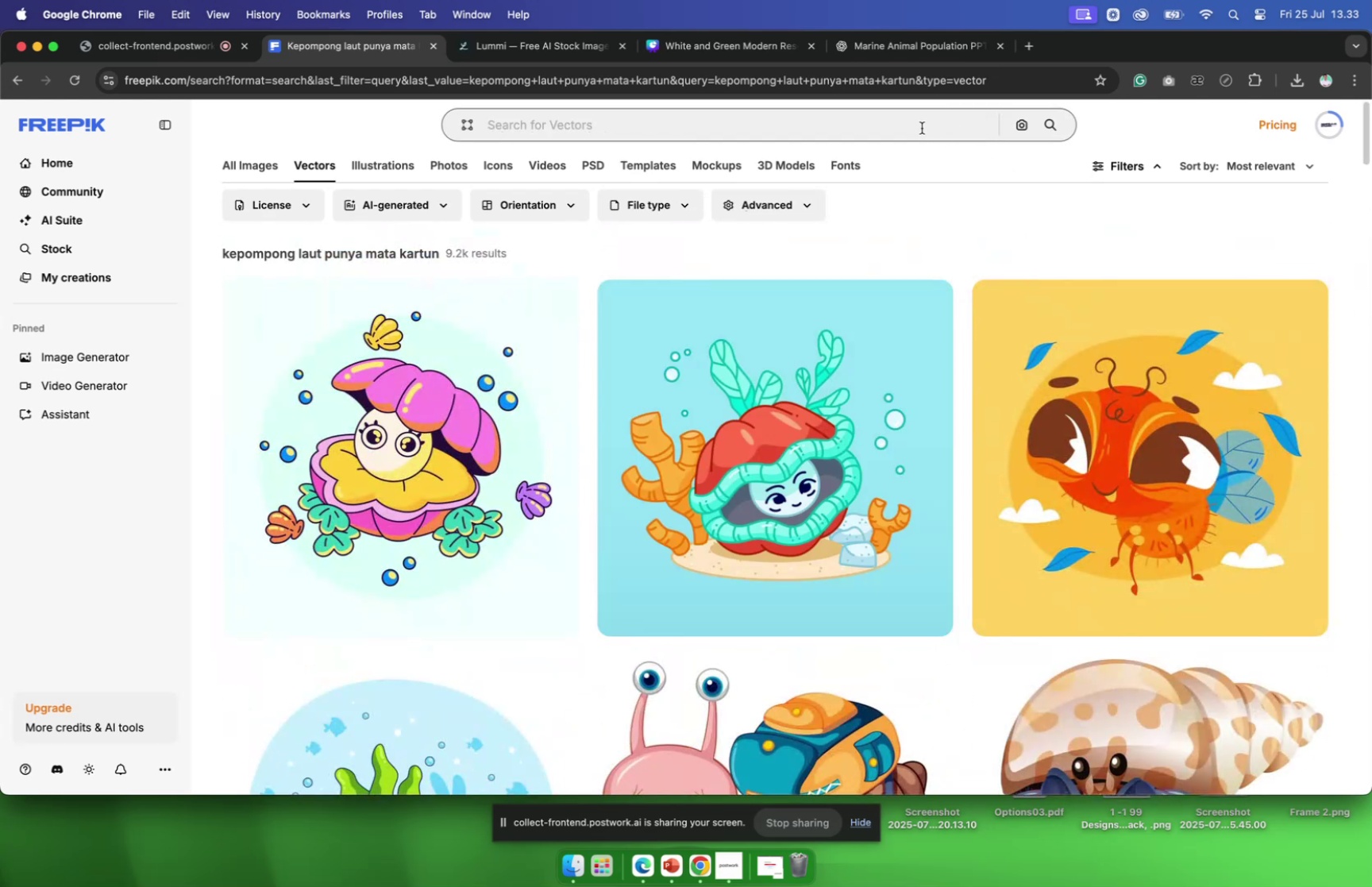 
left_click([915, 119])
 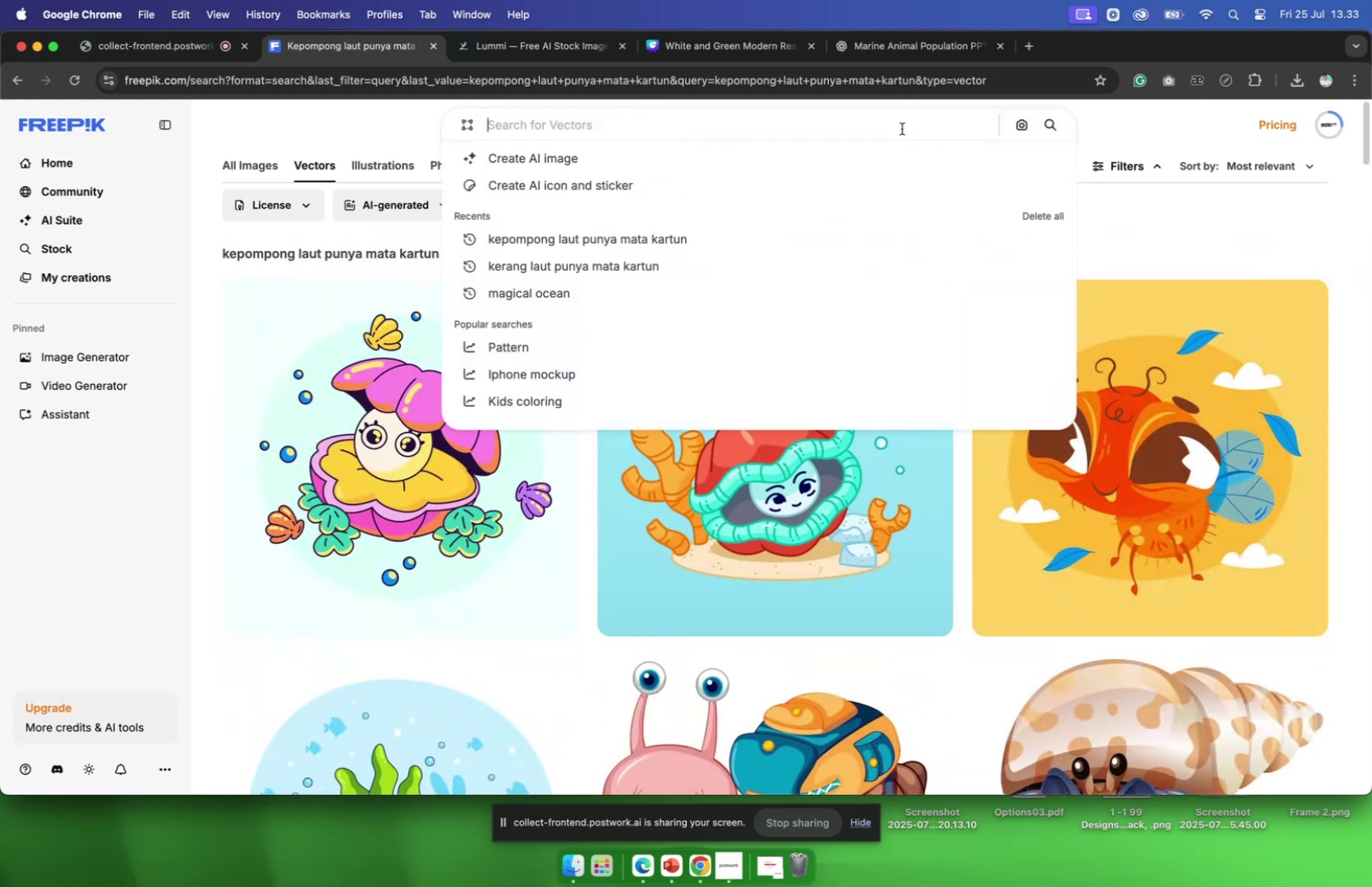 
type(bintang laut animasi lucu)
 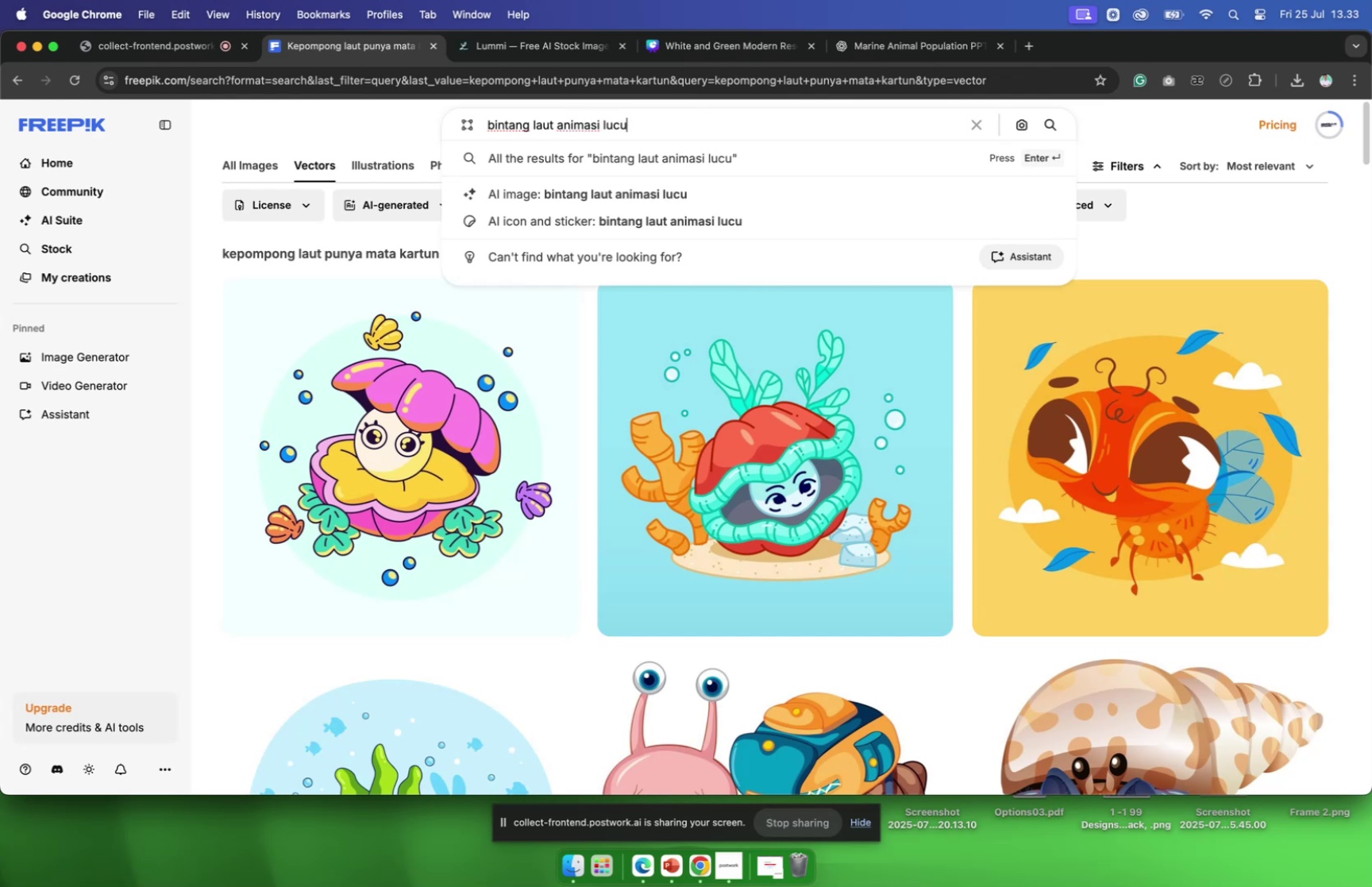 
key(Enter)
 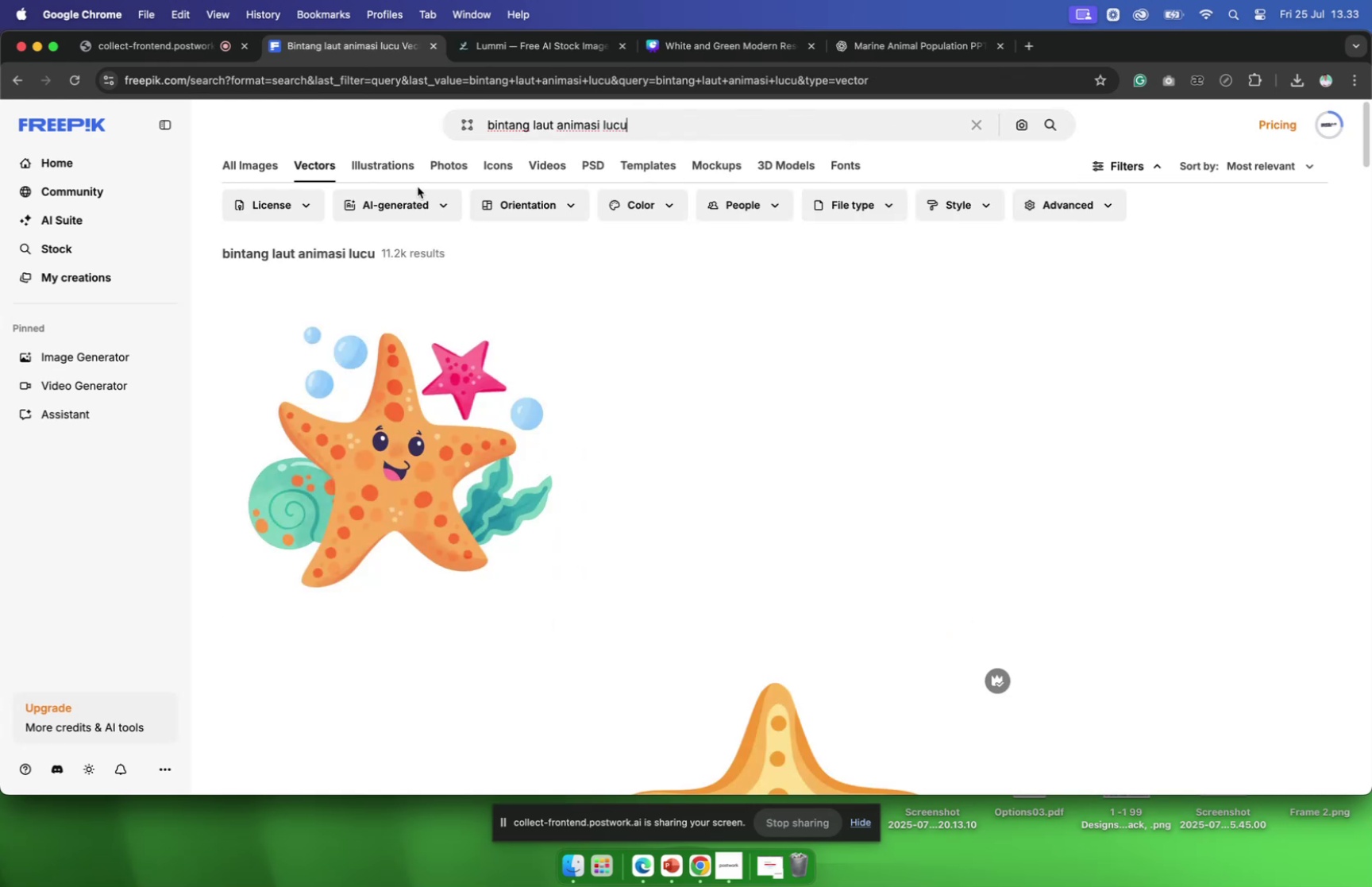 
left_click([392, 170])
 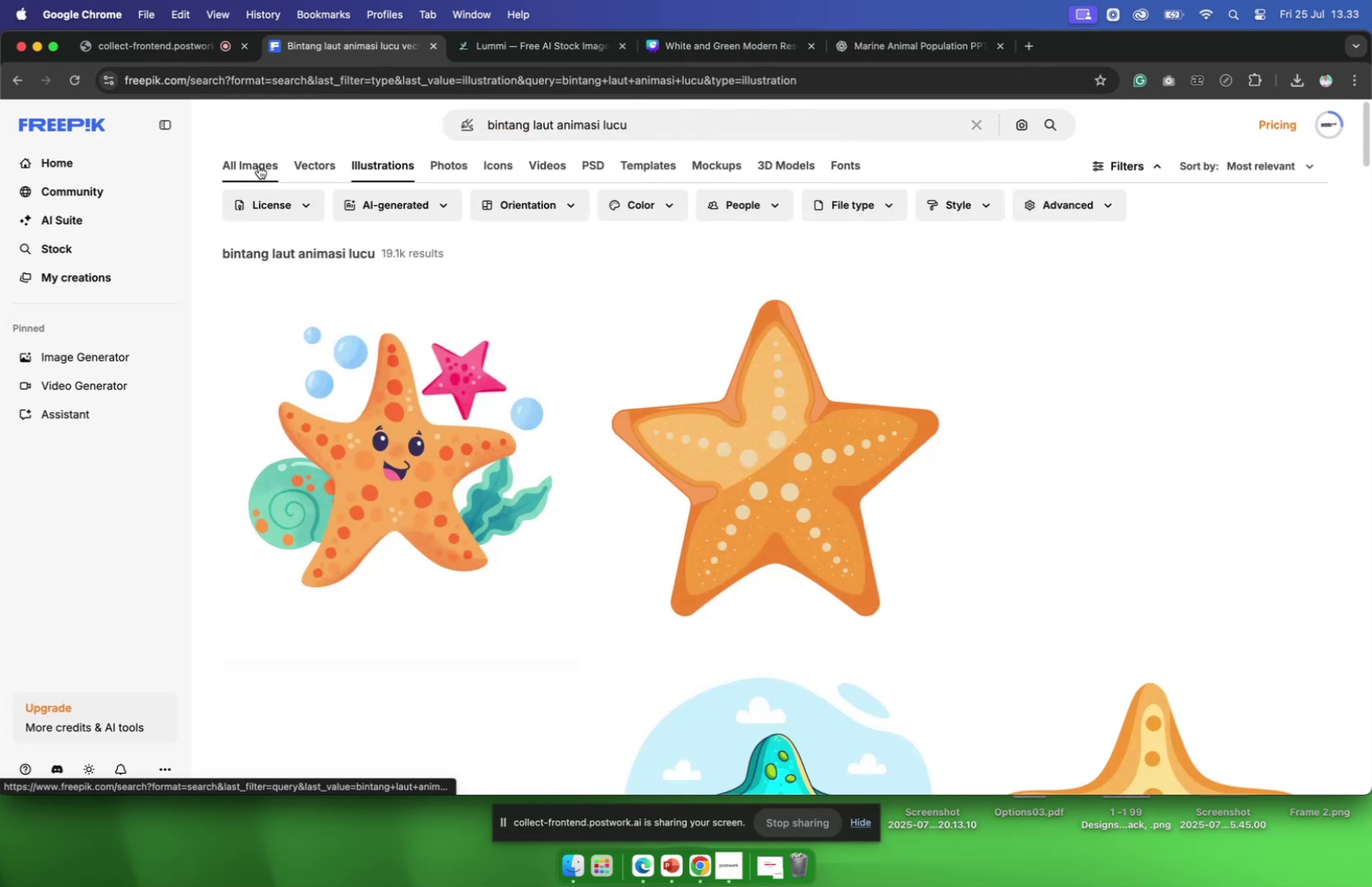 
left_click([259, 166])
 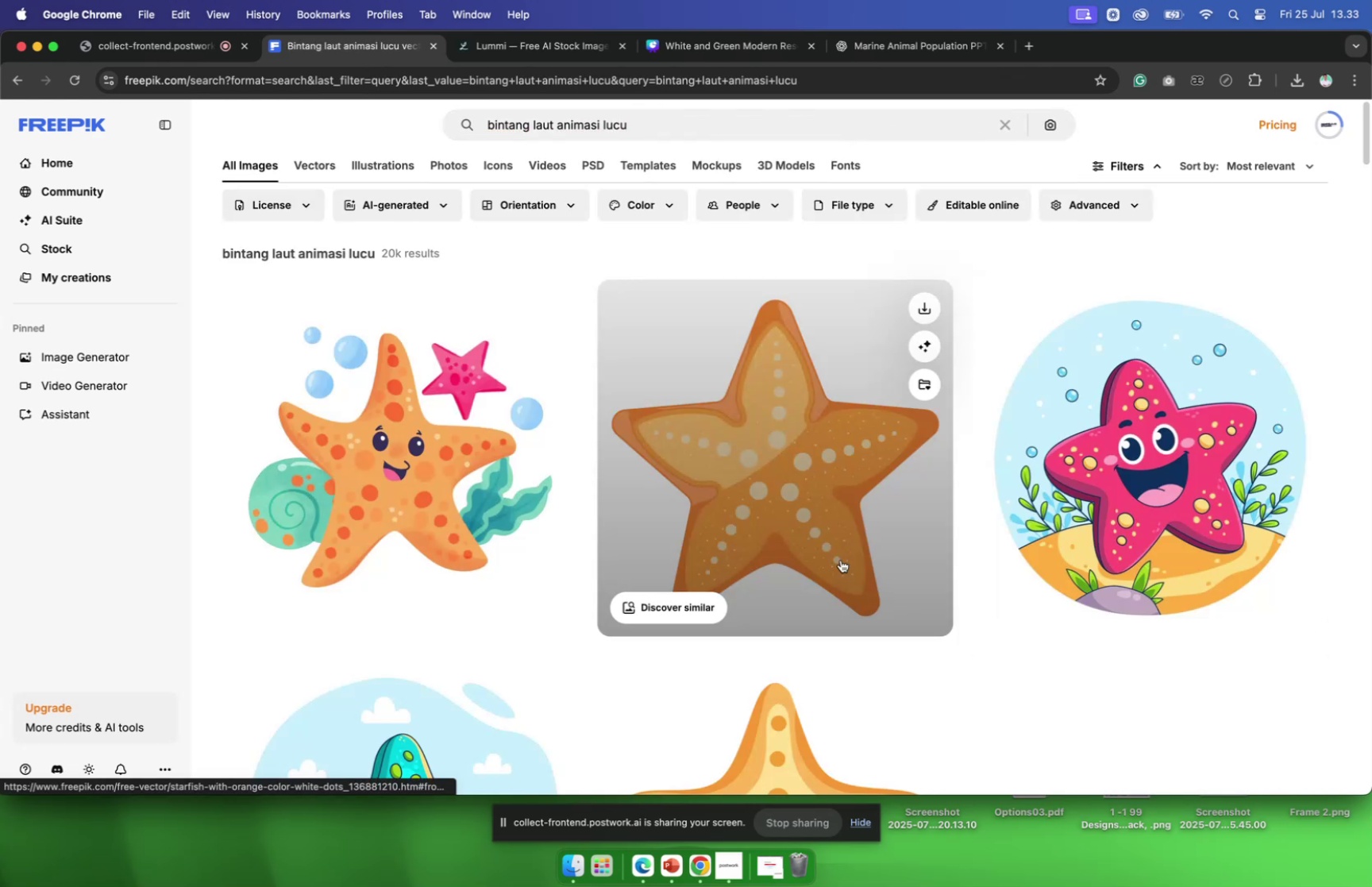 
scroll: coordinate [849, 565], scroll_direction: down, amount: 63.0
 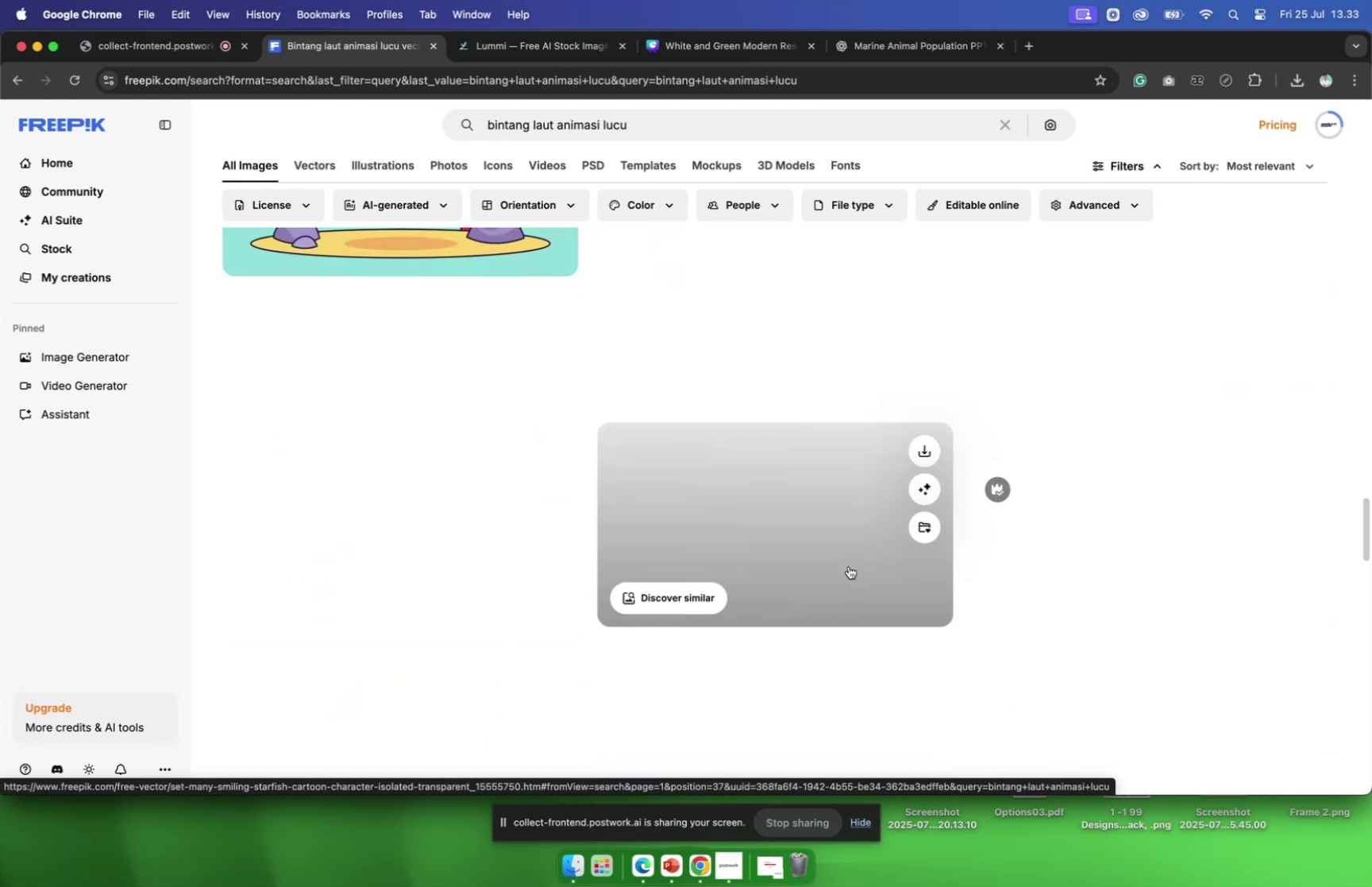 
scroll: coordinate [849, 565], scroll_direction: up, amount: 10.0
 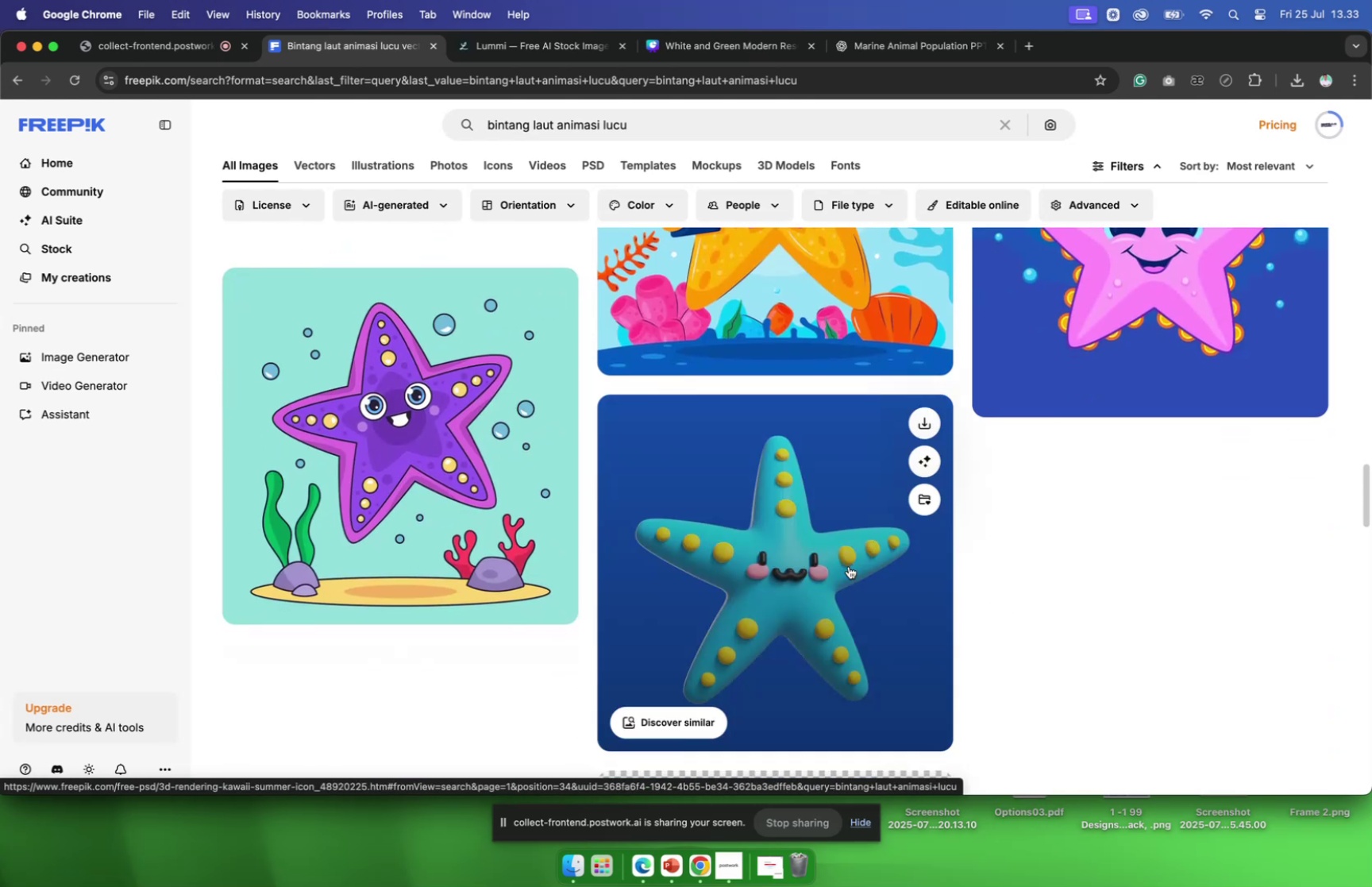 
scroll: coordinate [850, 567], scroll_direction: down, amount: 43.0
 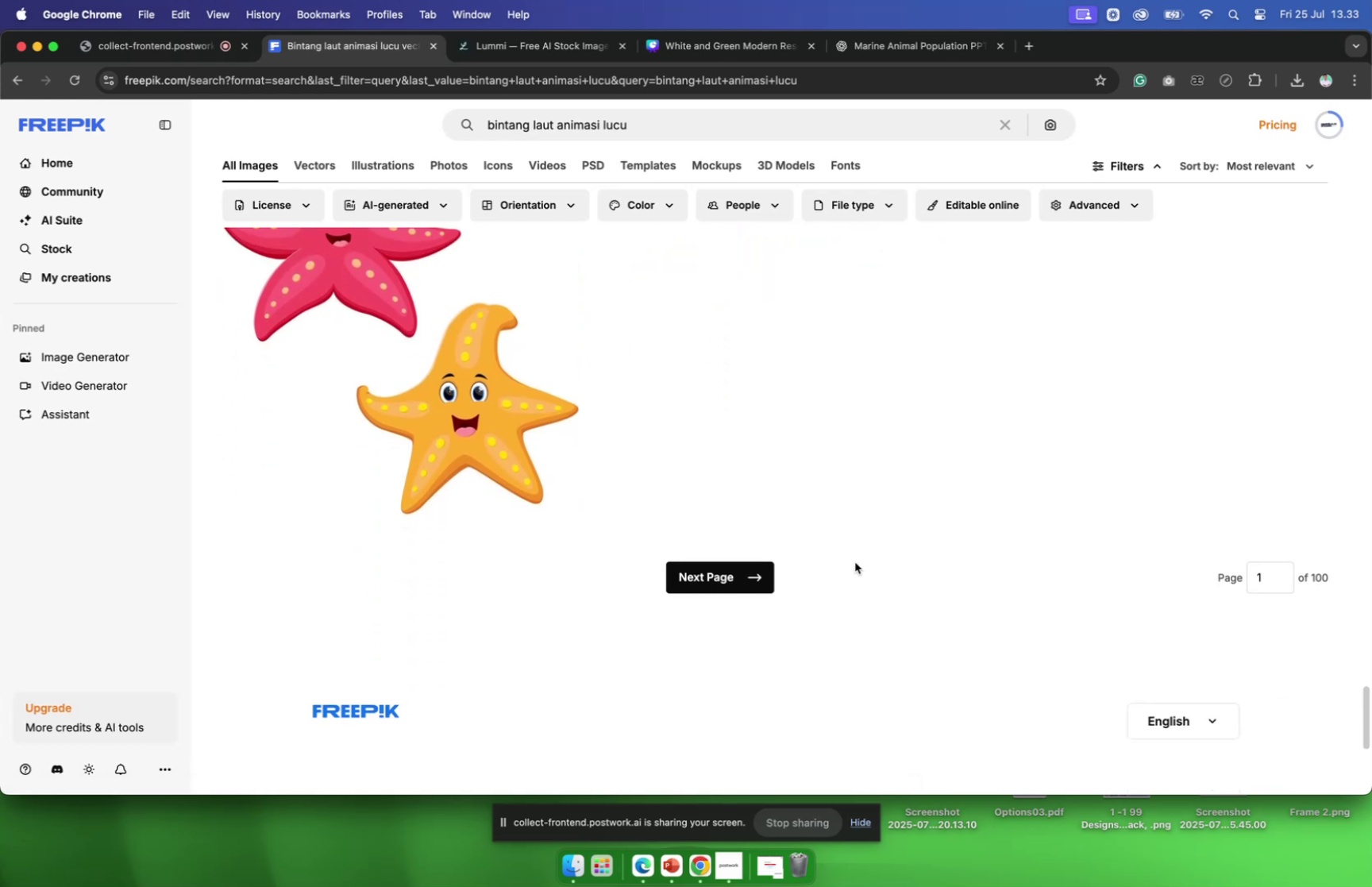 
scroll: coordinate [858, 560], scroll_direction: up, amount: 17.0
 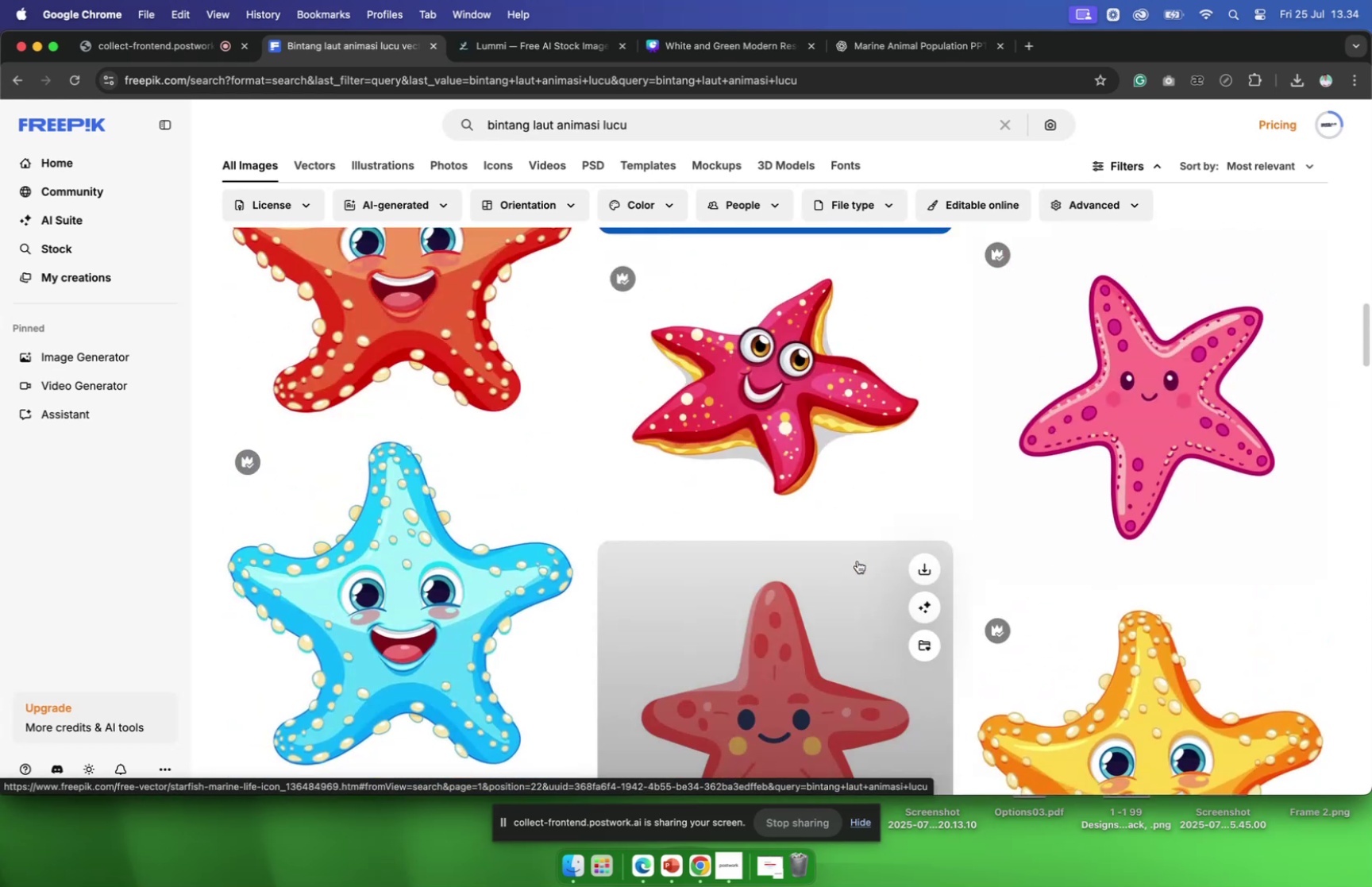 
scroll: coordinate [858, 560], scroll_direction: down, amount: 3.0
 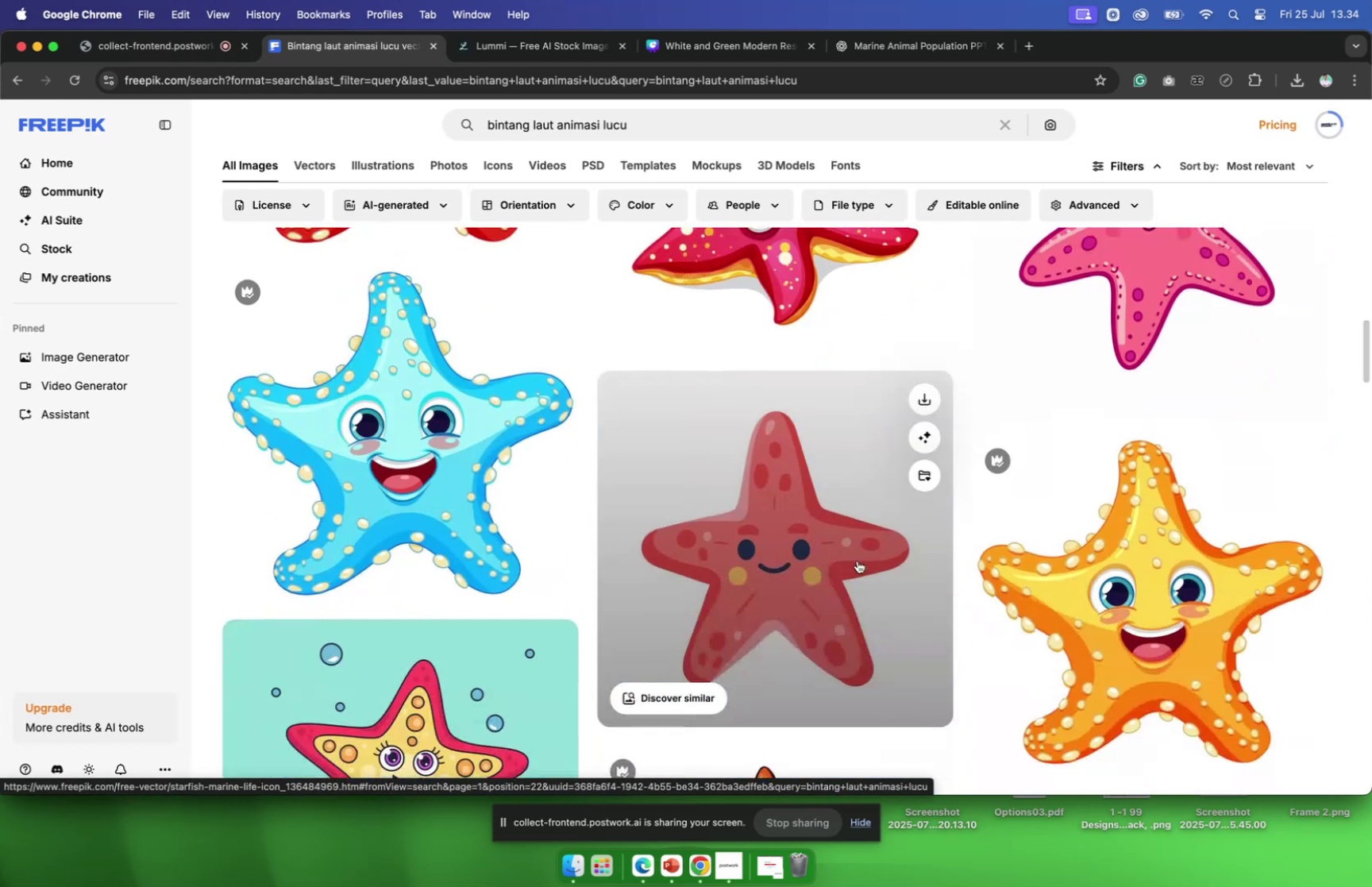 
scroll: coordinate [858, 560], scroll_direction: up, amount: 32.0
 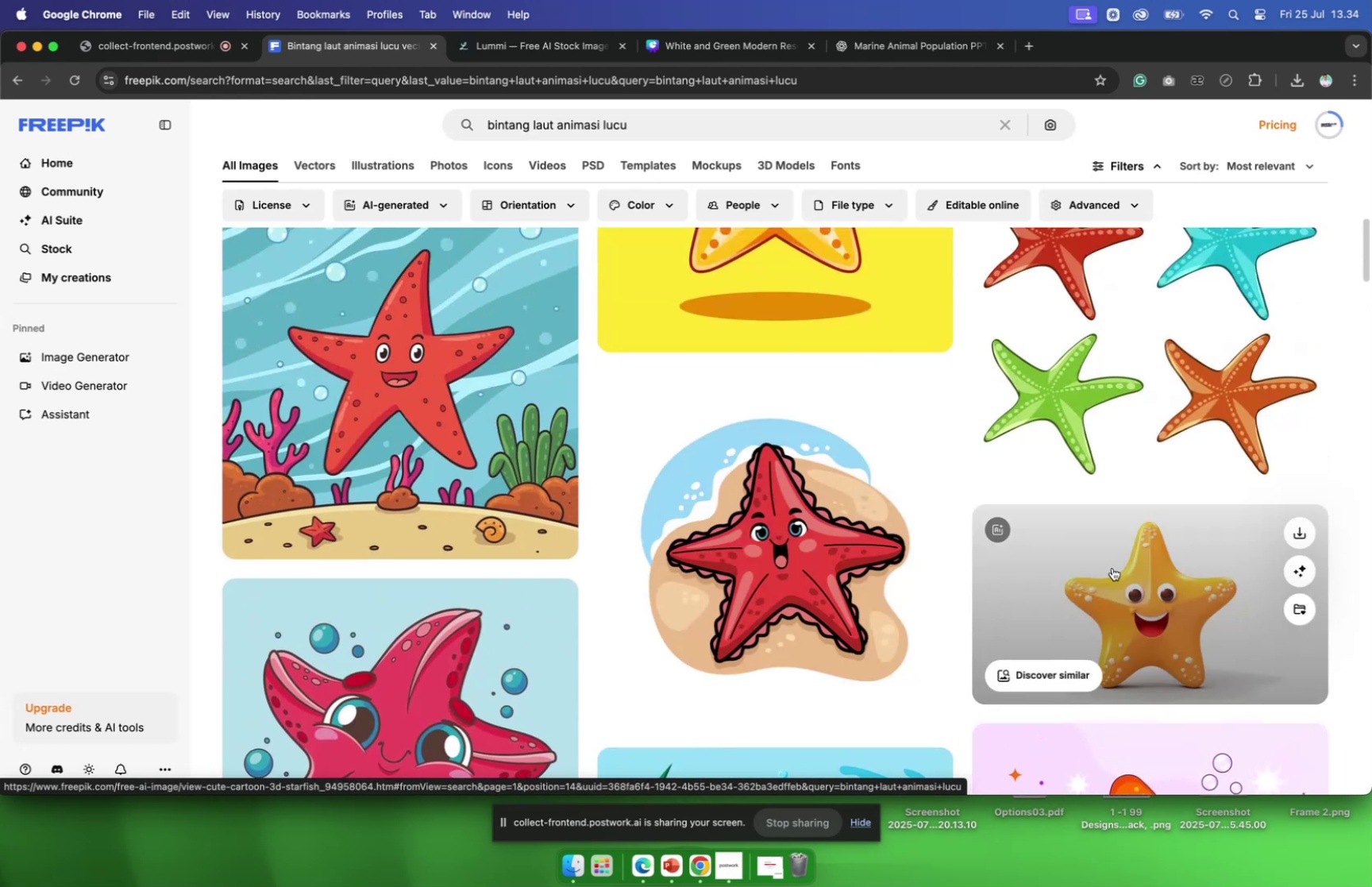 
left_click([1112, 567])
 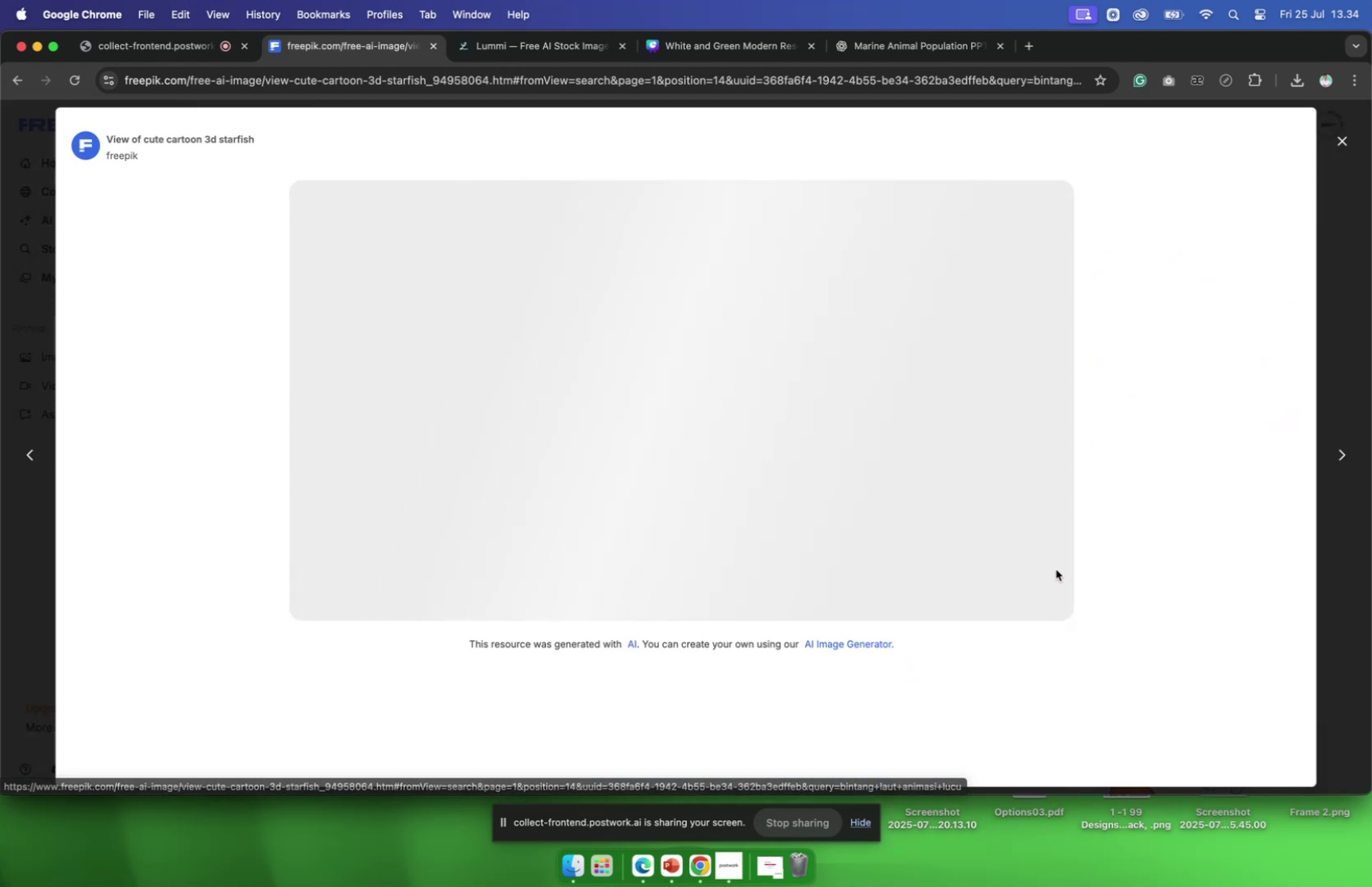 
scroll: coordinate [1153, 547], scroll_direction: down, amount: 55.0
 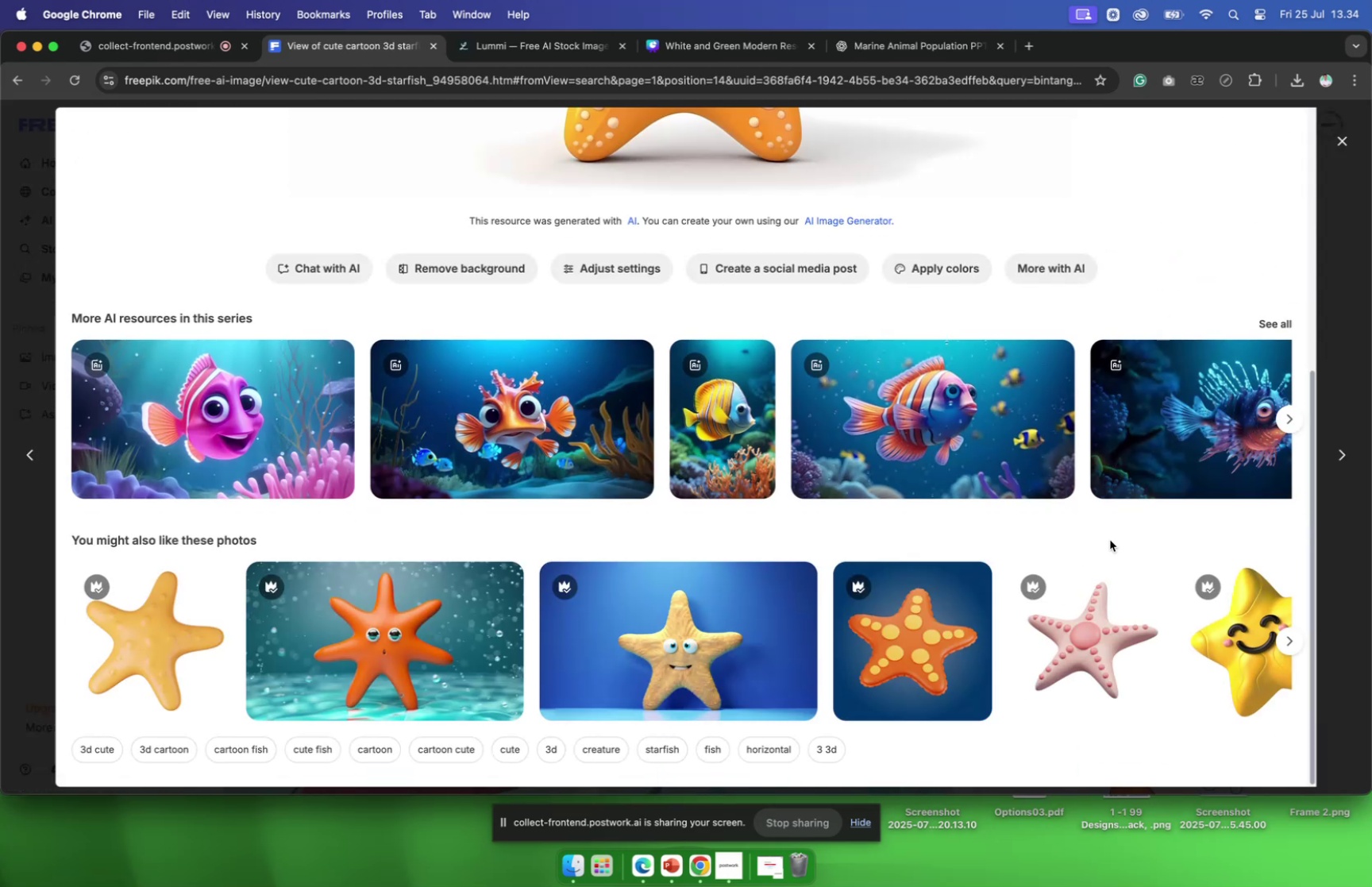 
wait(5.74)
 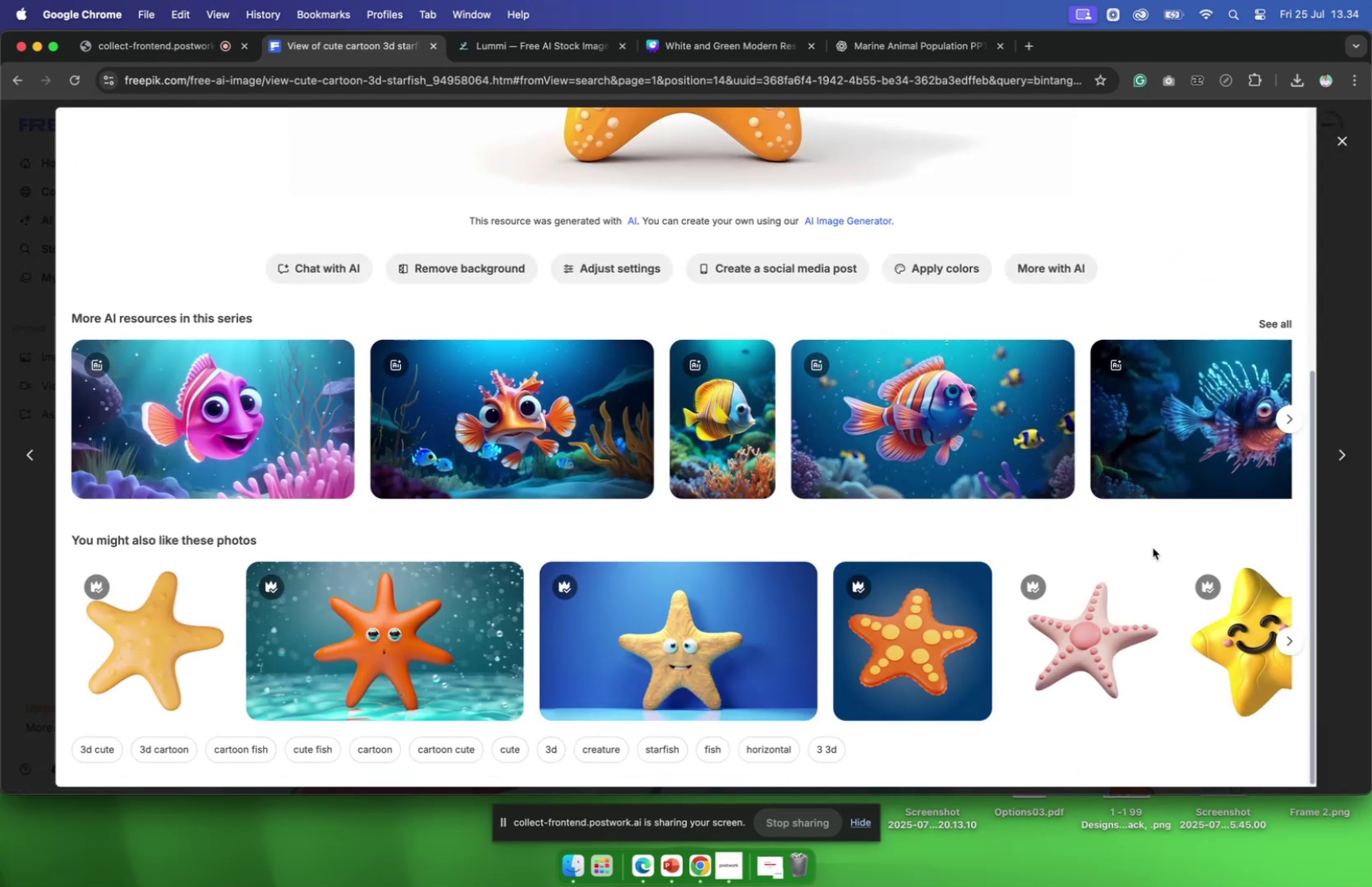 
left_click([1283, 422])
 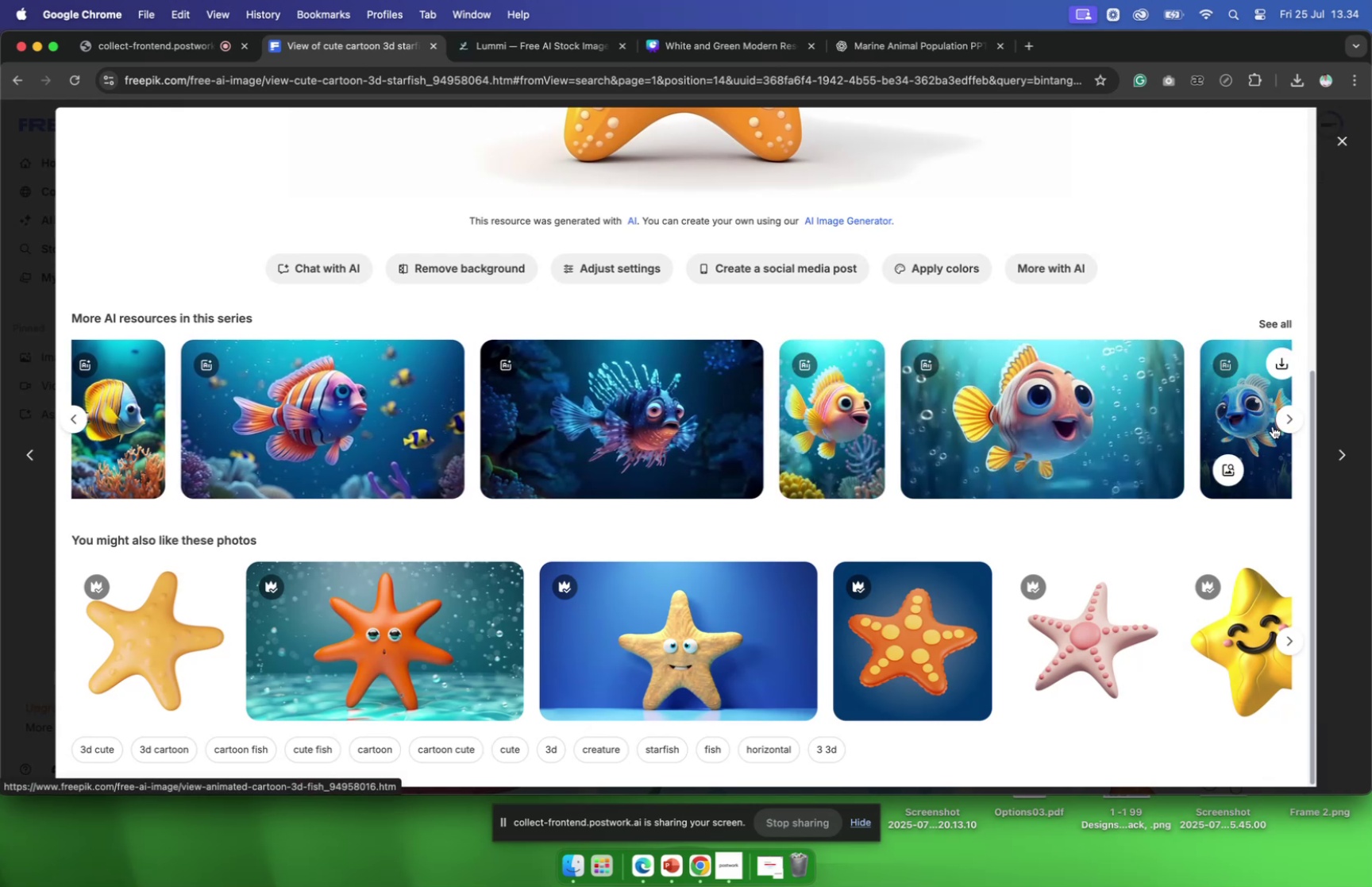 
left_click([1287, 422])
 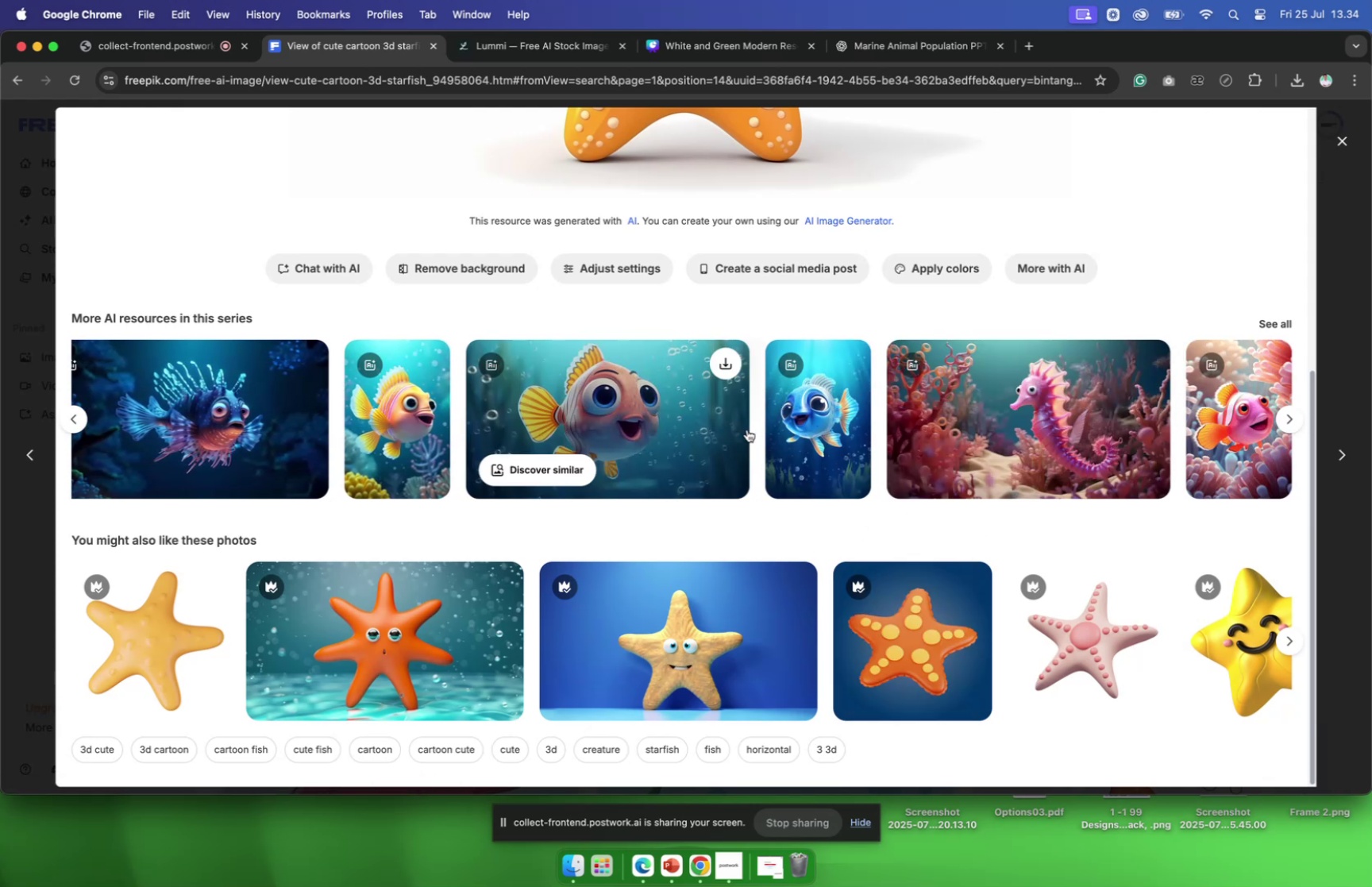 
left_click([951, 399])
 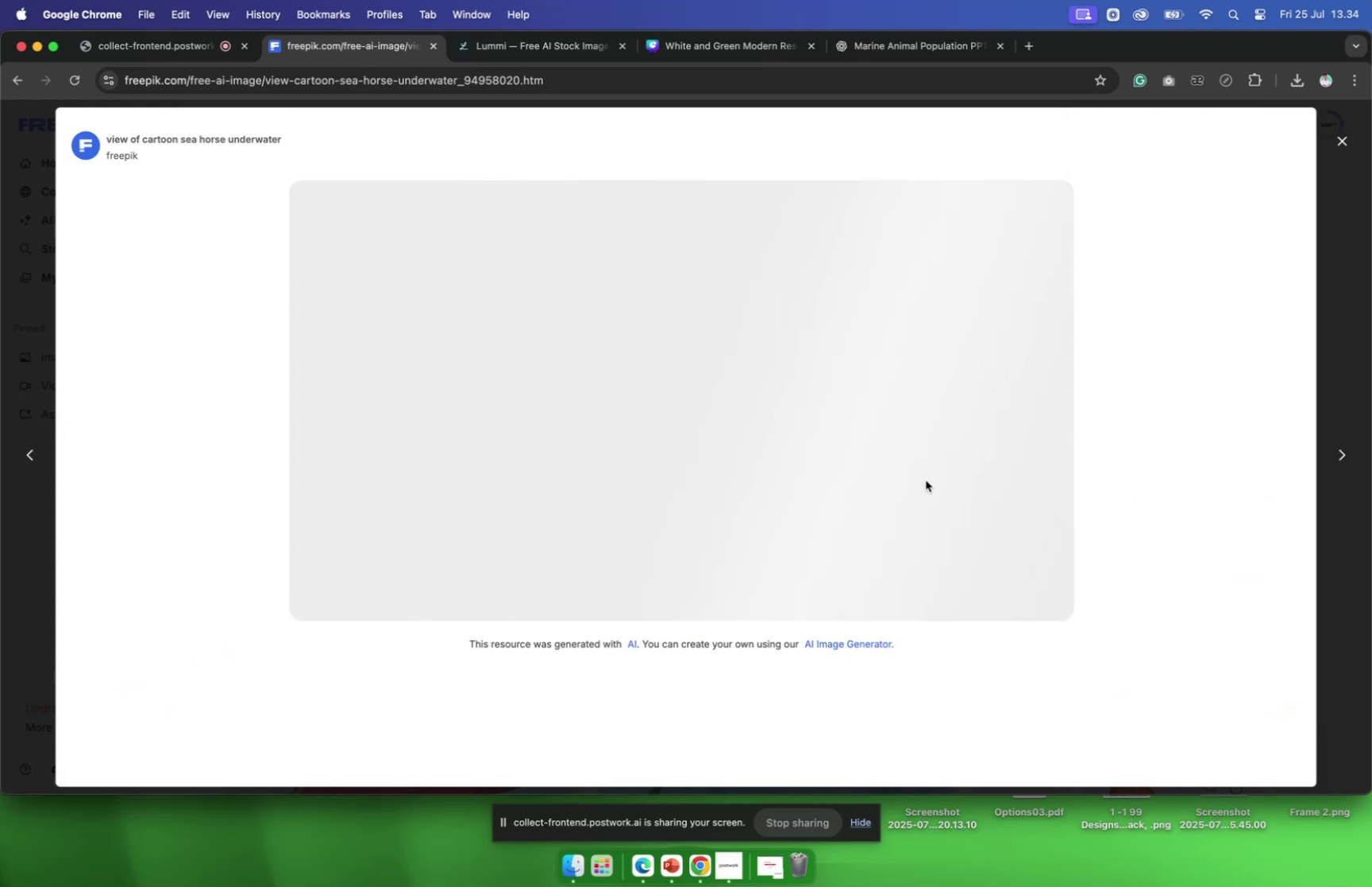 
scroll: coordinate [926, 480], scroll_direction: down, amount: 17.0
 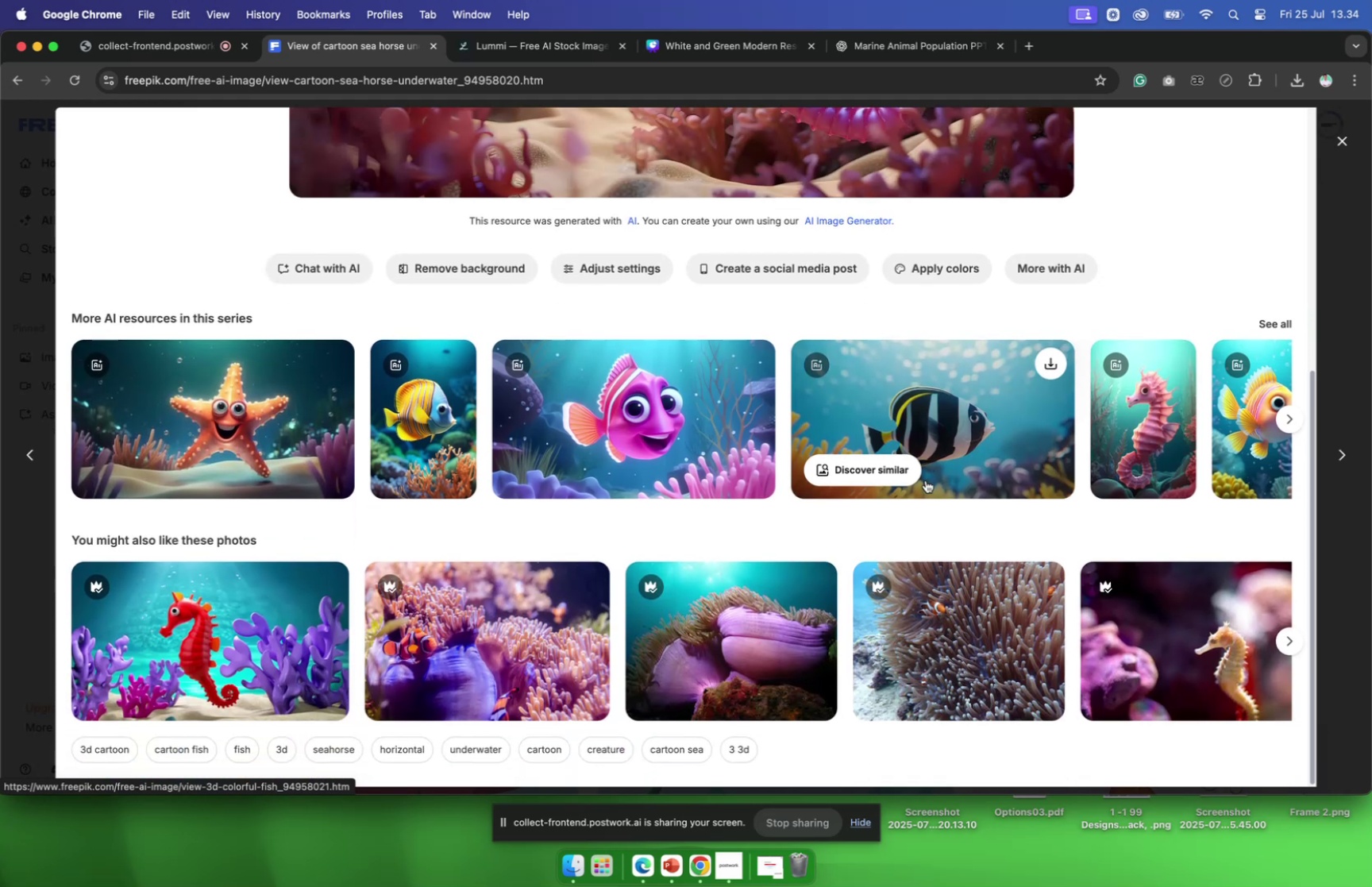 
scroll: coordinate [926, 480], scroll_direction: up, amount: 2.0
 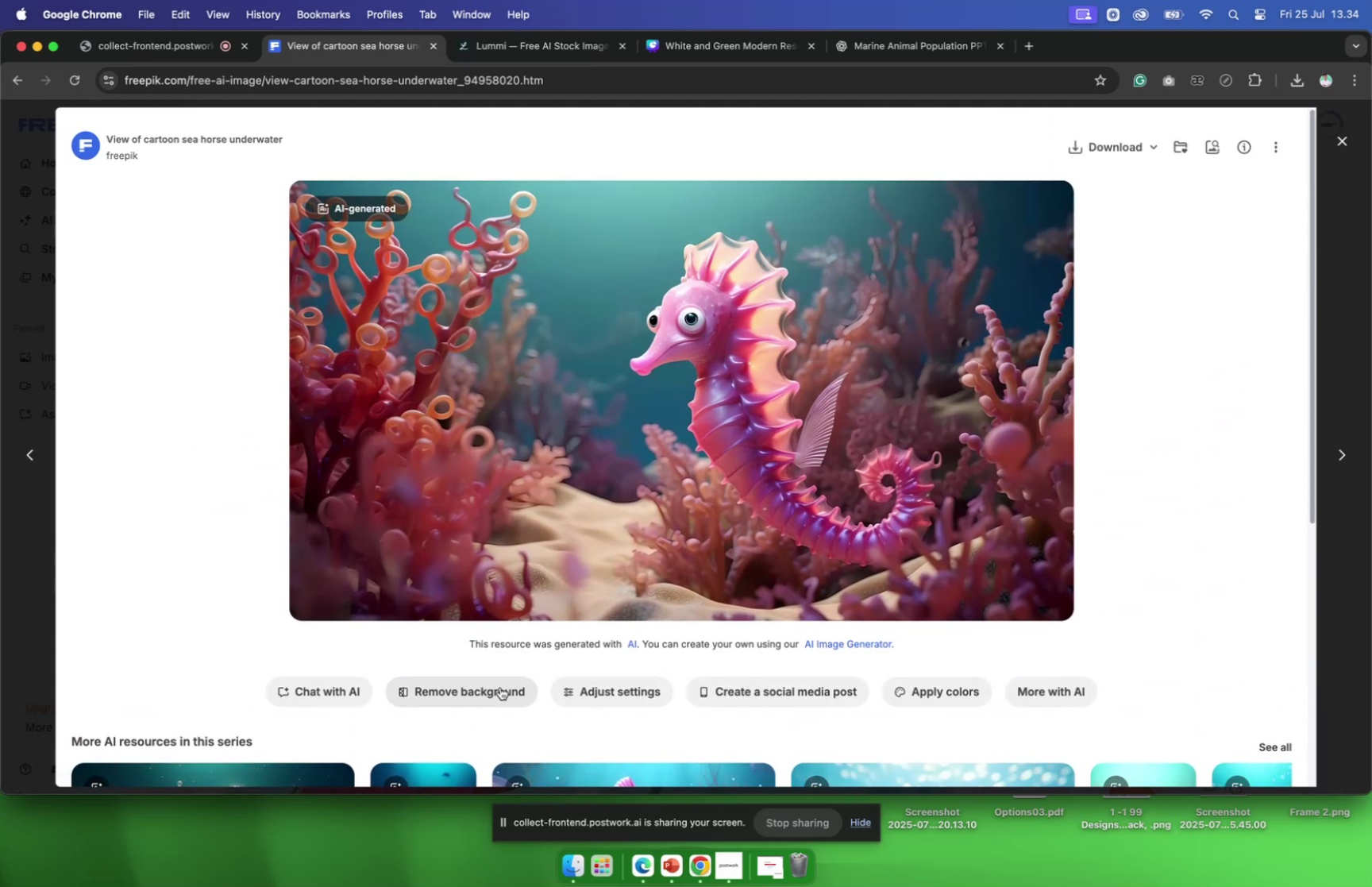 
left_click([498, 687])
 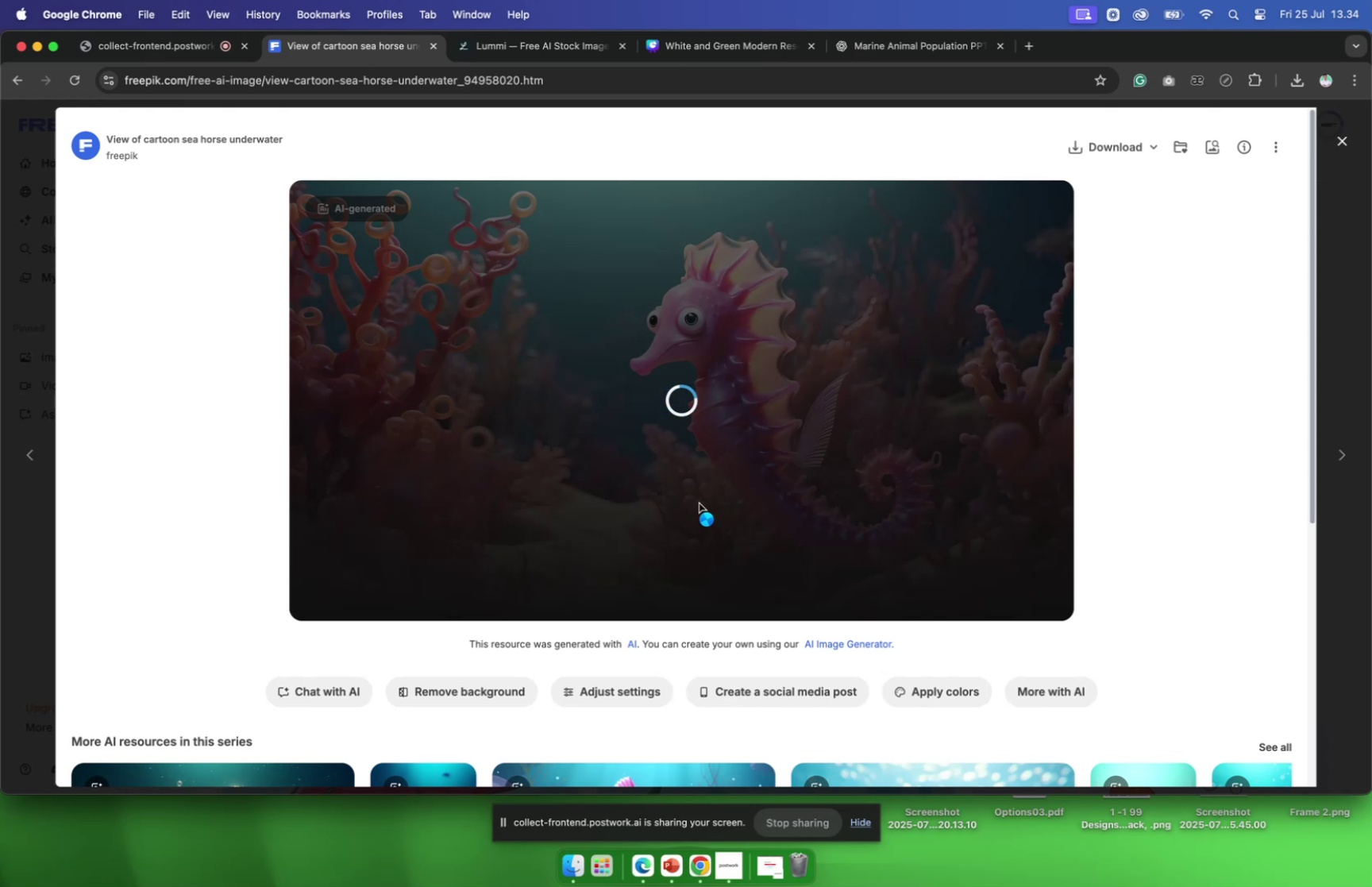 
wait(8.99)
 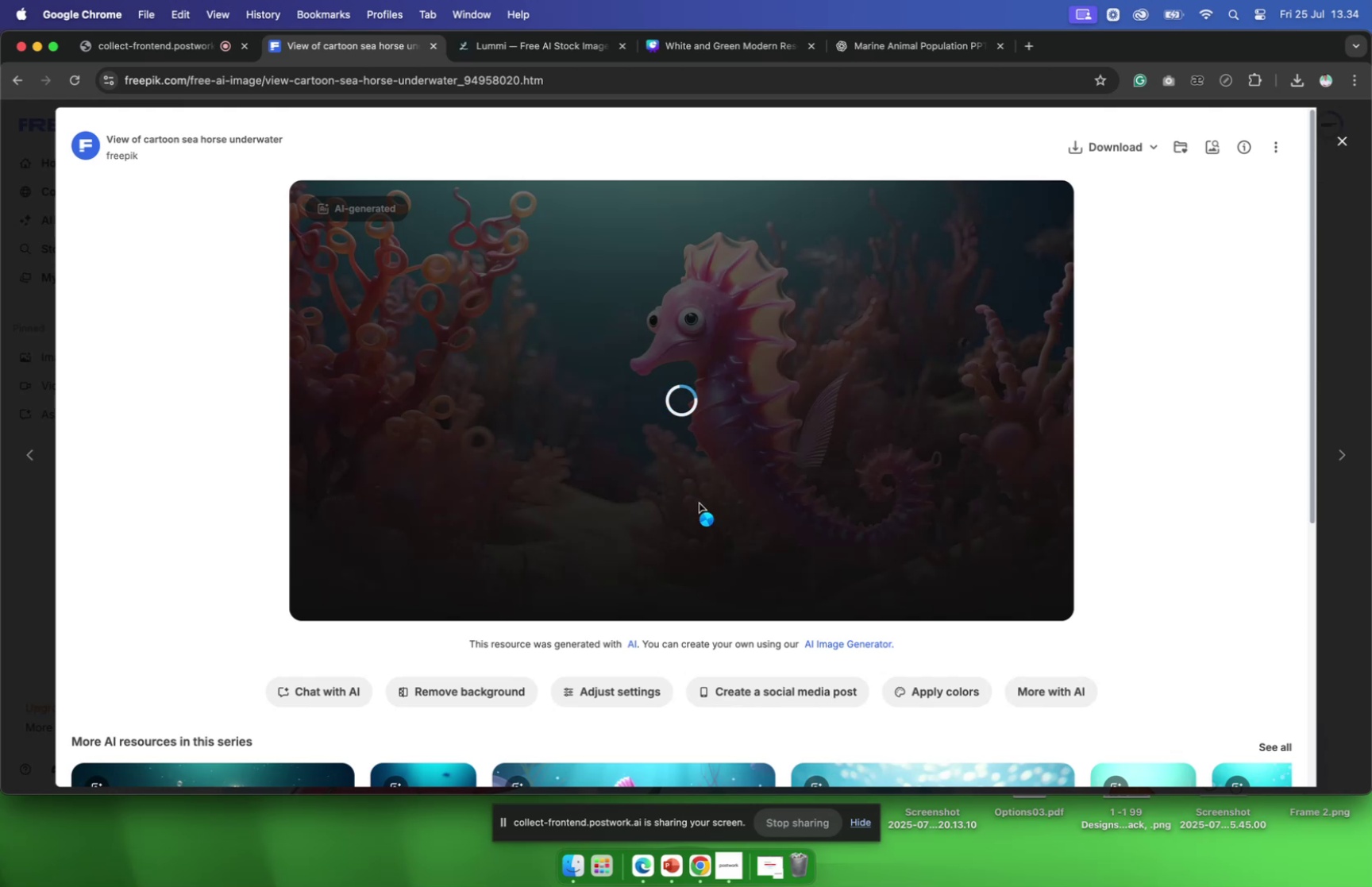 
left_click([1072, 145])
 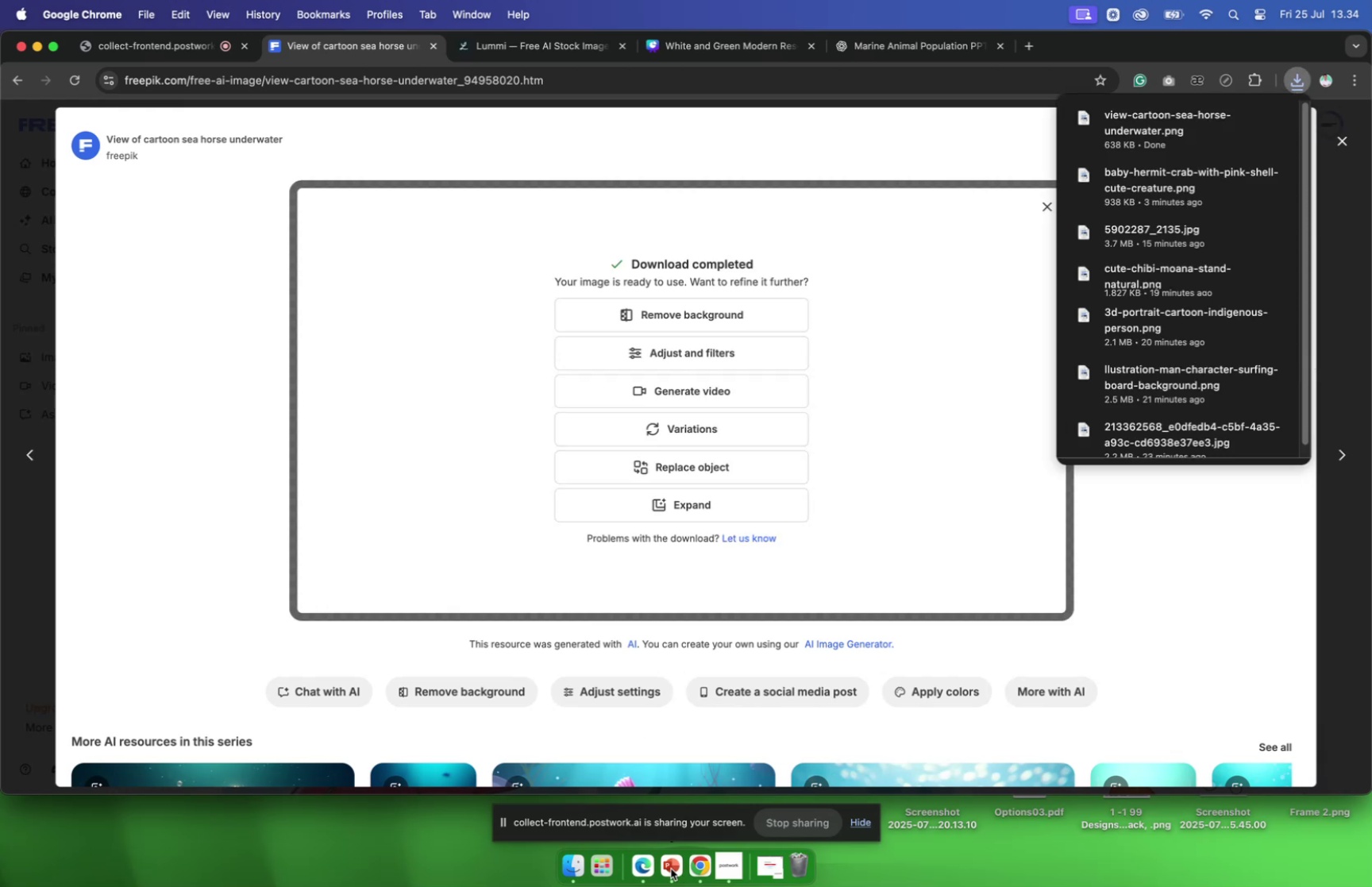 
left_click([671, 867])
 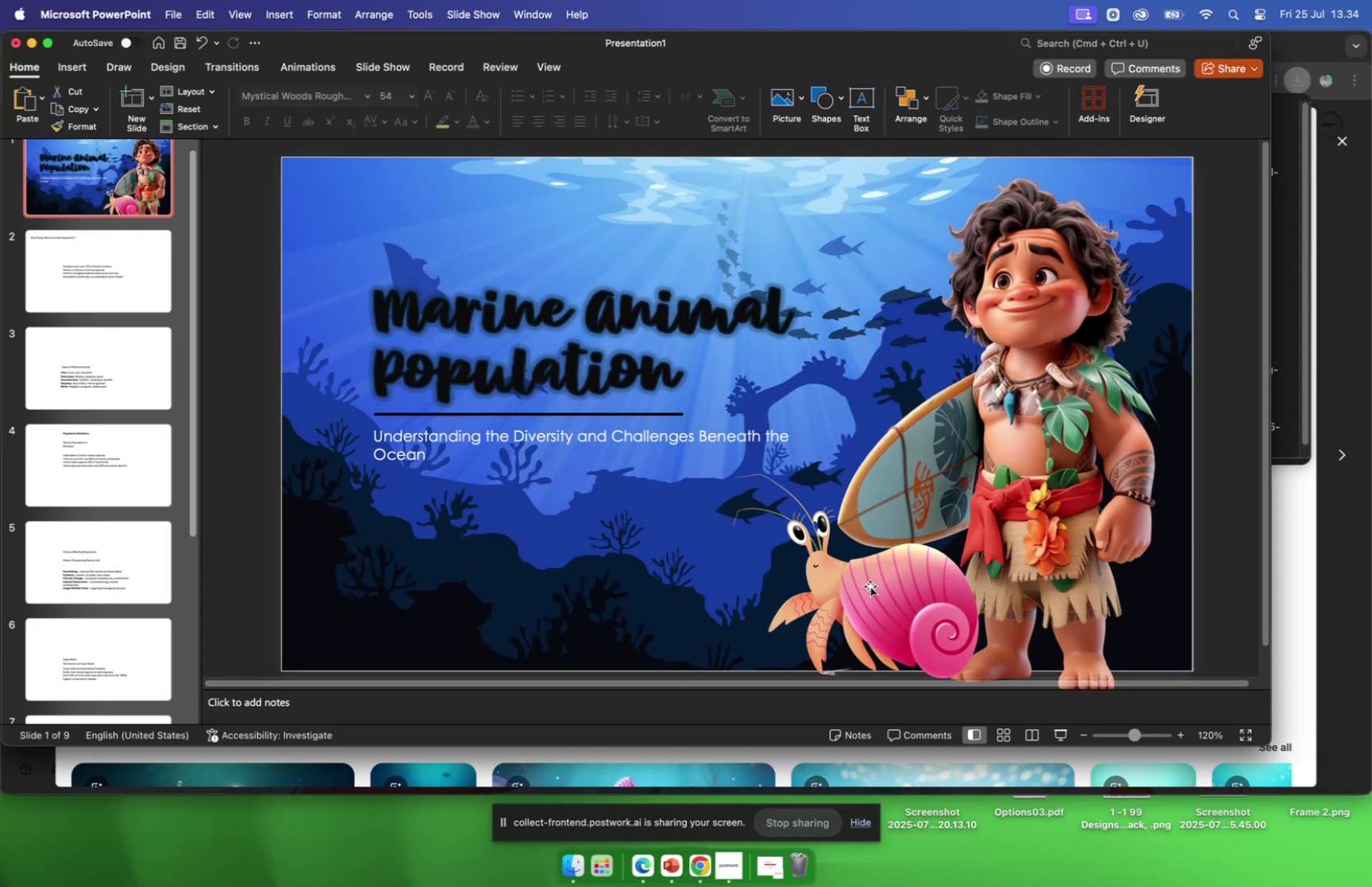 
left_click([869, 586])
 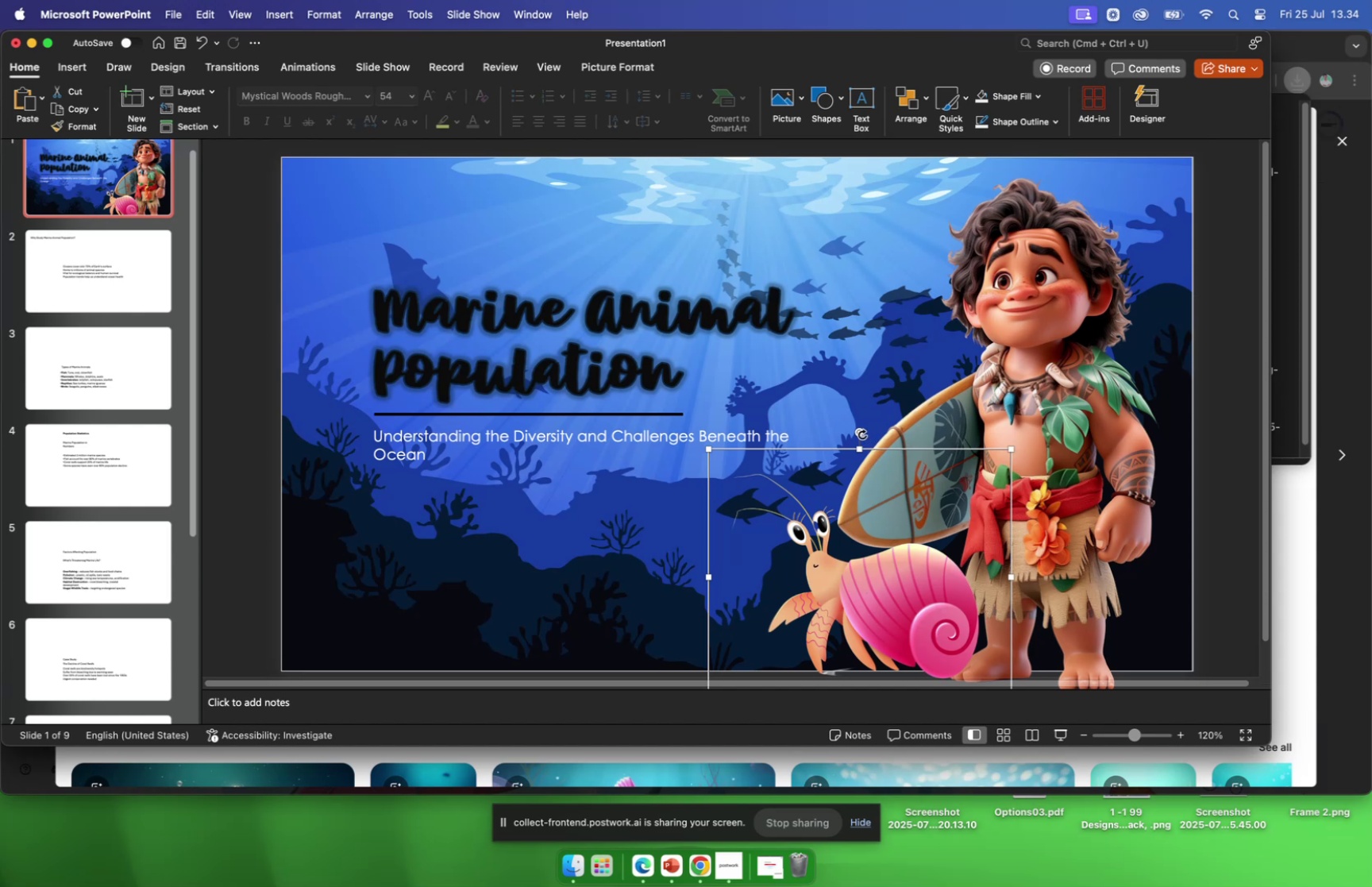 
left_click_drag(start_coordinate=[862, 434], to_coordinate=[870, 440])
 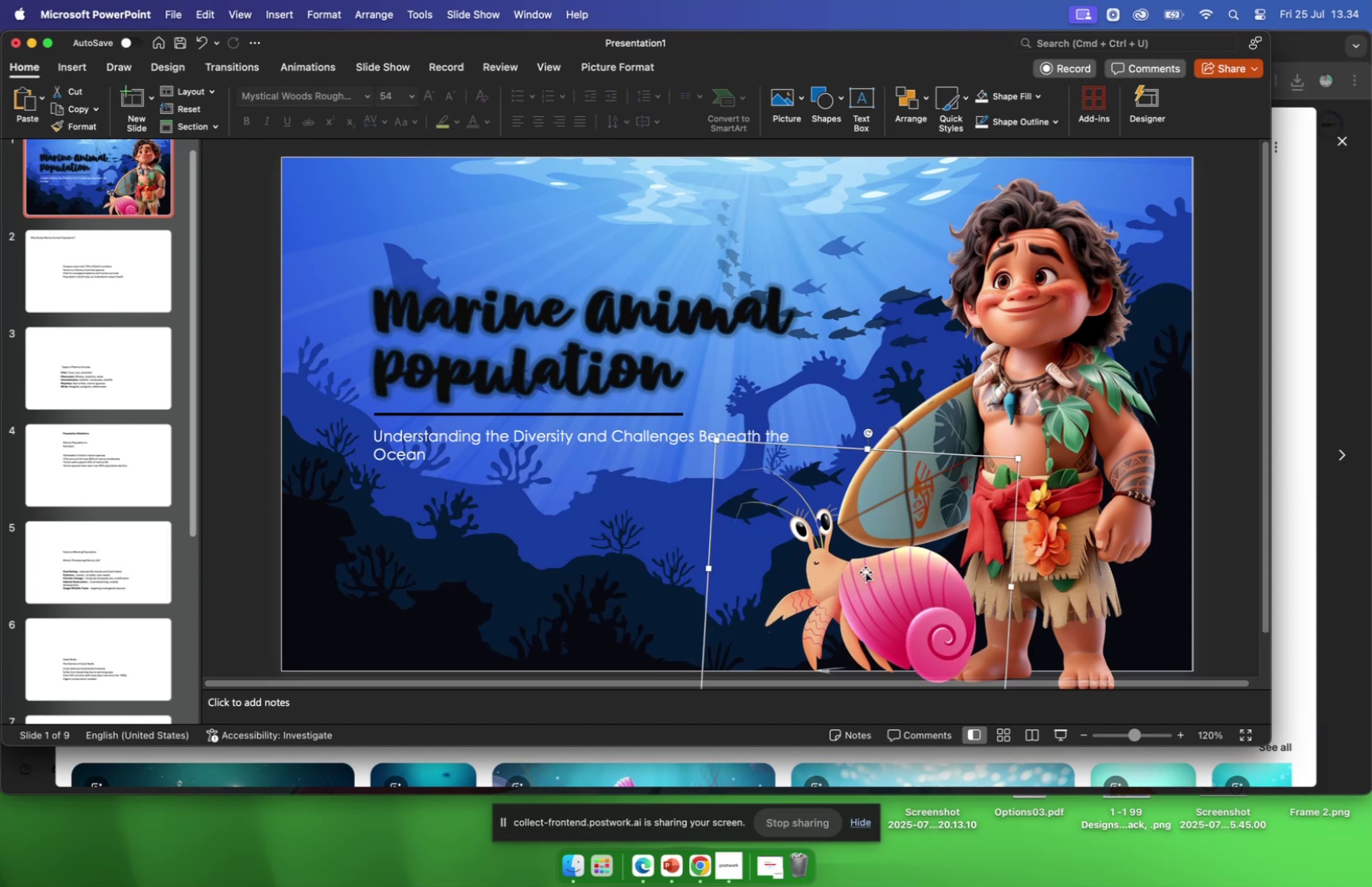 
left_click_drag(start_coordinate=[865, 571], to_coordinate=[869, 557])
 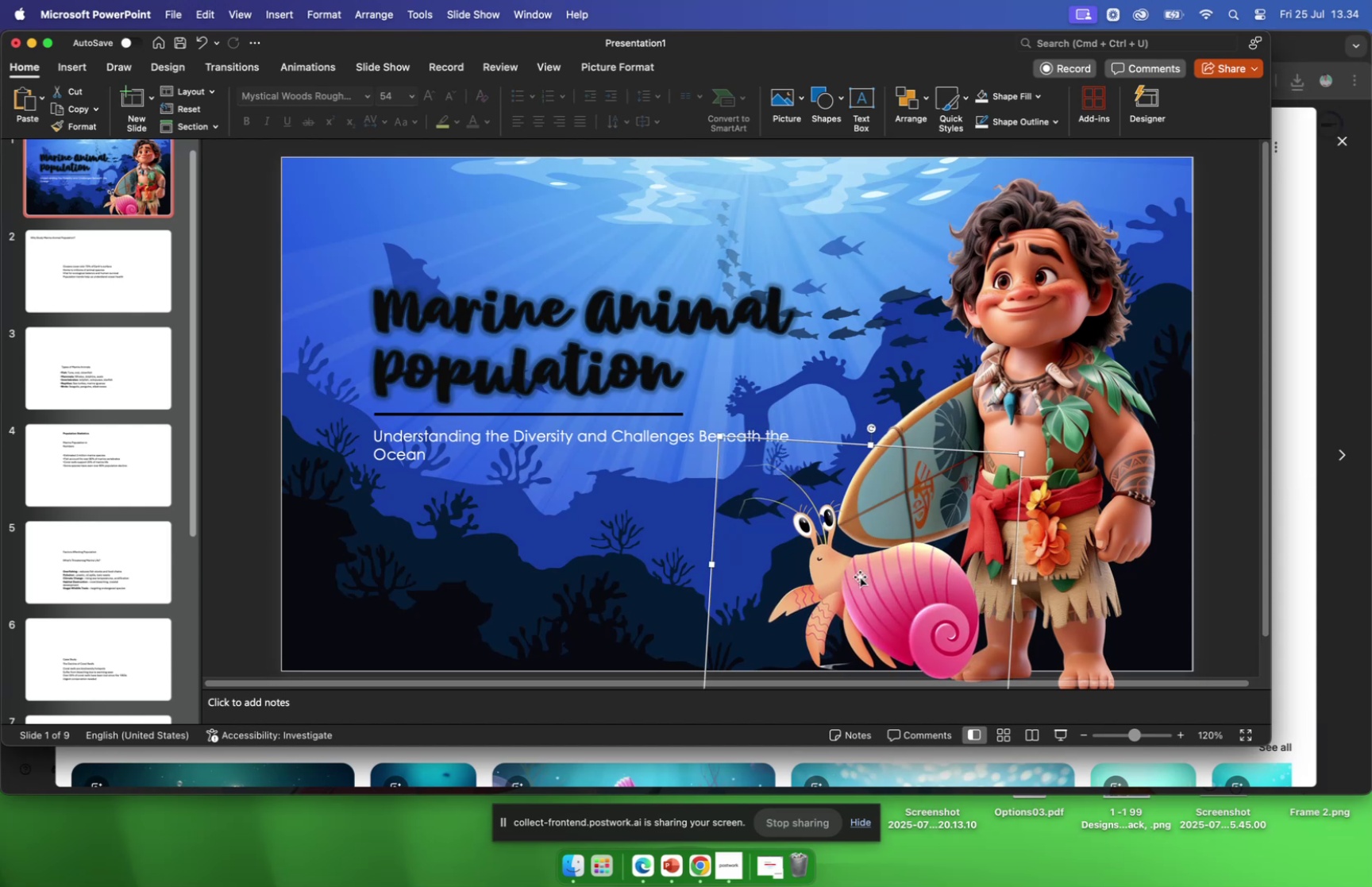 
wait(5.35)
 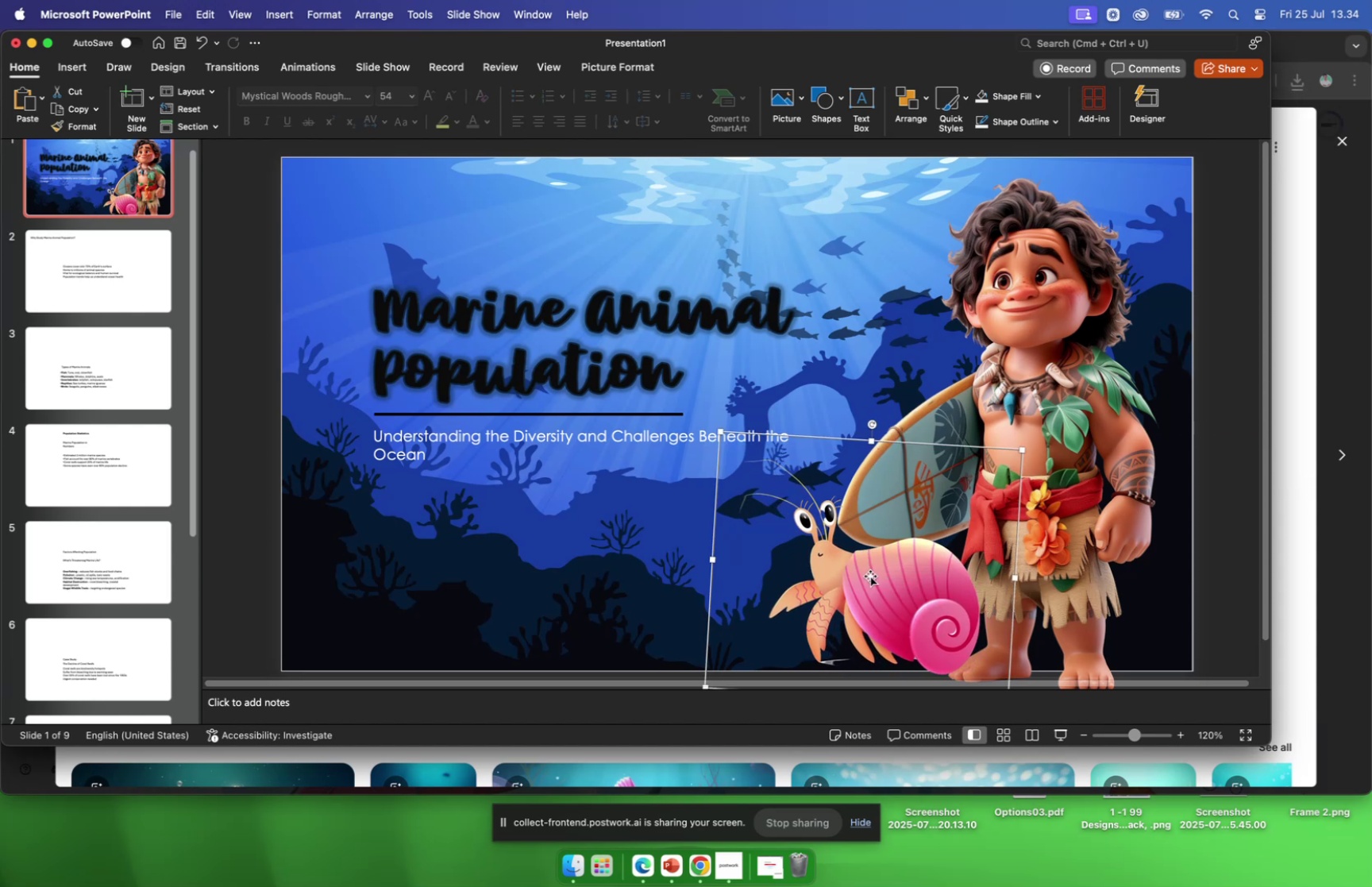 
left_click([567, 858])
 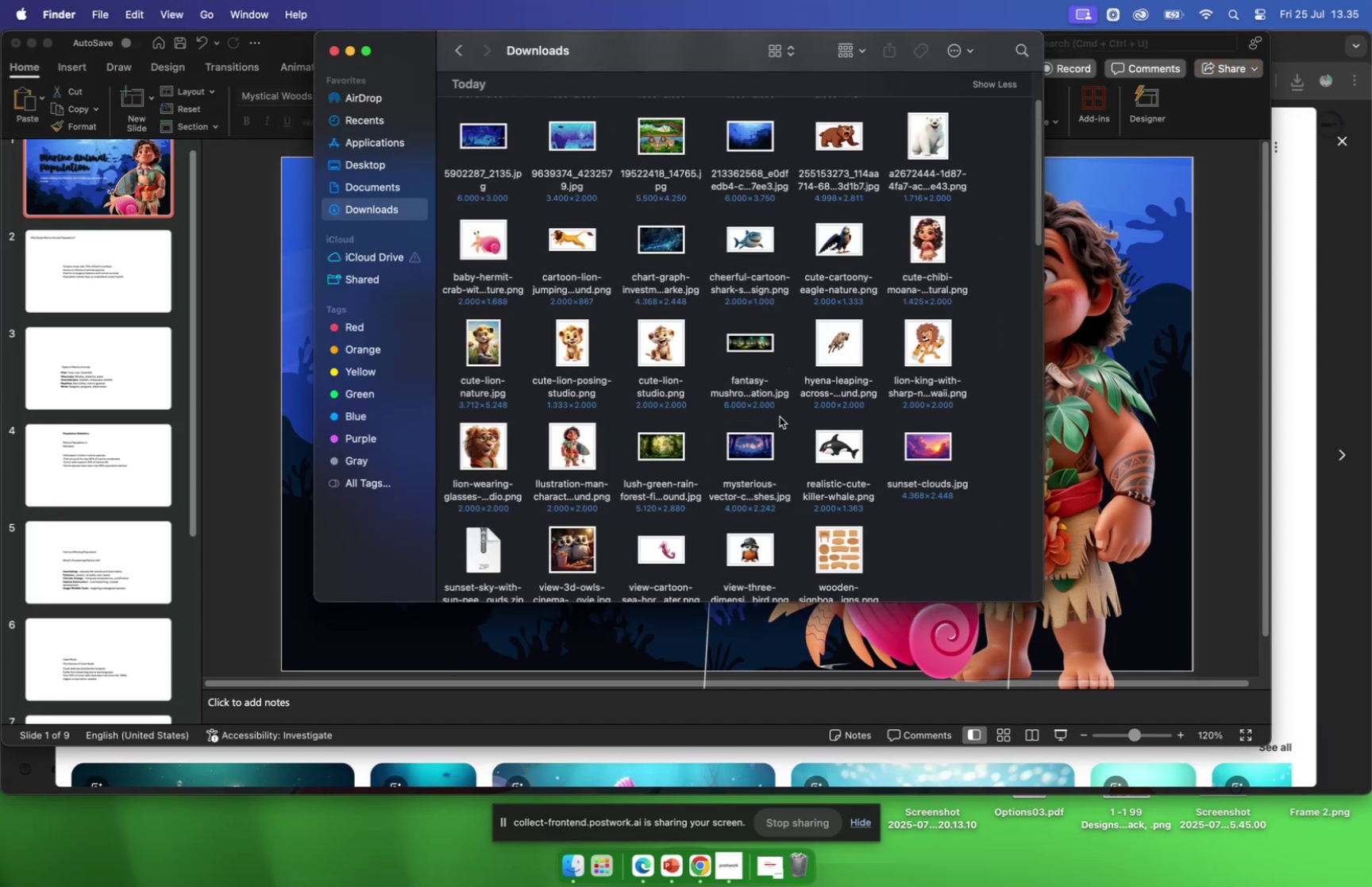 
left_click_drag(start_coordinate=[668, 547], to_coordinate=[1094, 431])
 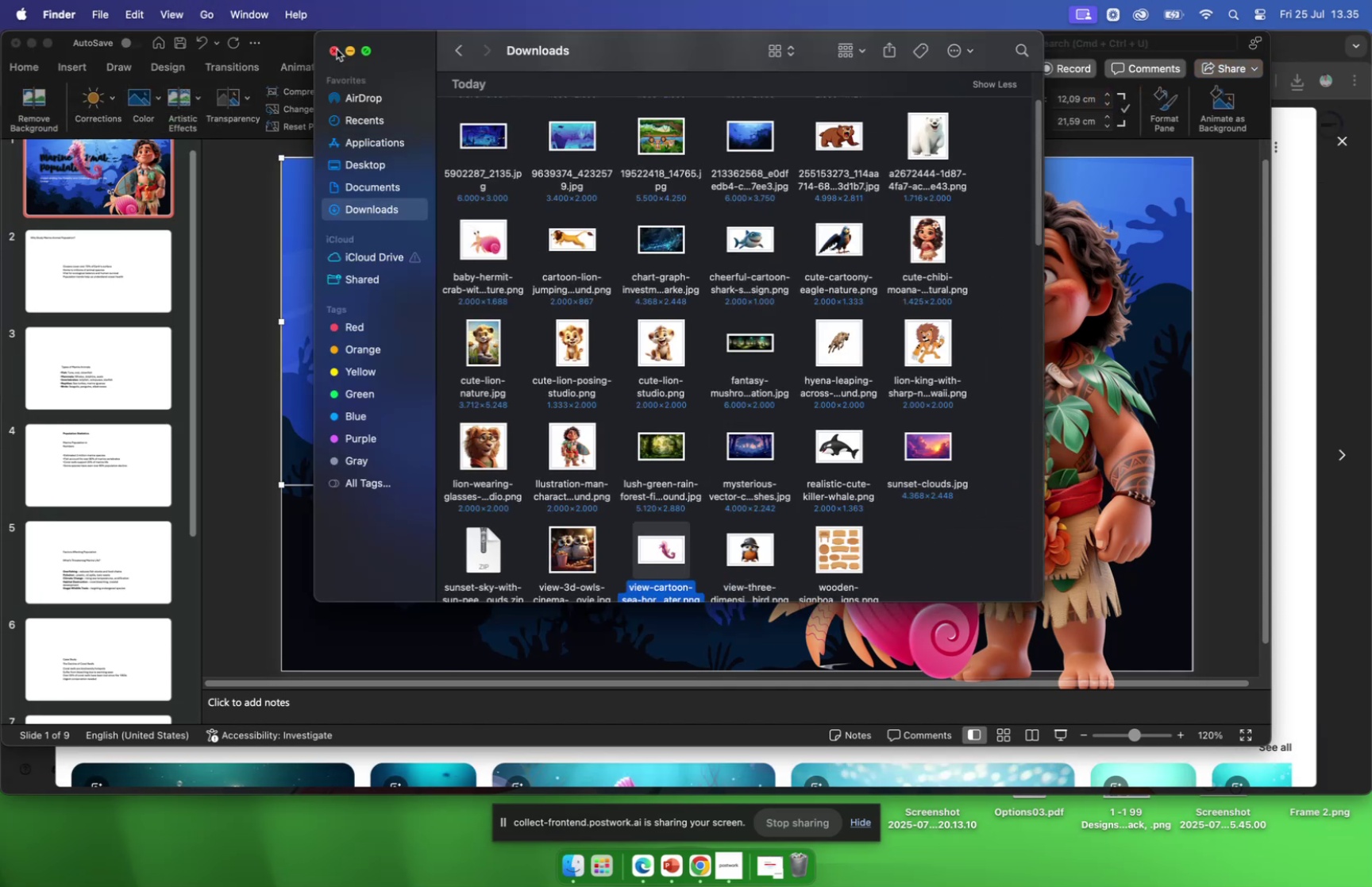 
left_click([333, 52])
 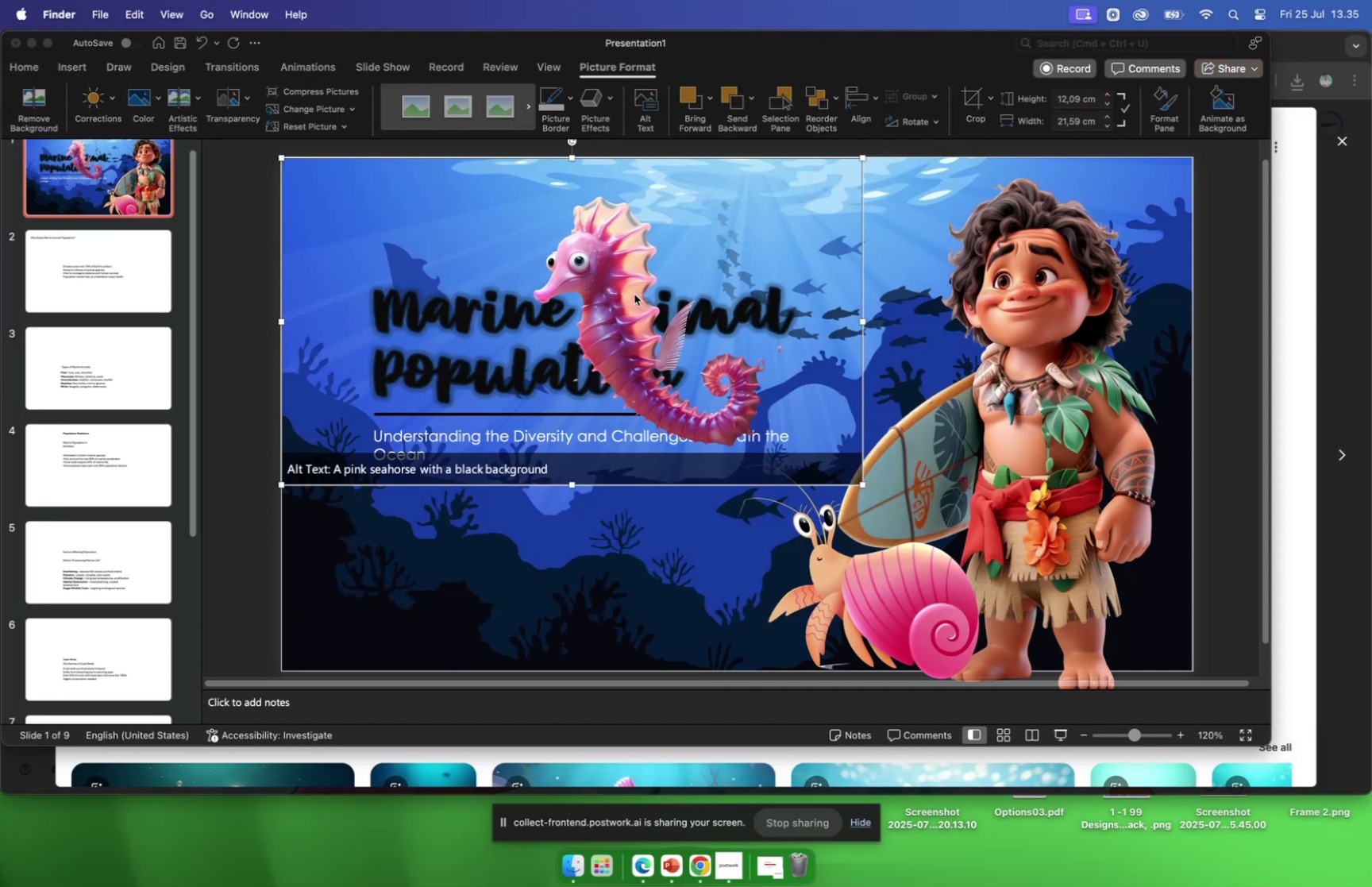 
left_click_drag(start_coordinate=[643, 310], to_coordinate=[703, 346])
 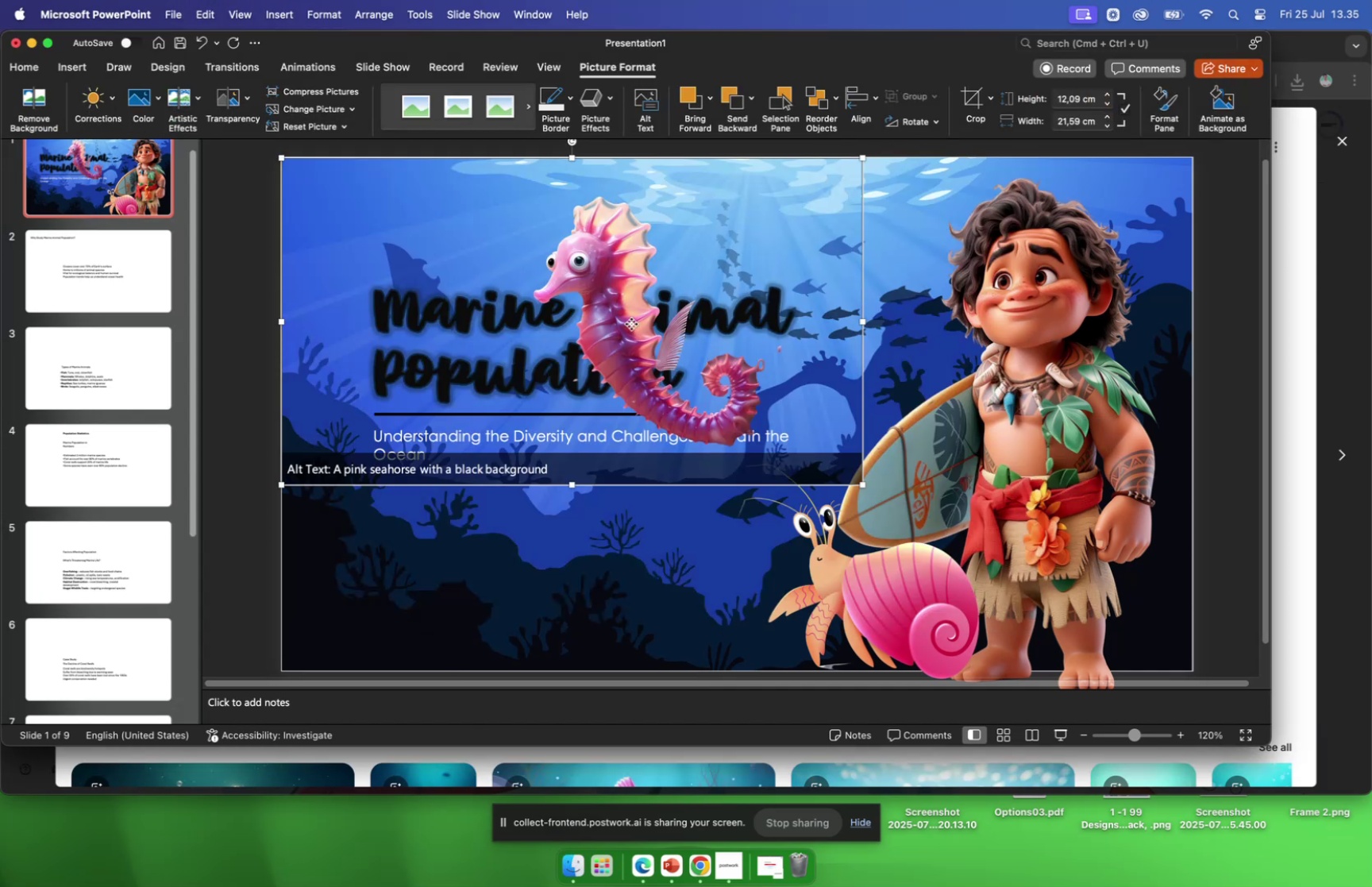 
left_click_drag(start_coordinate=[631, 323], to_coordinate=[753, 422])
 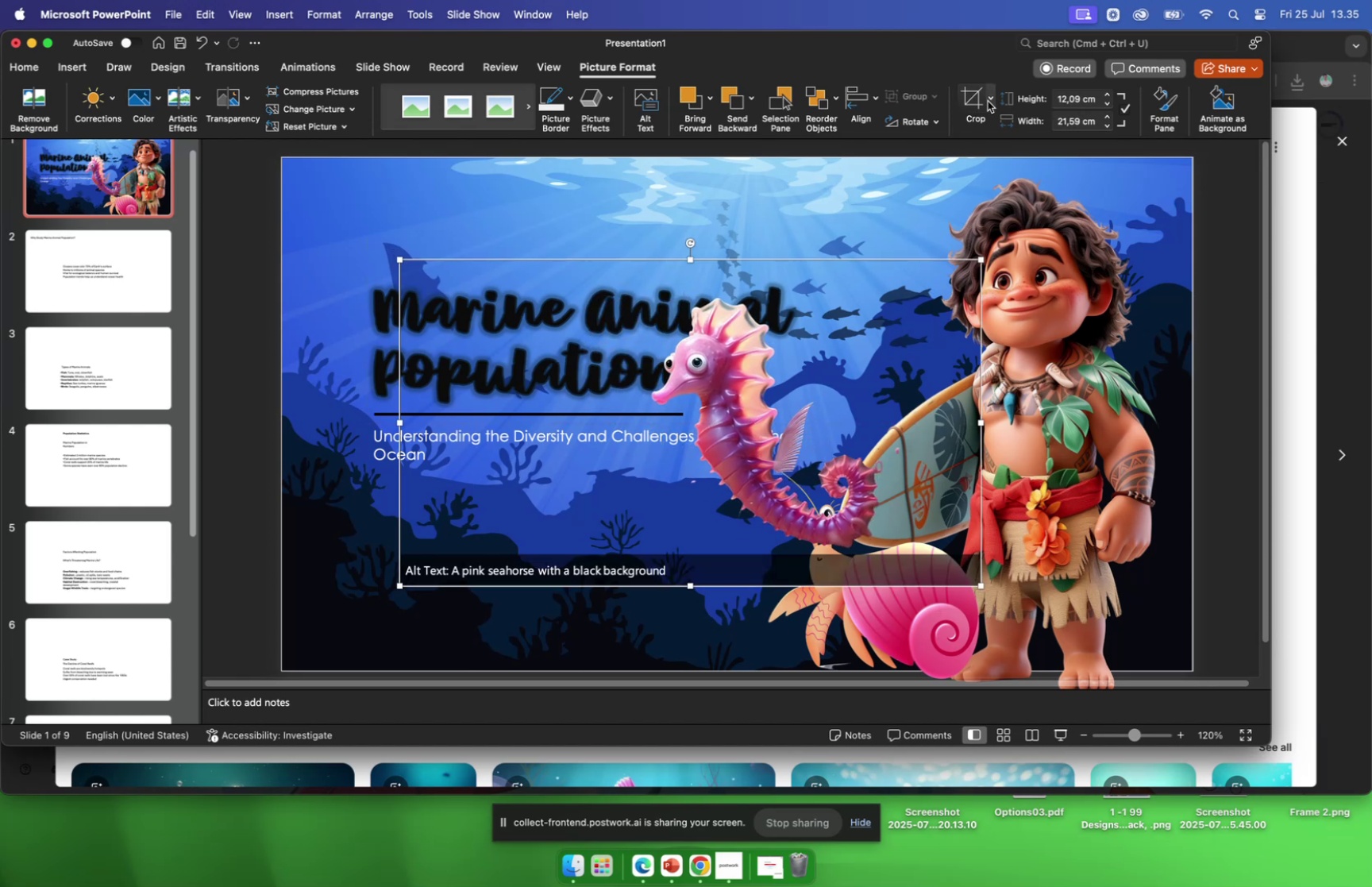 
left_click([996, 126])
 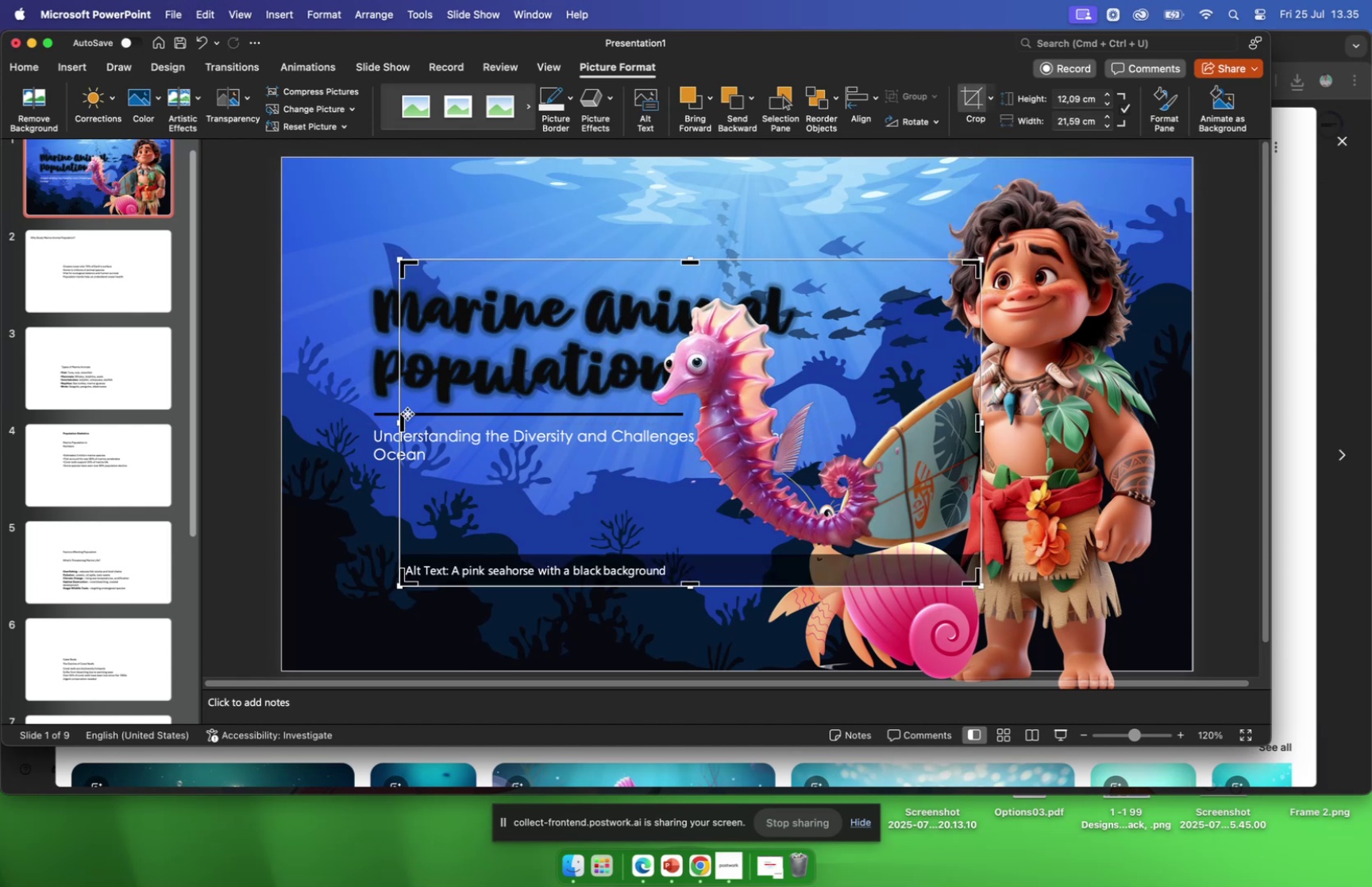 
left_click_drag(start_coordinate=[400, 417], to_coordinate=[639, 417])
 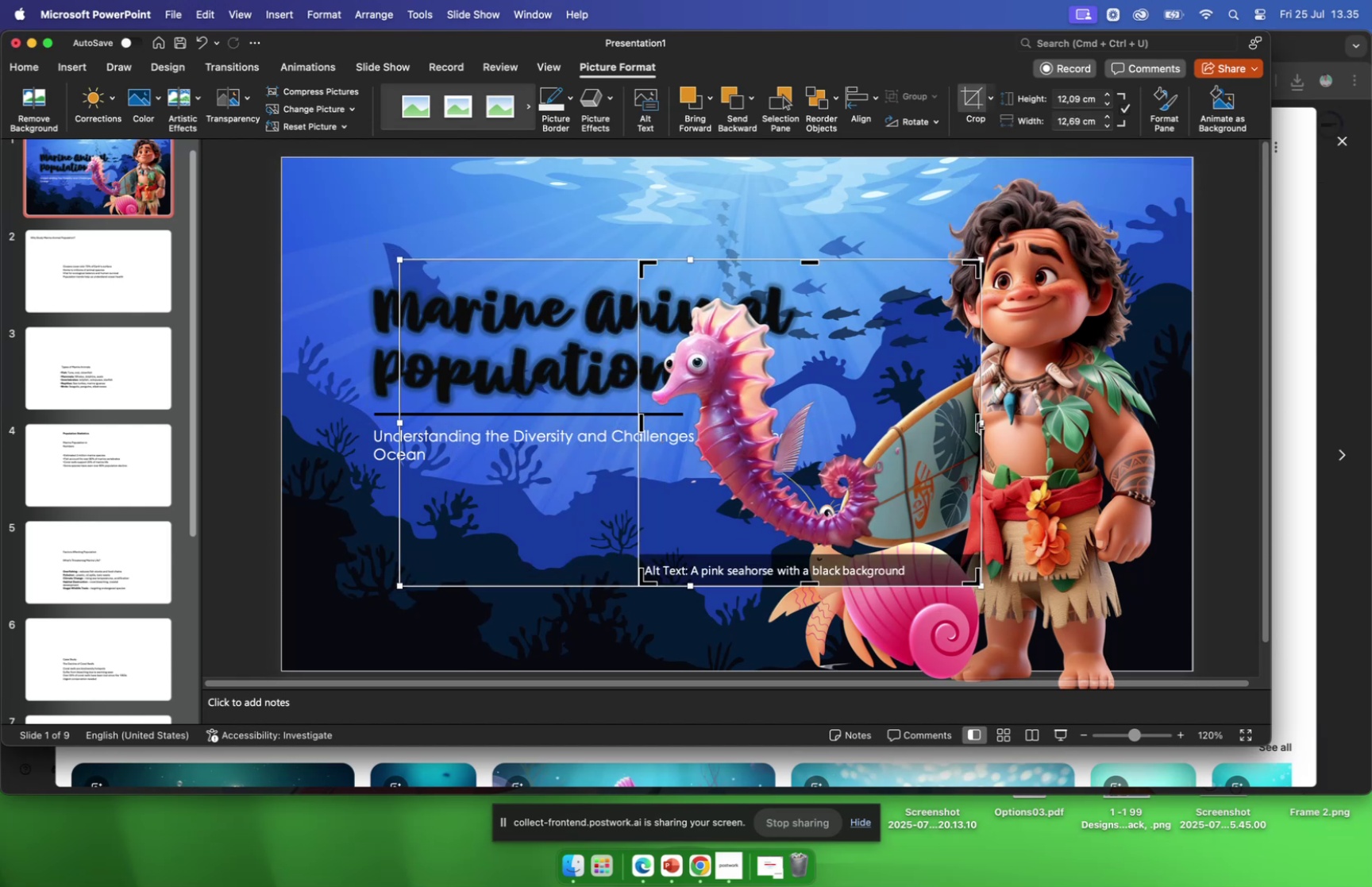 
left_click_drag(start_coordinate=[978, 426], to_coordinate=[895, 430])
 